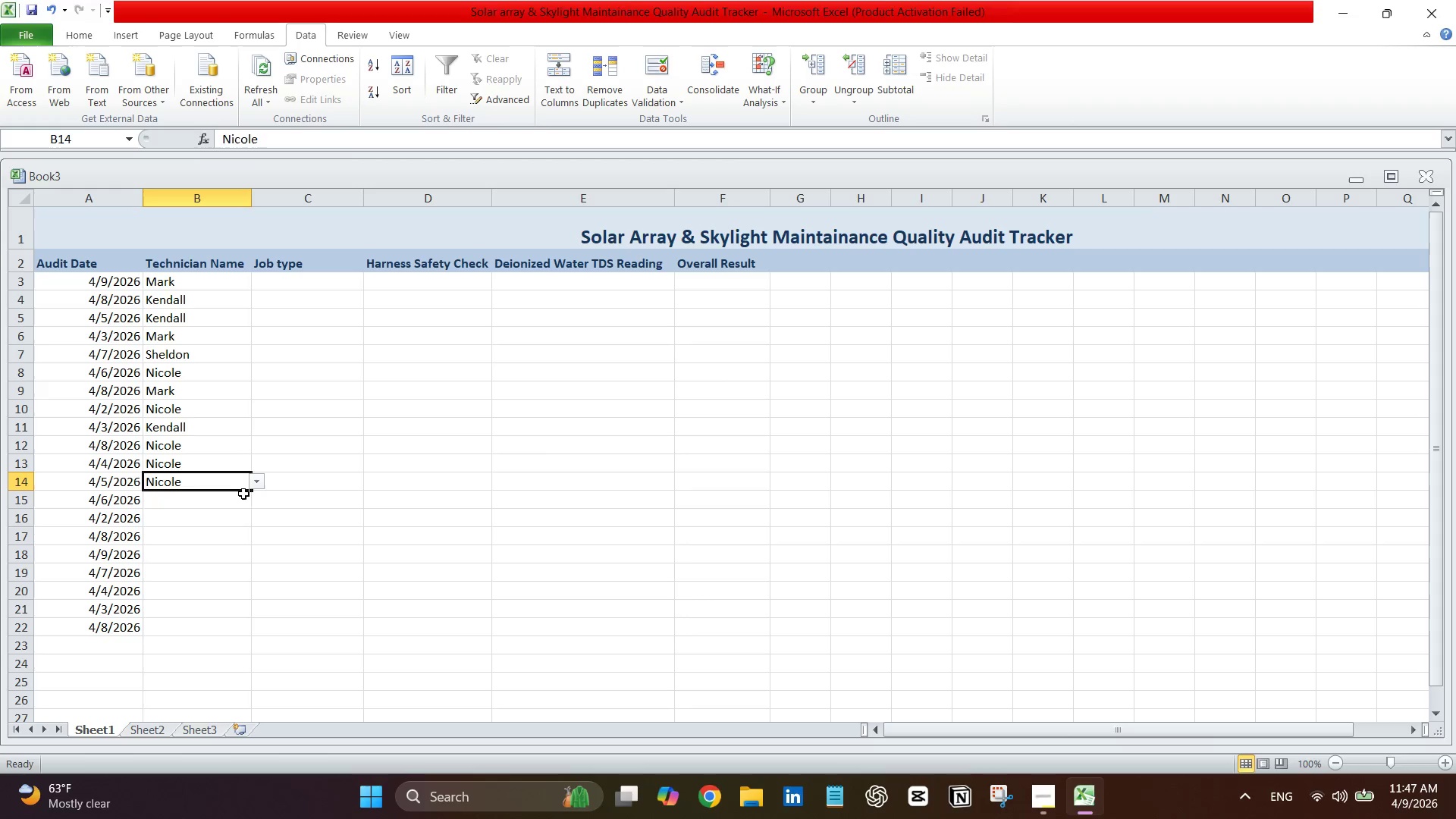 
left_click([253, 484])
 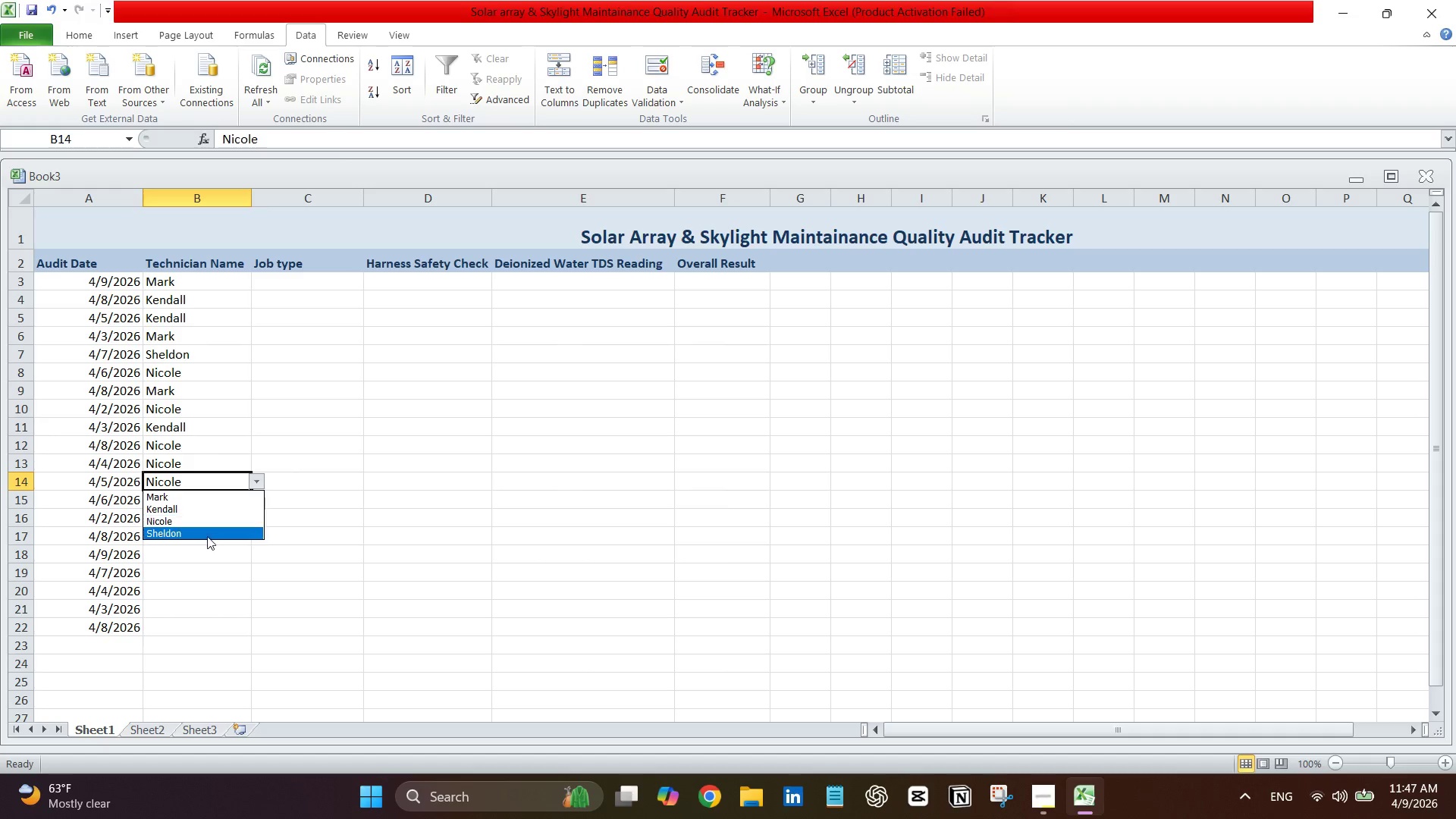 
left_click([207, 536])
 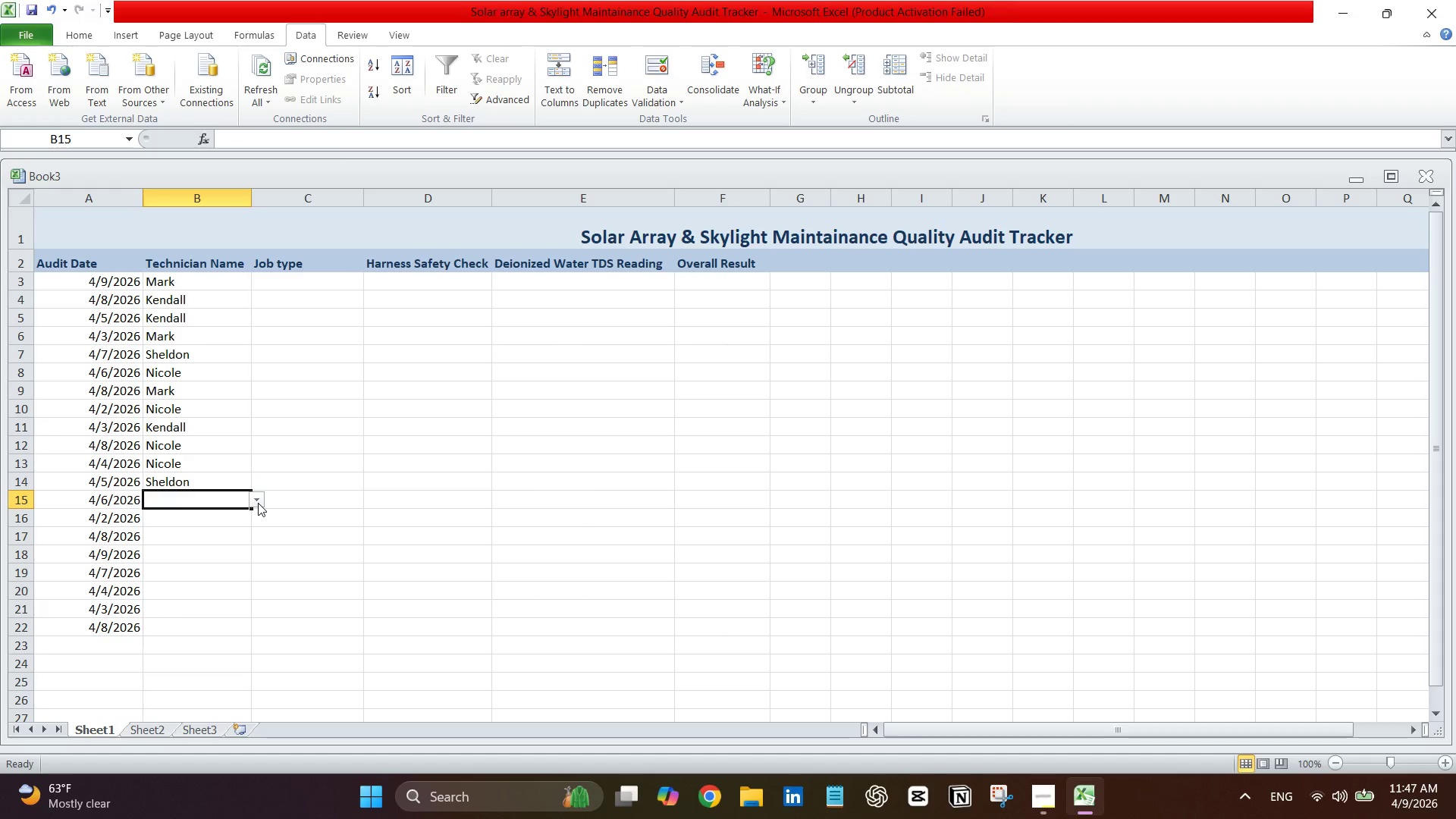 
left_click([256, 502])
 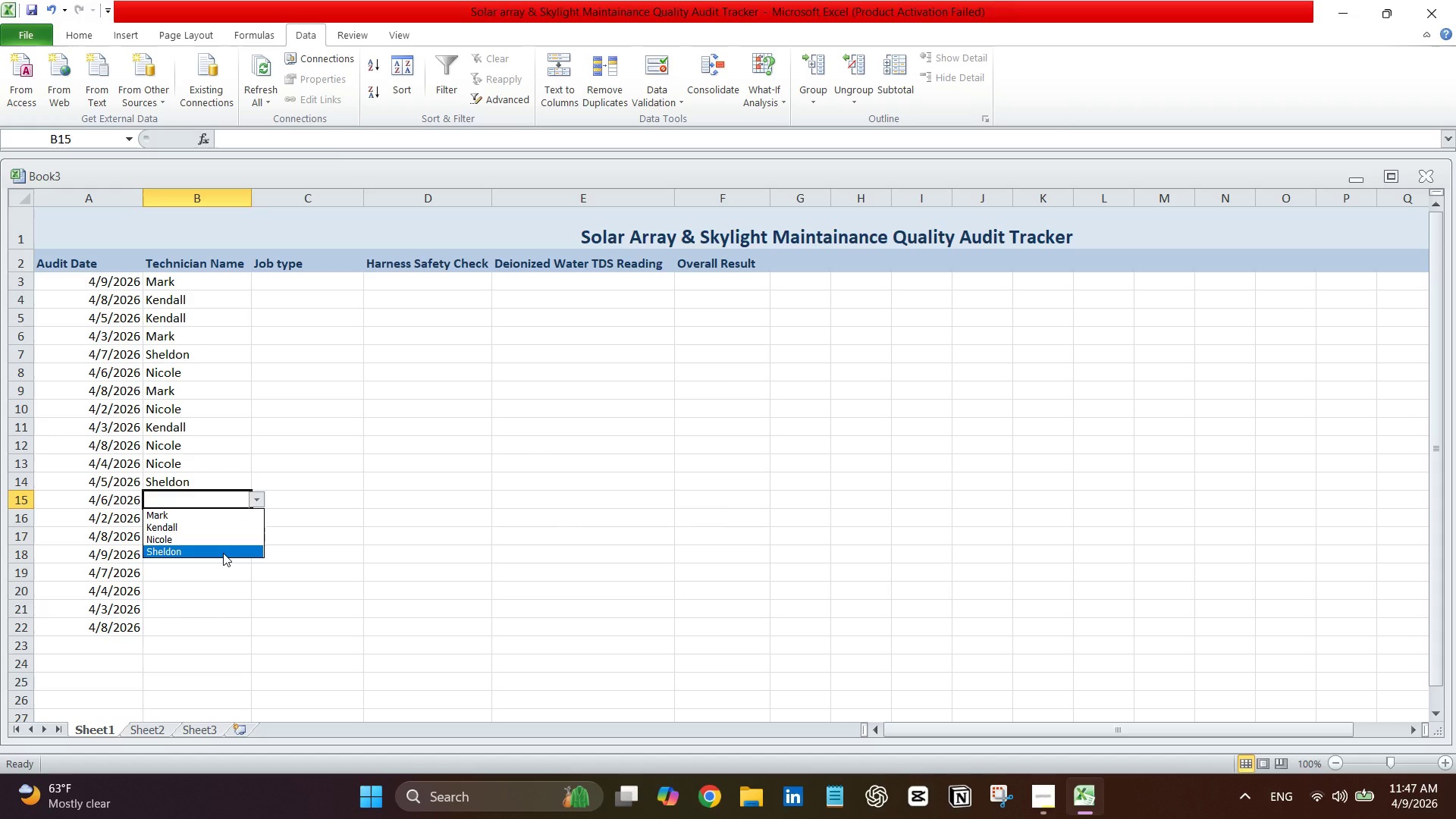 
left_click([223, 552])
 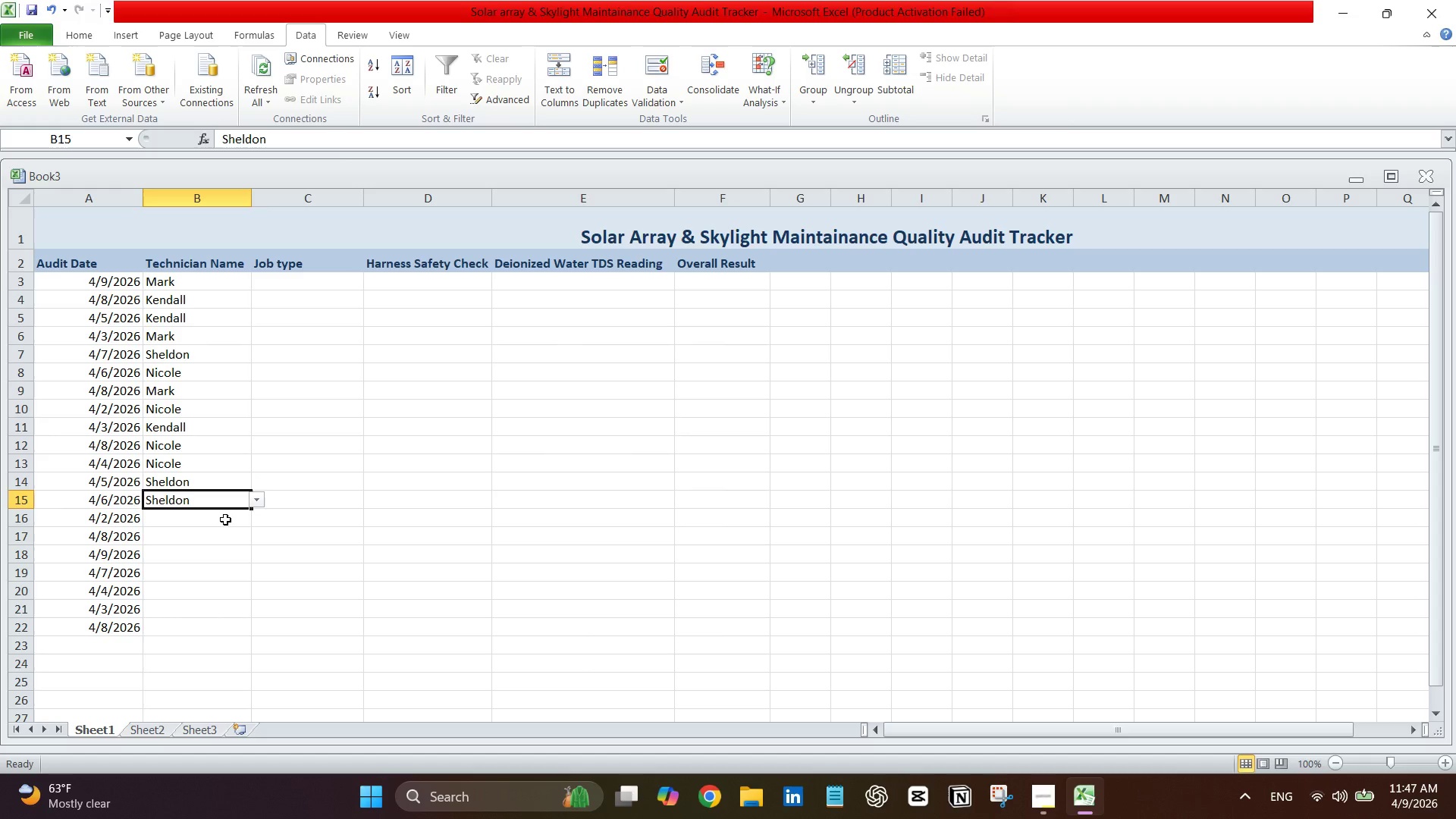 
left_click([225, 519])
 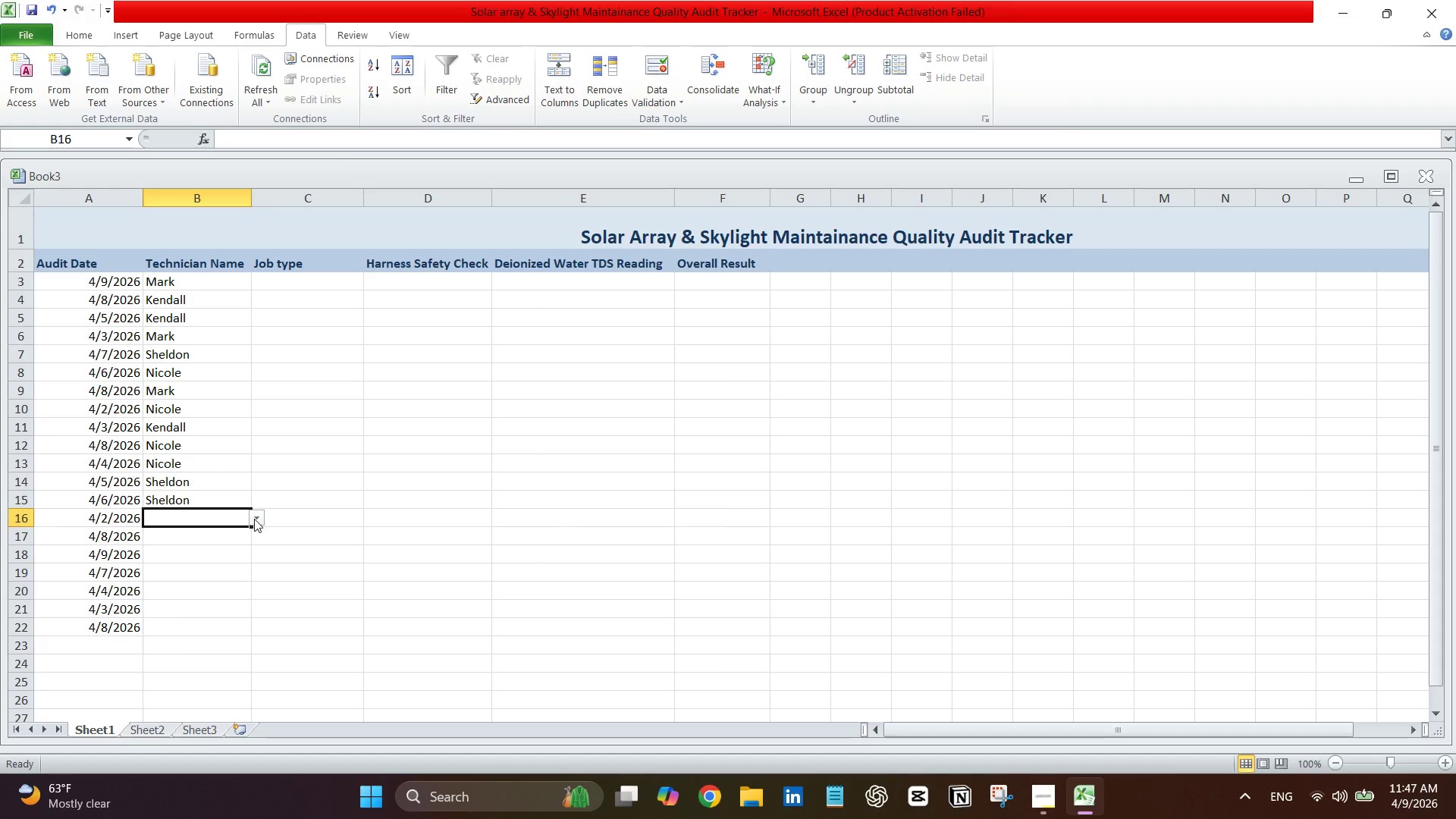 
left_click([254, 519])
 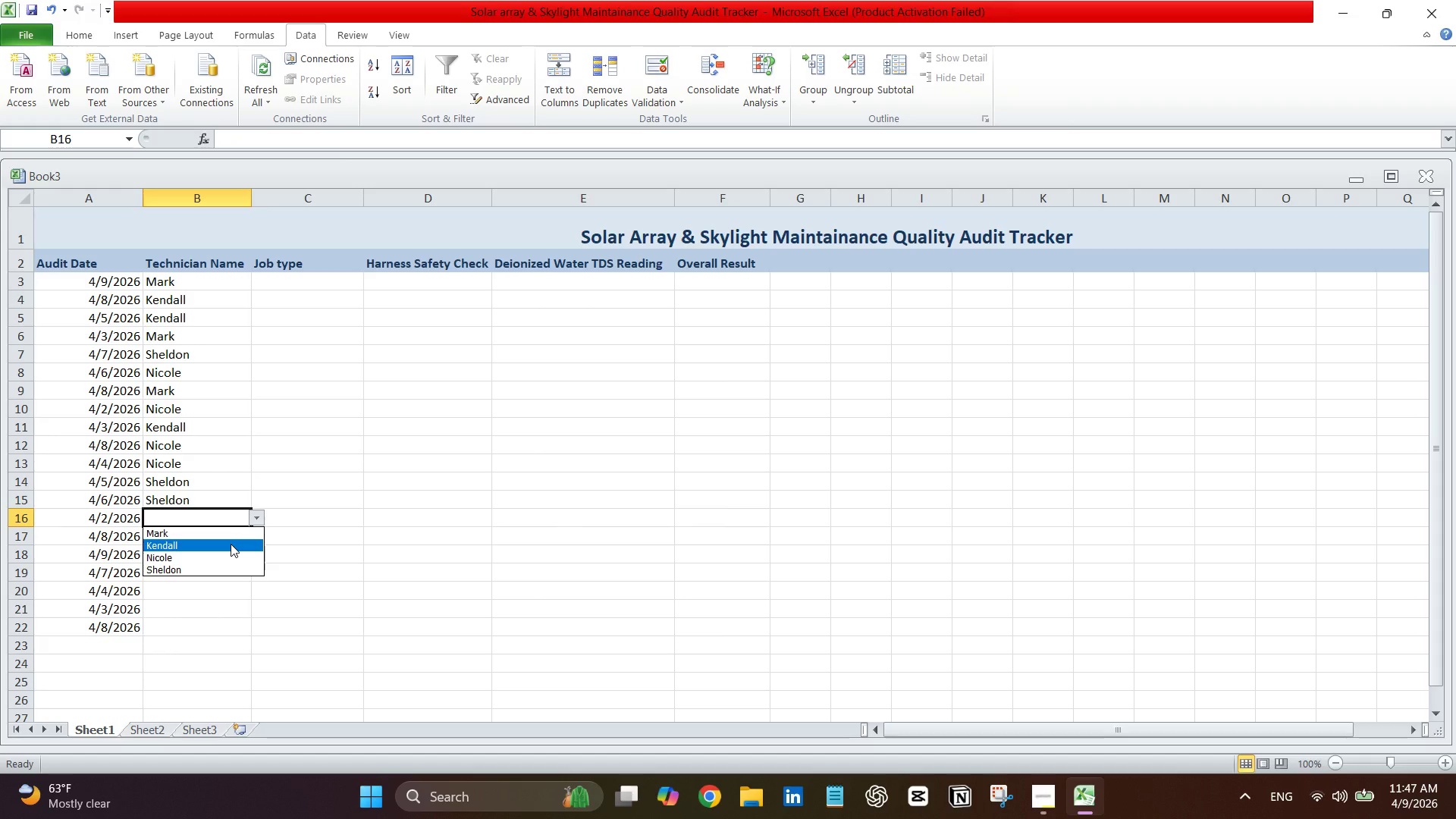 
left_click([231, 544])
 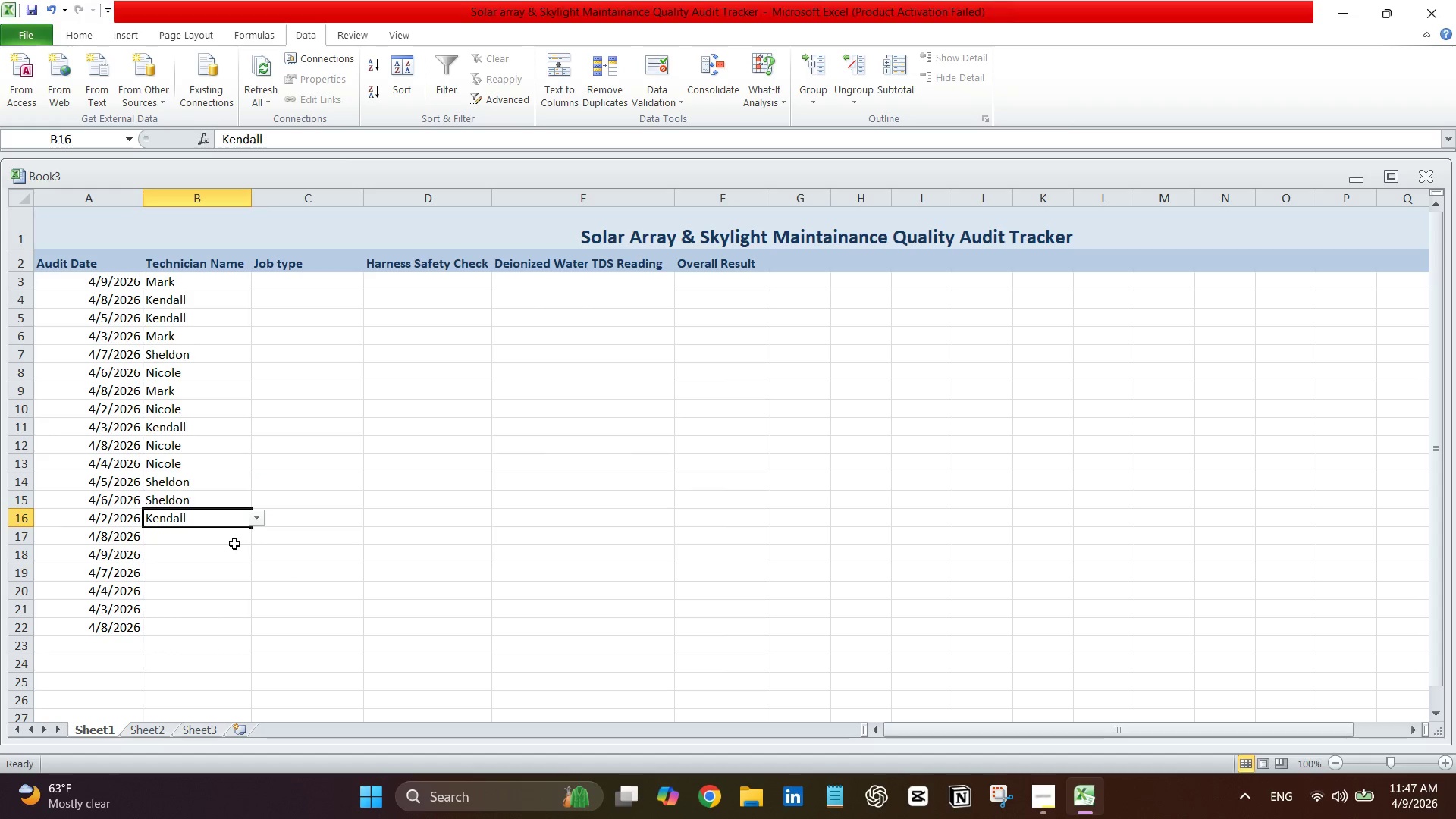 
left_click([234, 544])
 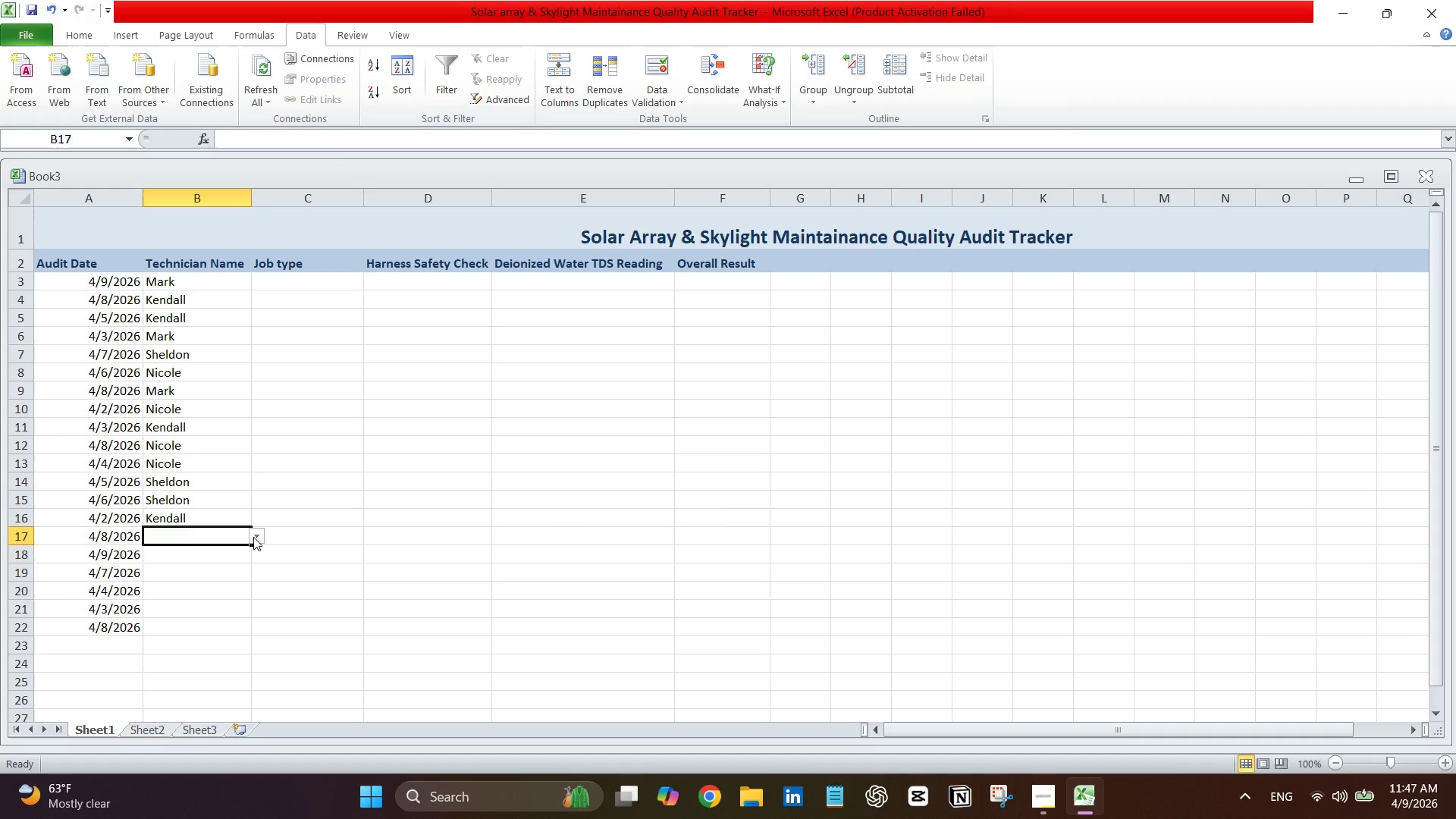 
left_click([253, 537])
 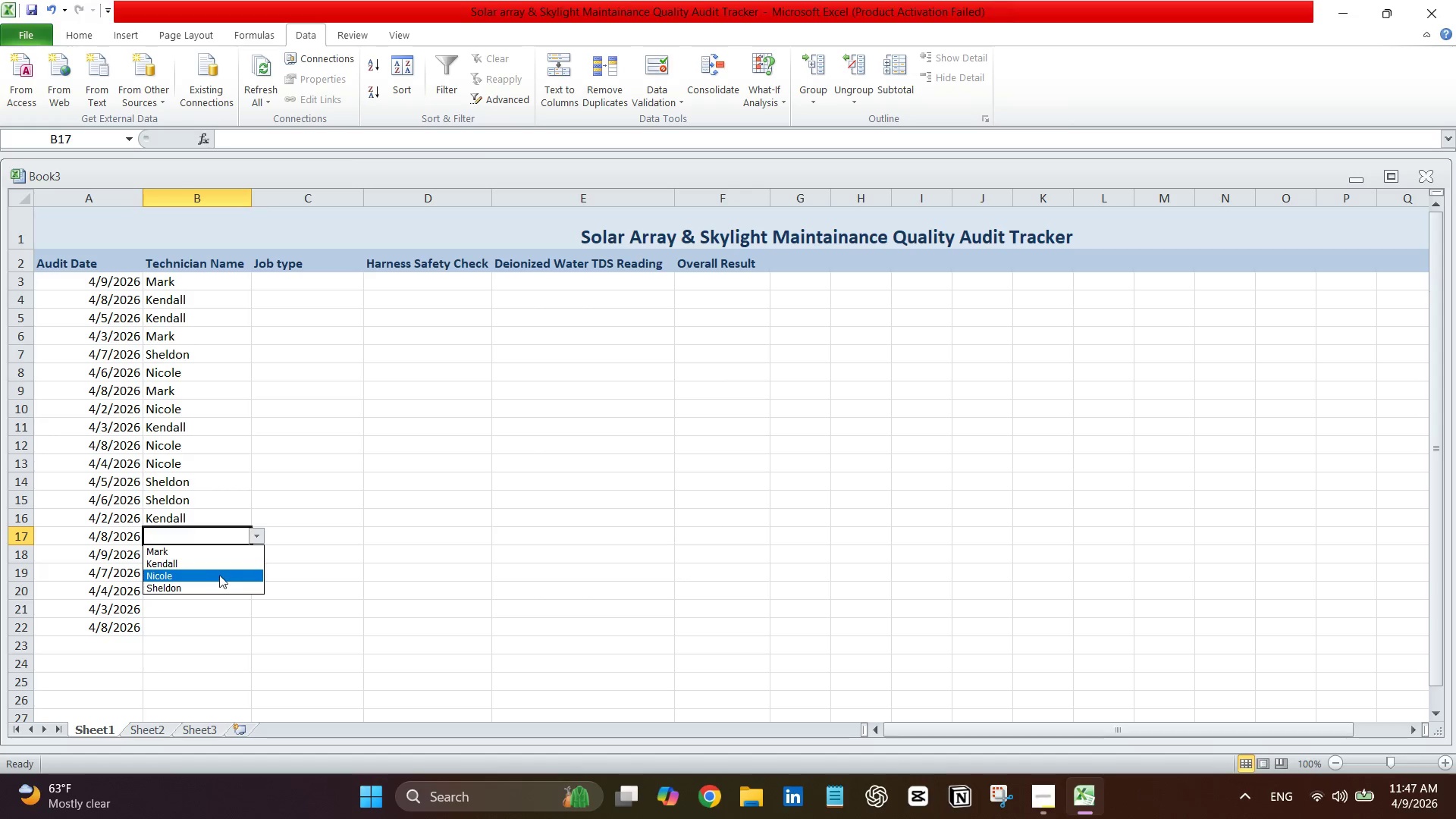 
left_click([217, 576])
 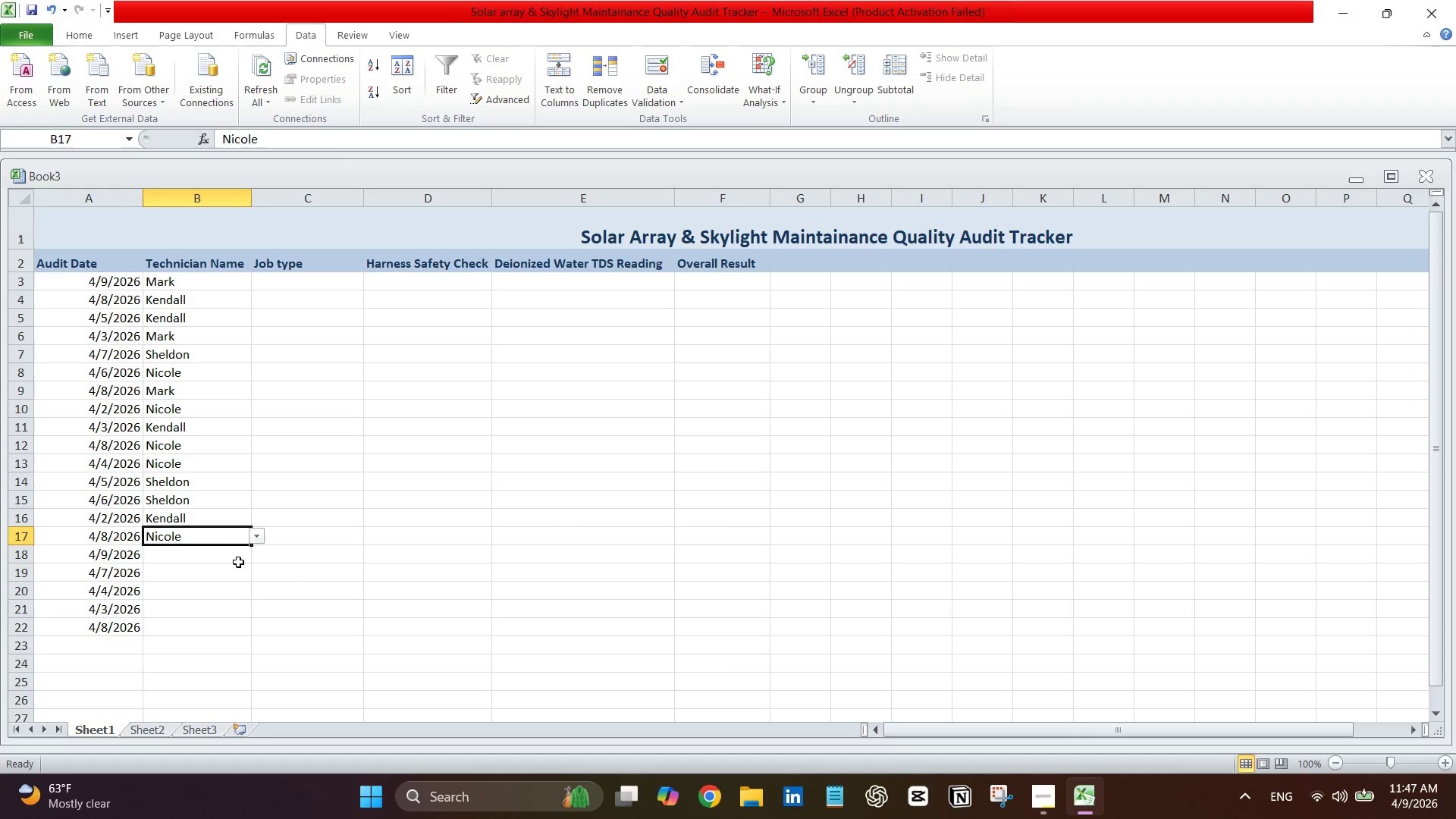 
left_click([238, 562])
 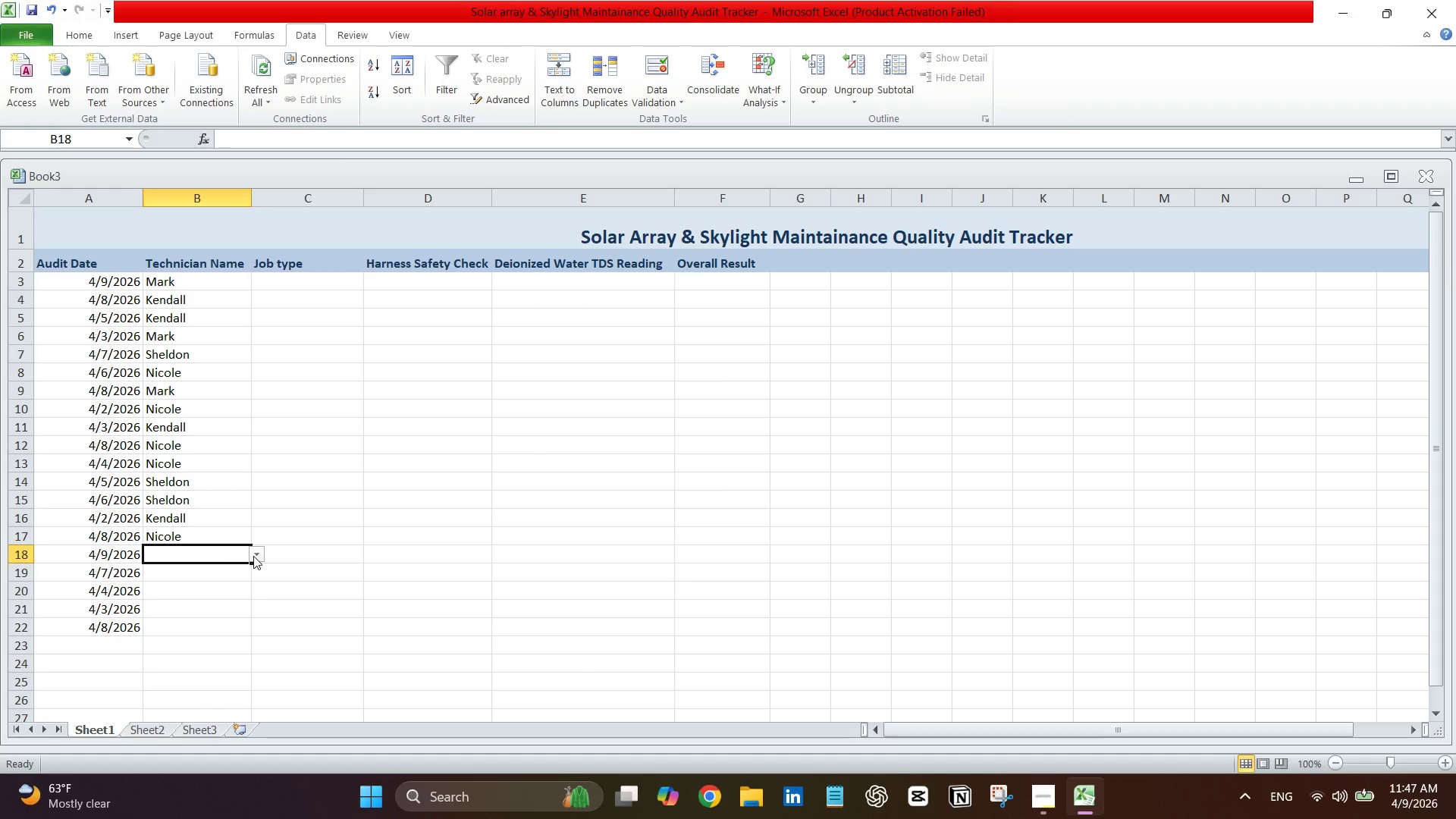 
left_click([255, 555])
 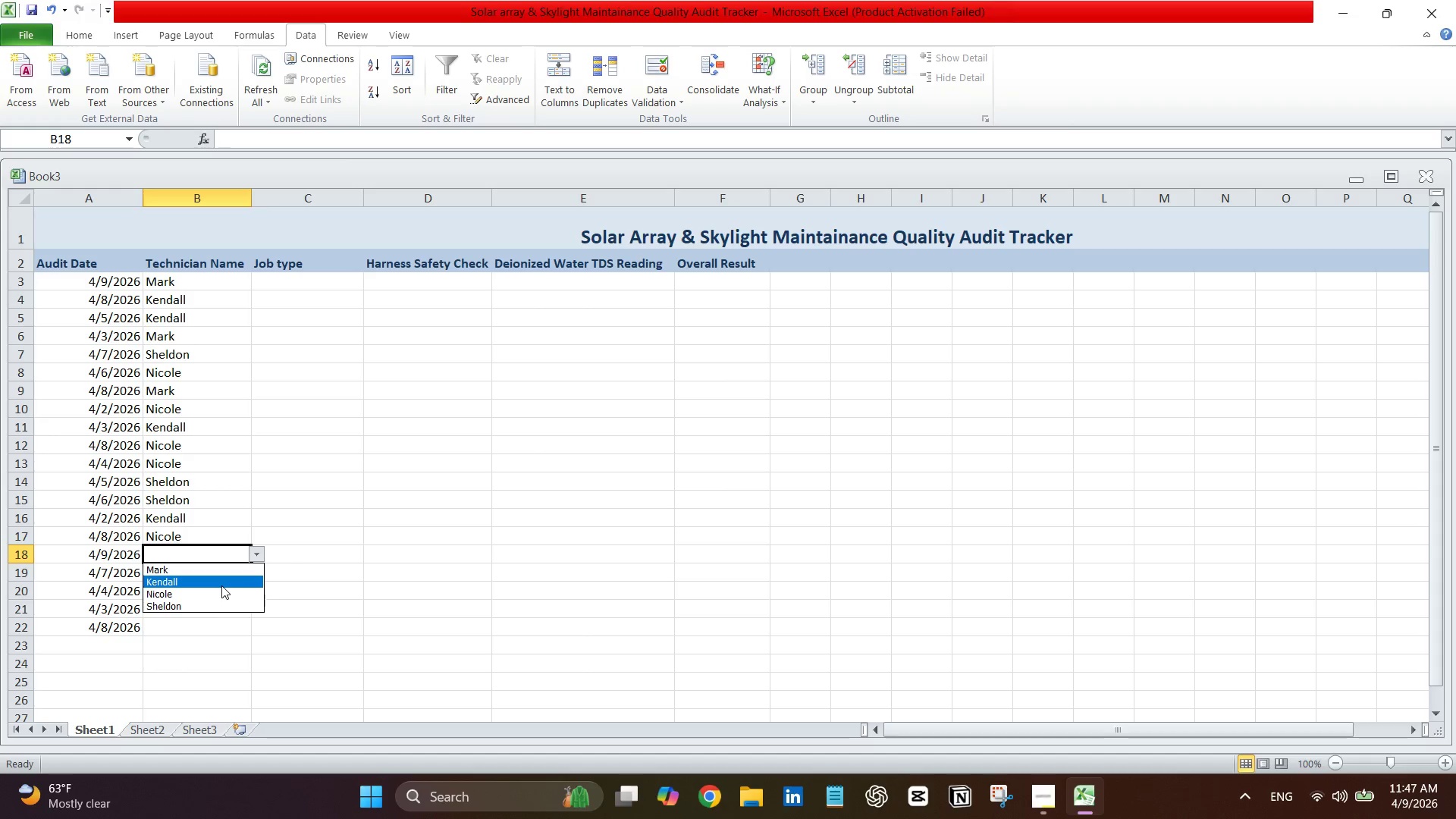 
left_click([220, 585])
 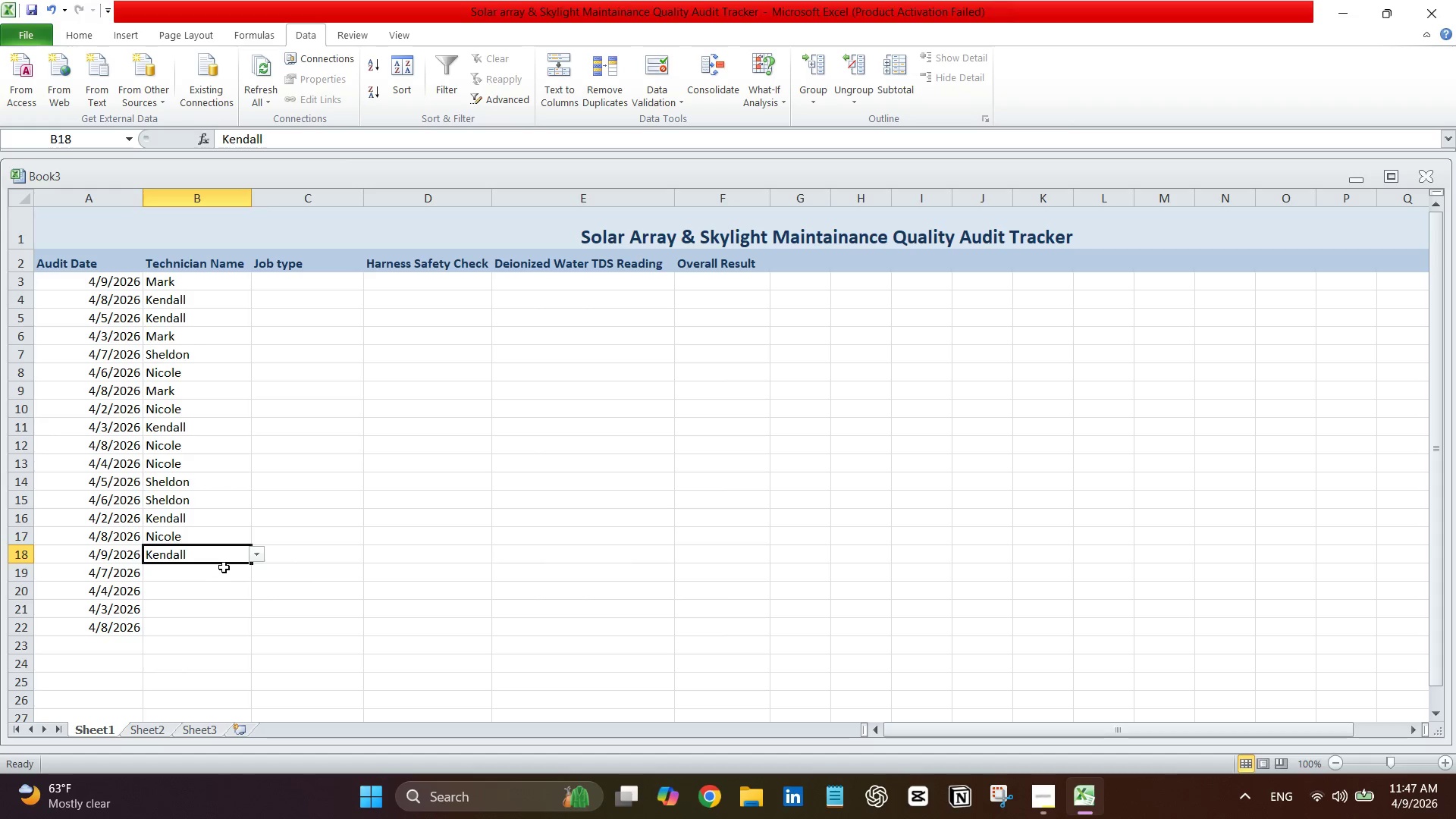 
left_click([226, 569])
 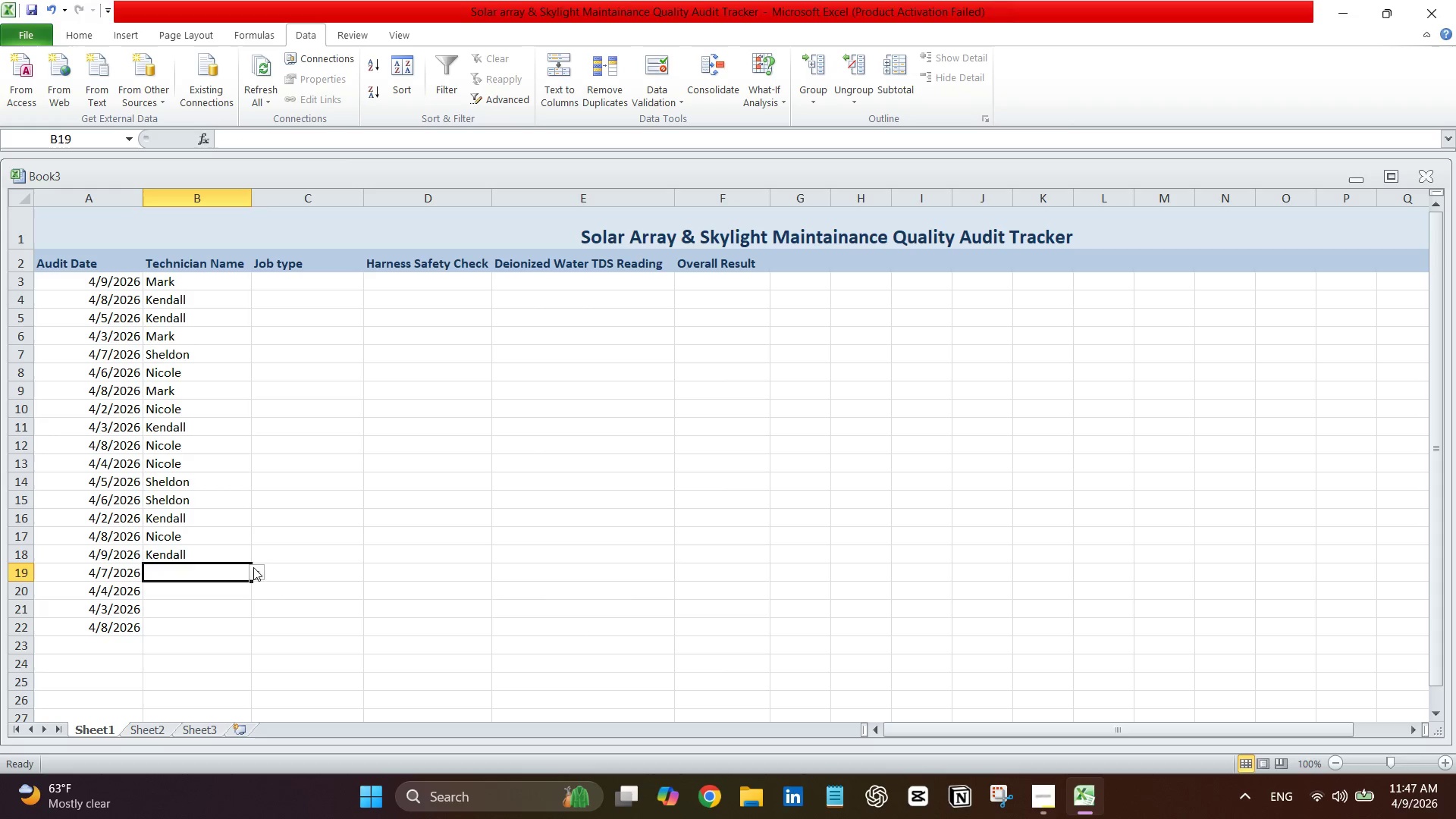 
left_click([253, 572])
 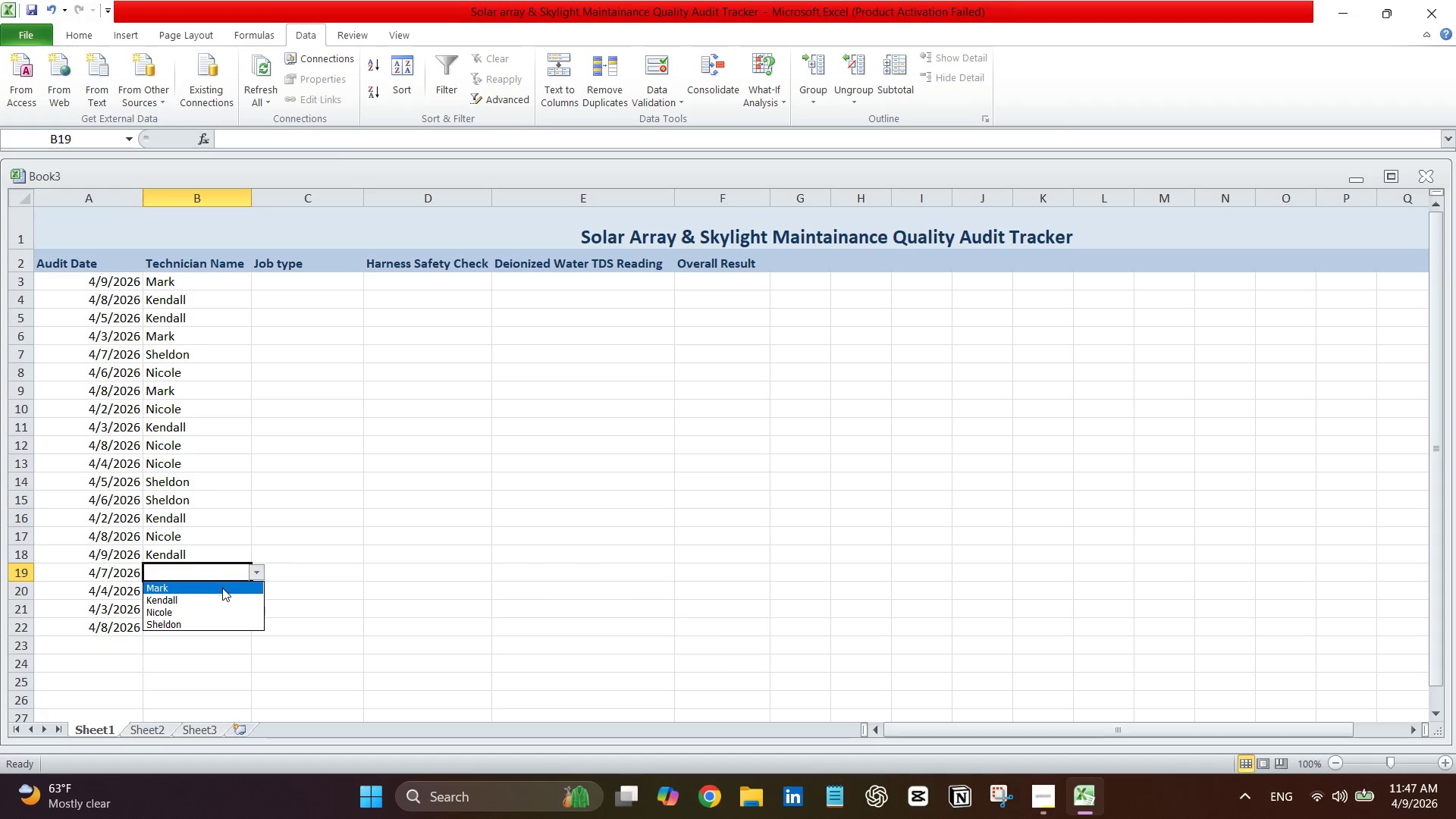 
left_click([222, 588])
 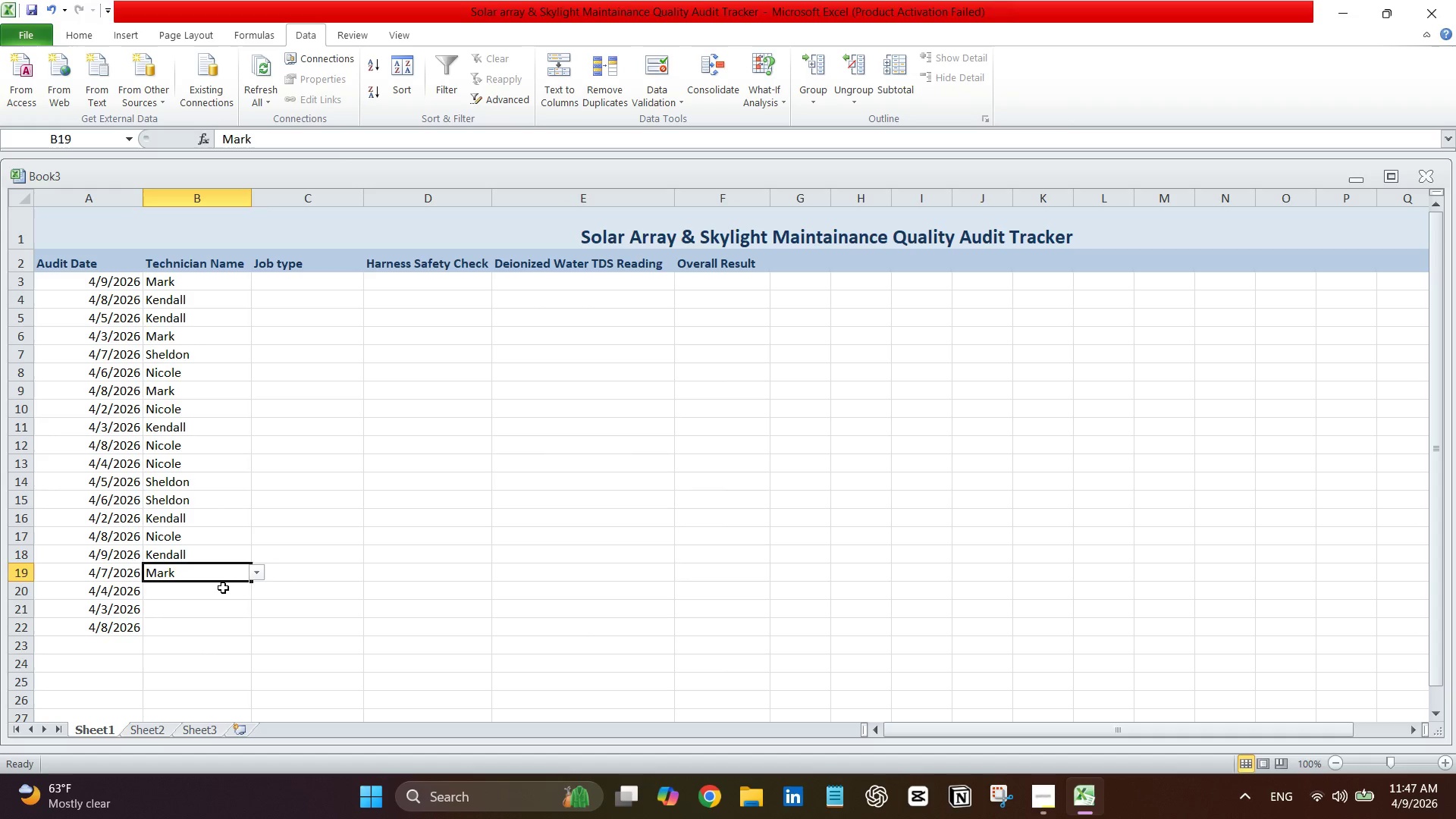 
left_click([223, 588])
 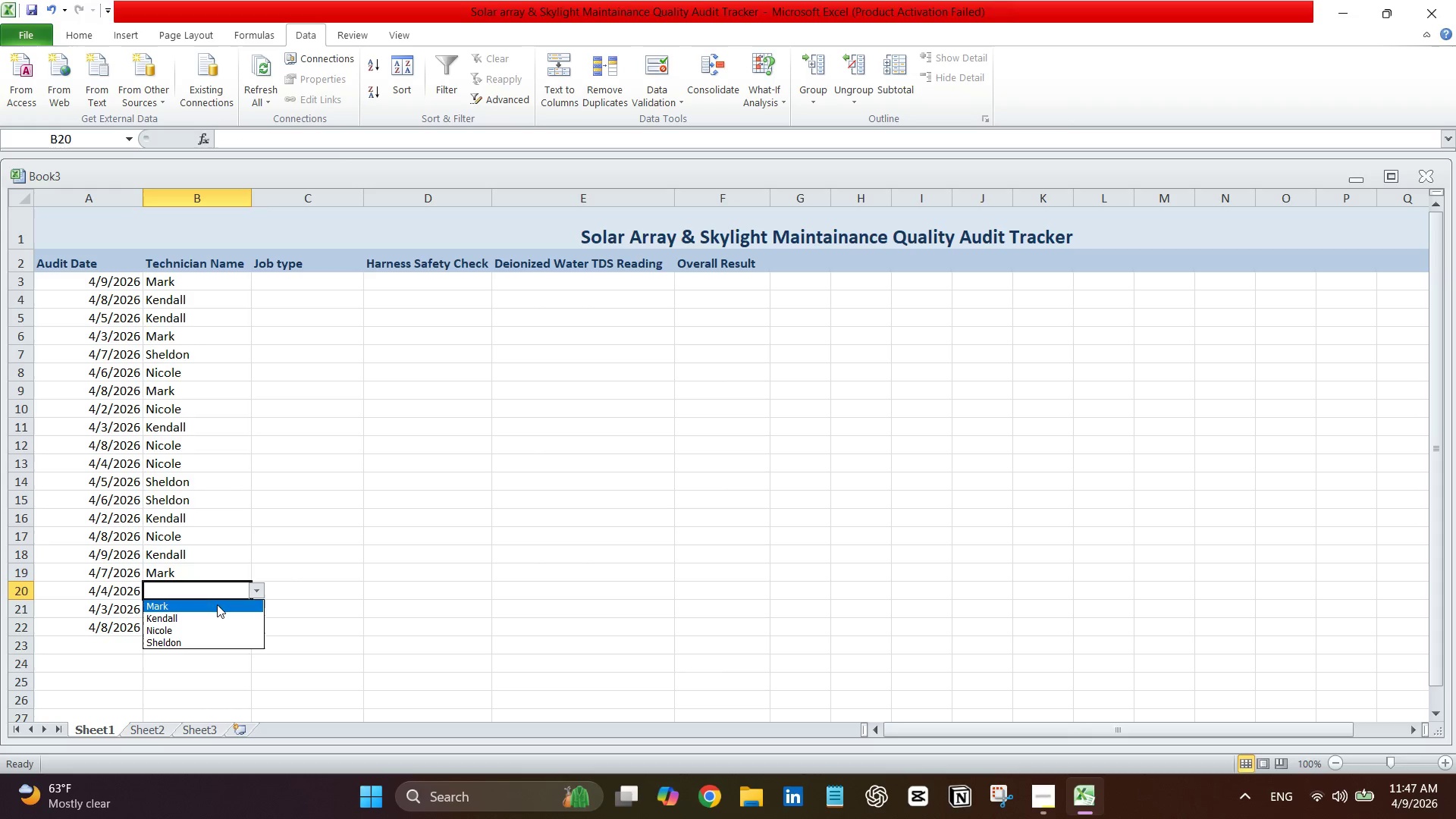 
left_click([215, 606])
 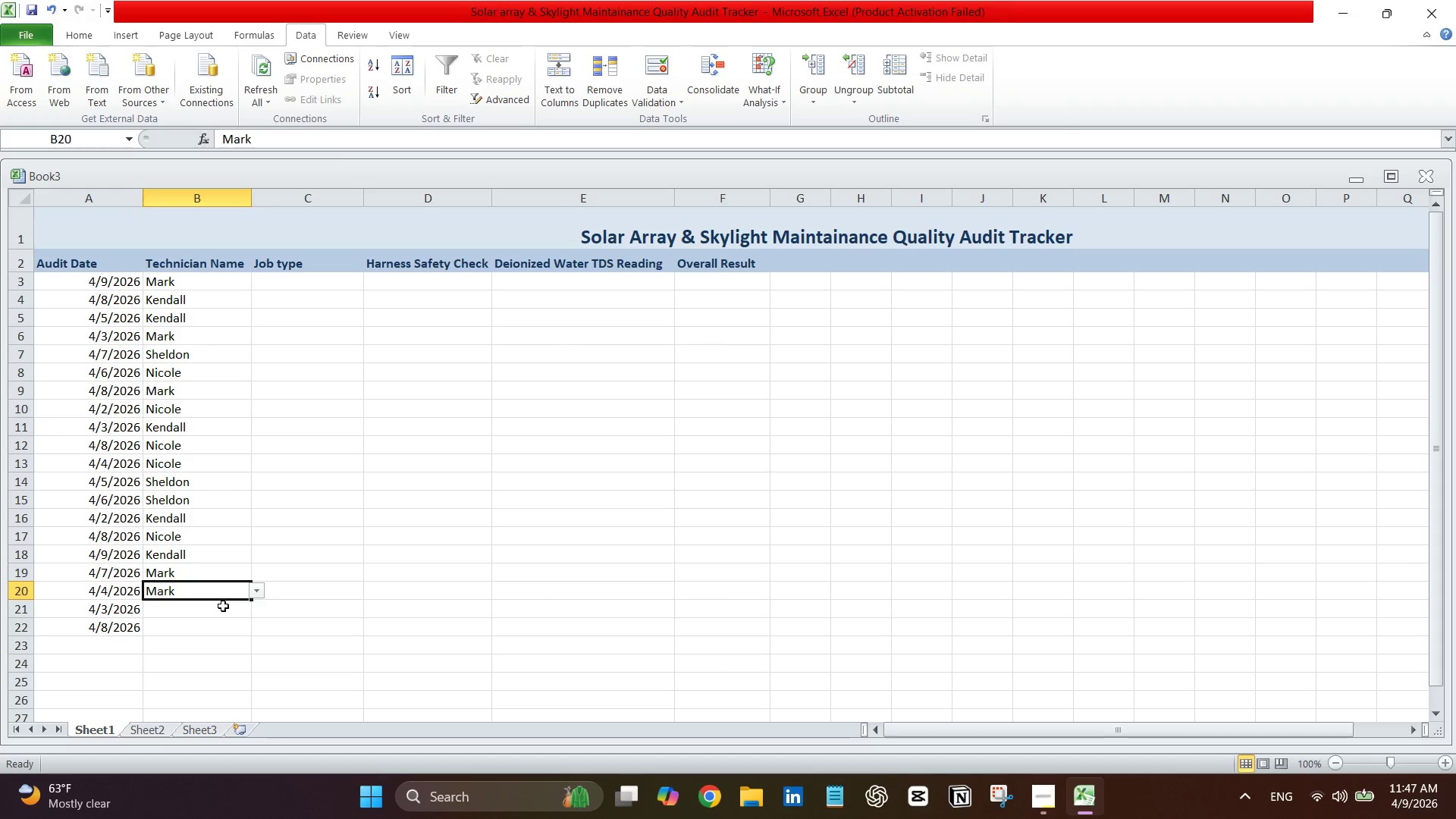 
left_click([224, 606])
 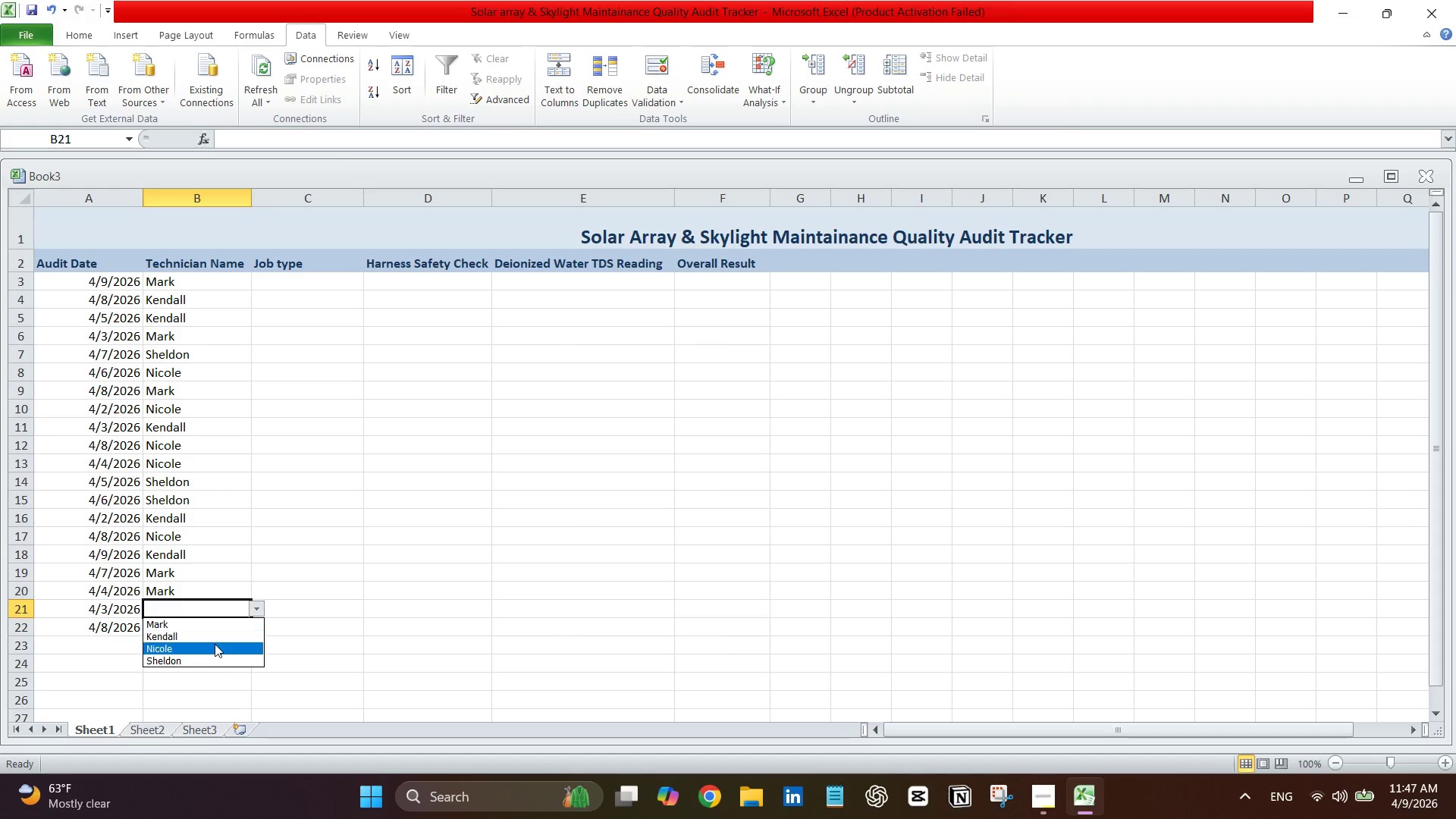 
left_click([215, 644])
 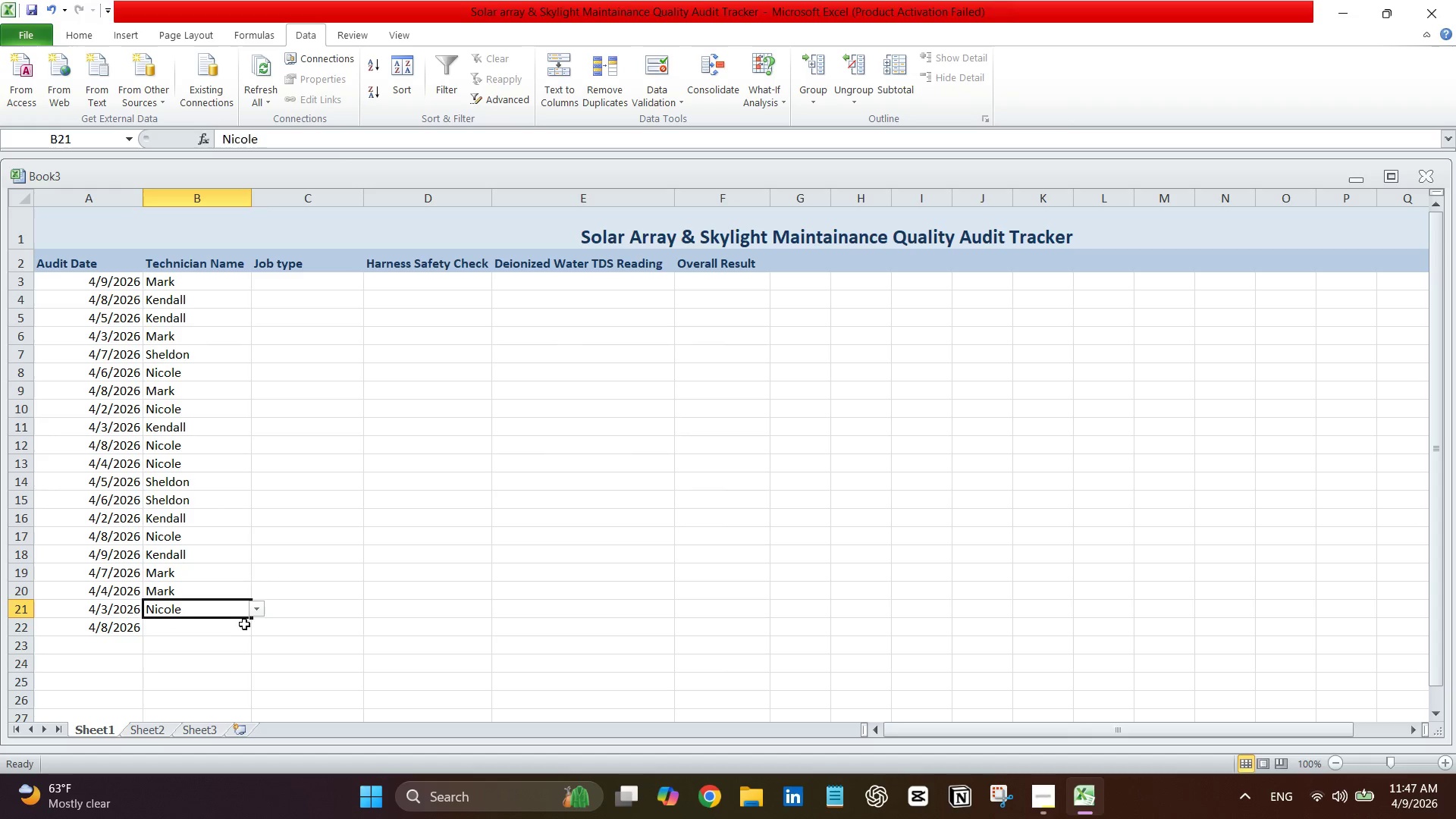 
left_click([244, 626])
 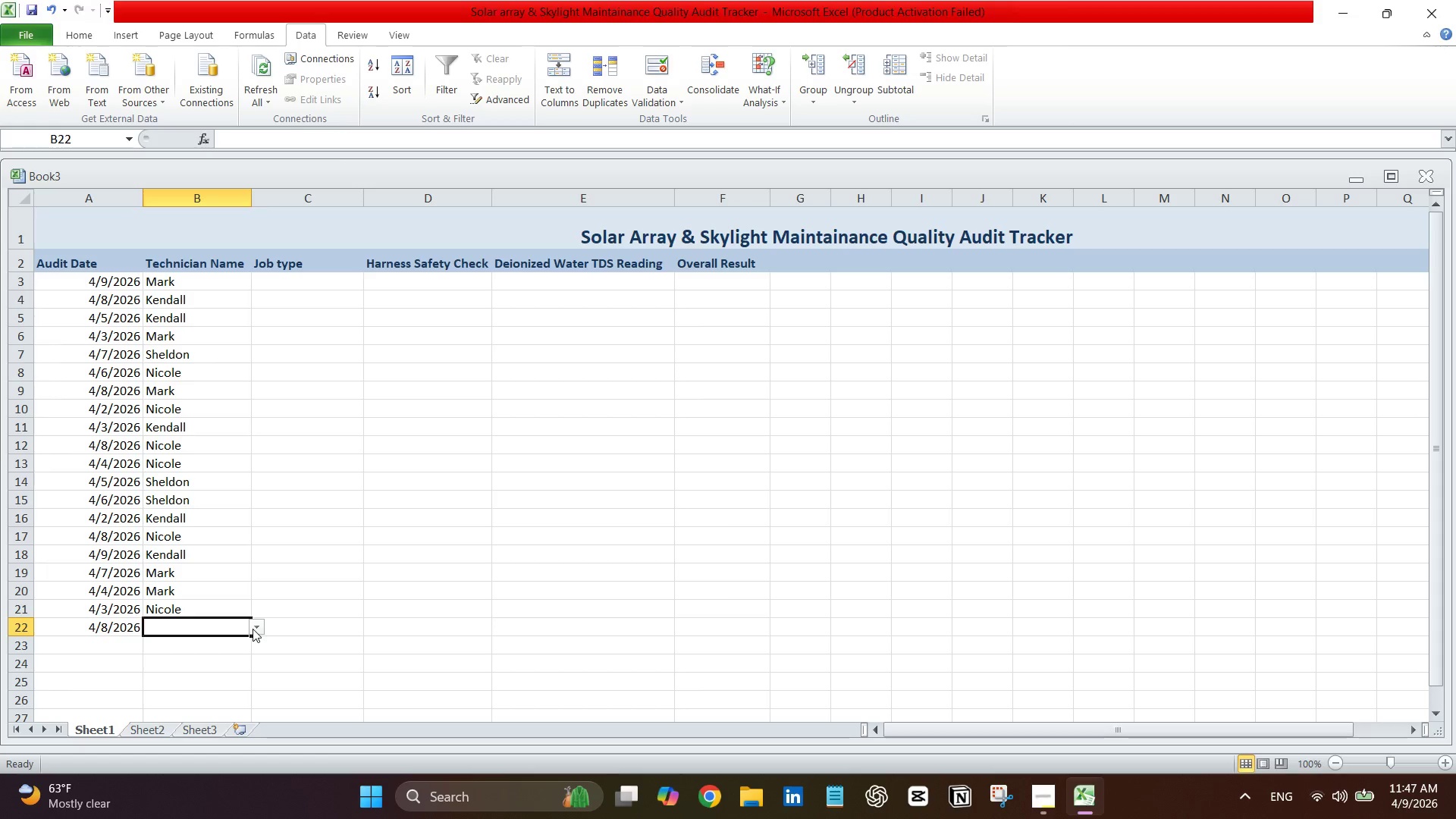 
left_click([253, 629])
 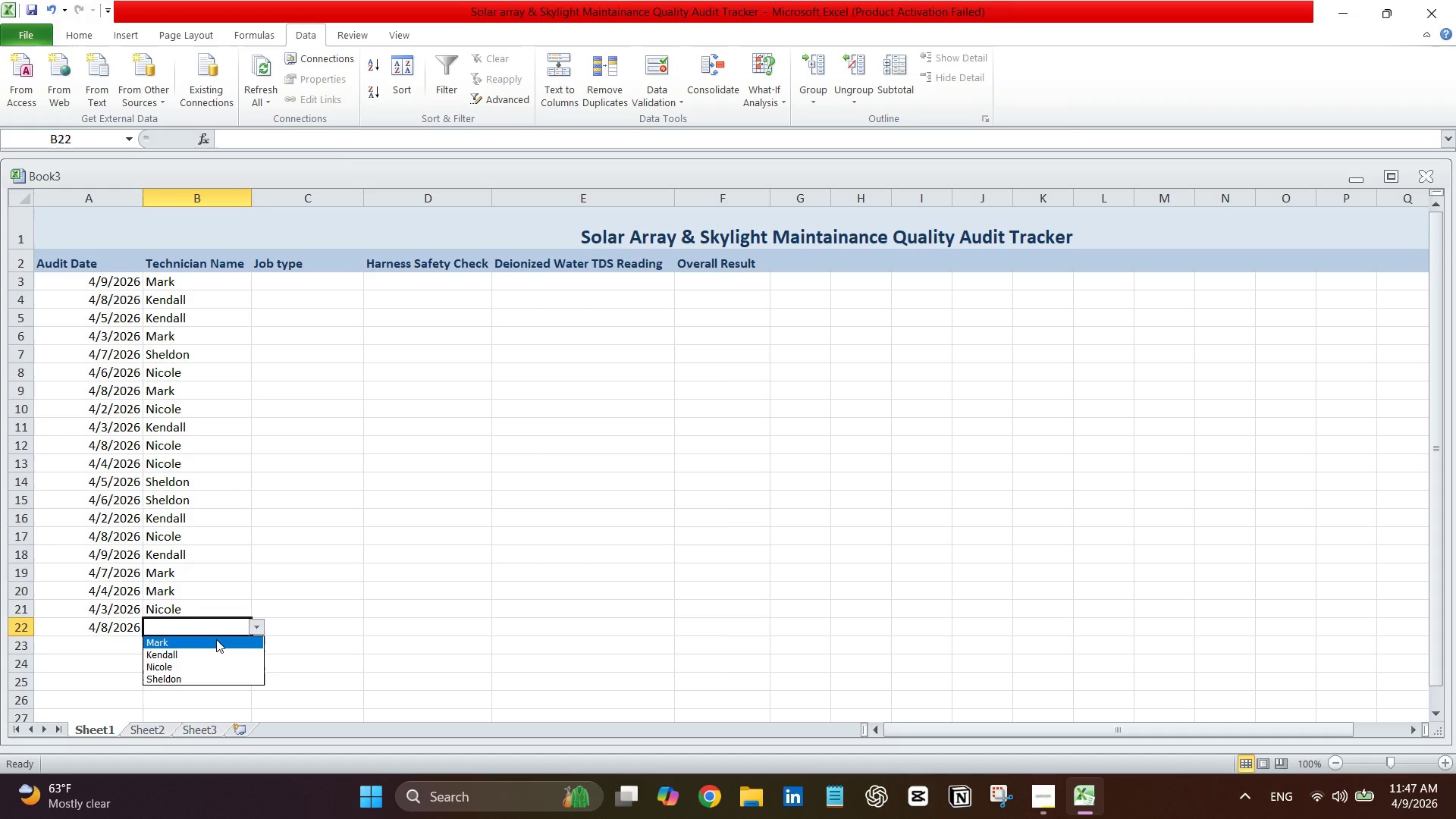 
left_click([216, 639])
 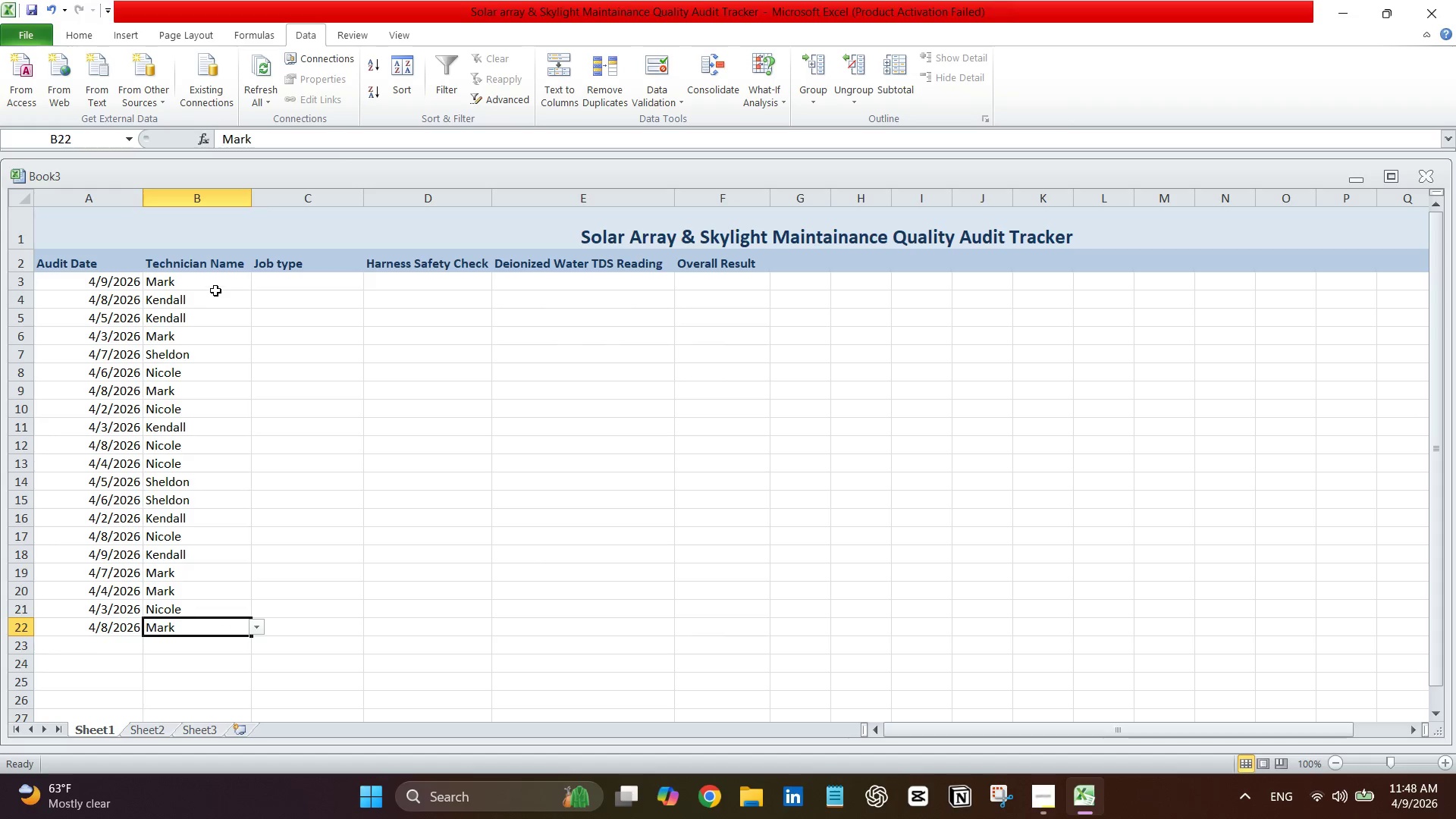 
left_click([213, 281])
 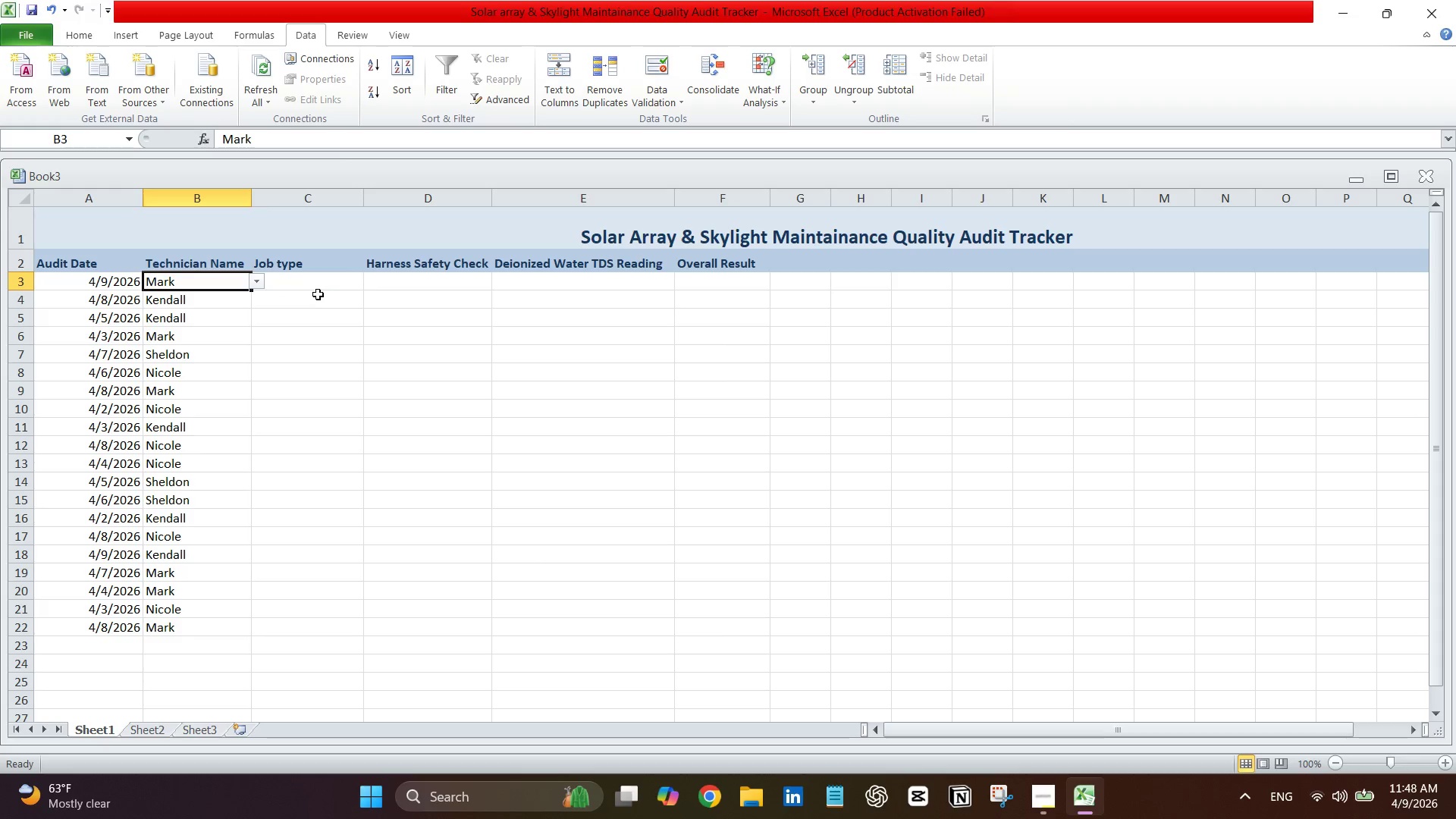 
left_click([297, 290])
 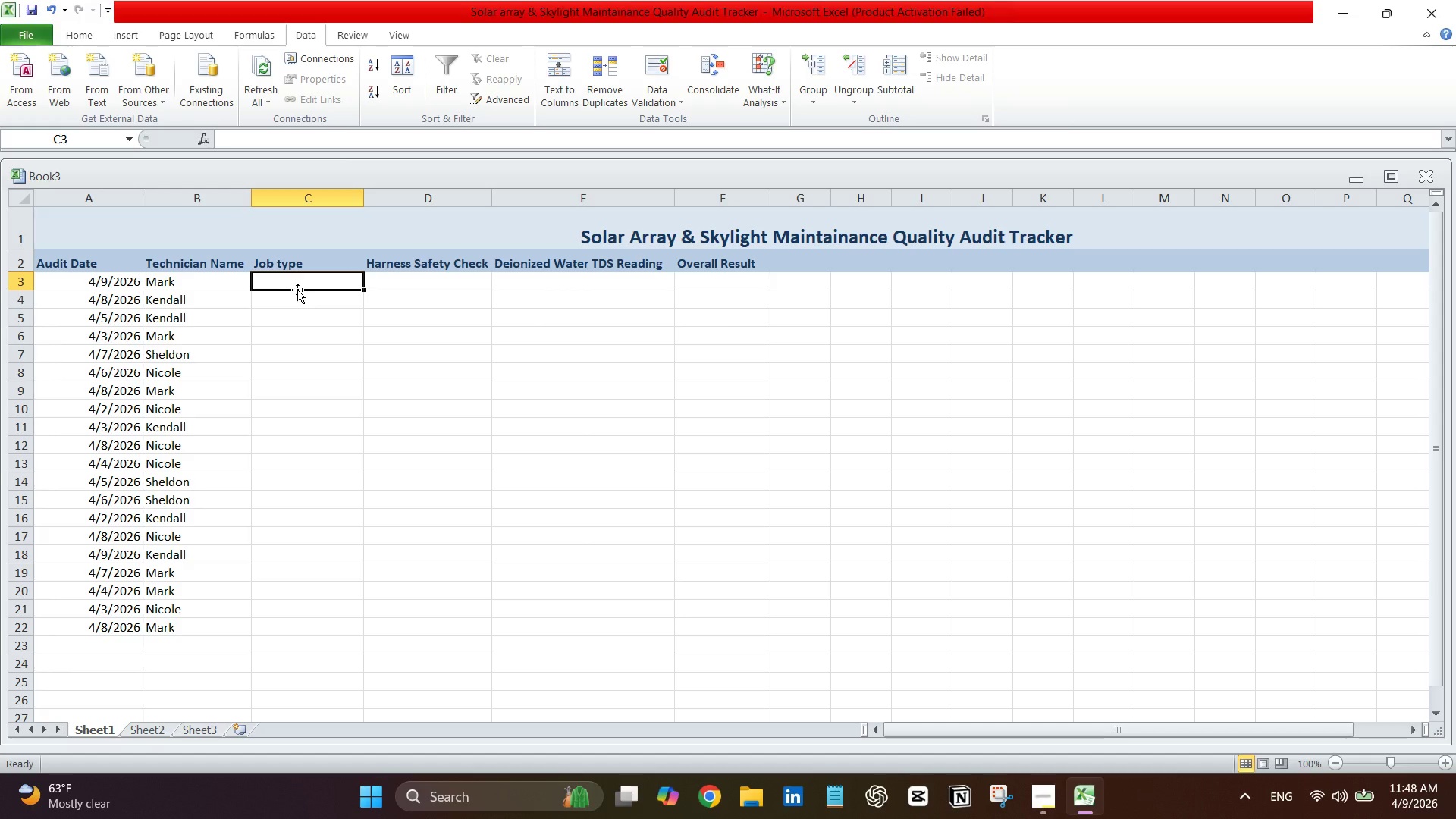 
wait(13.94)
 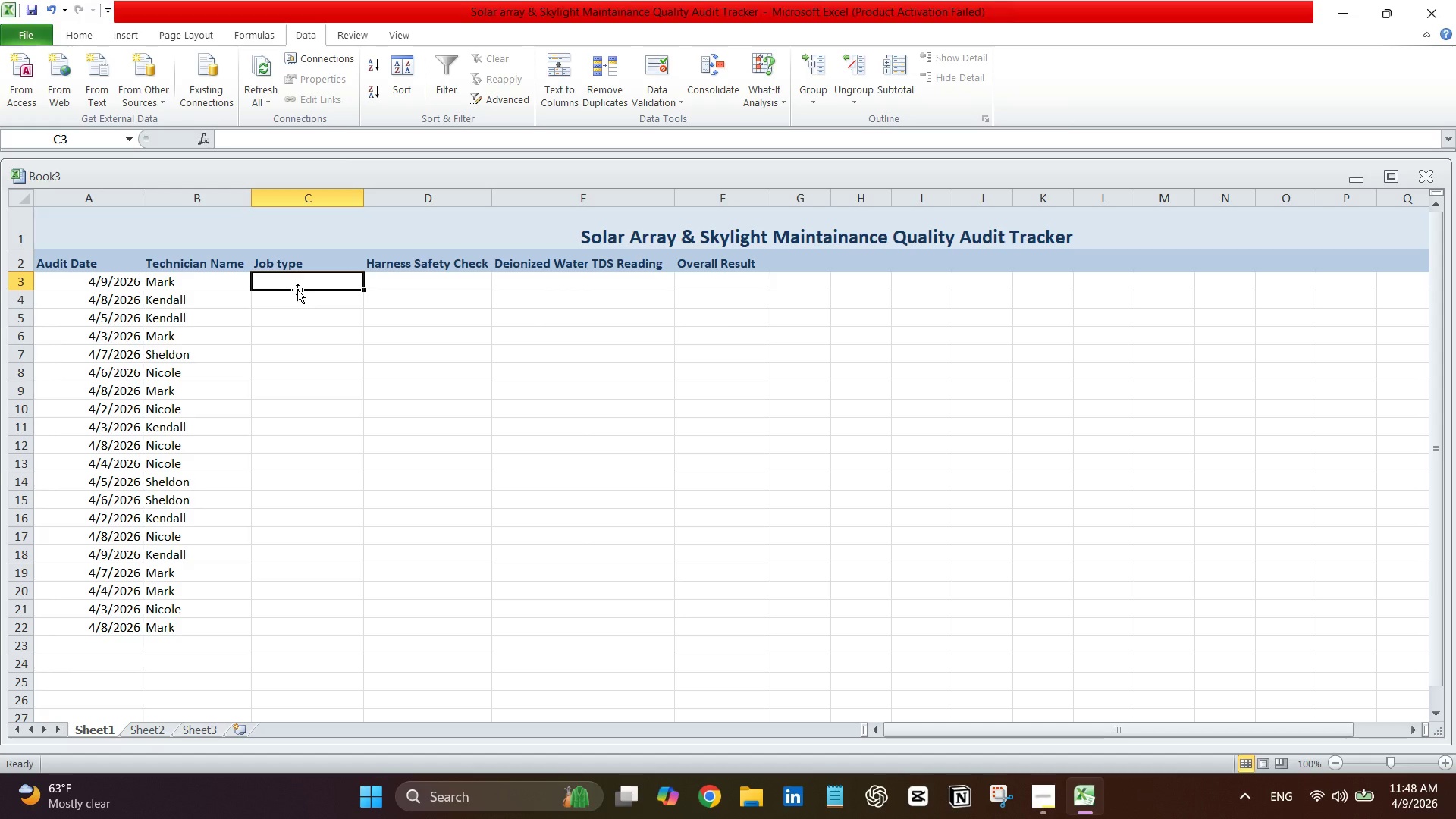 
left_click([318, 259])
 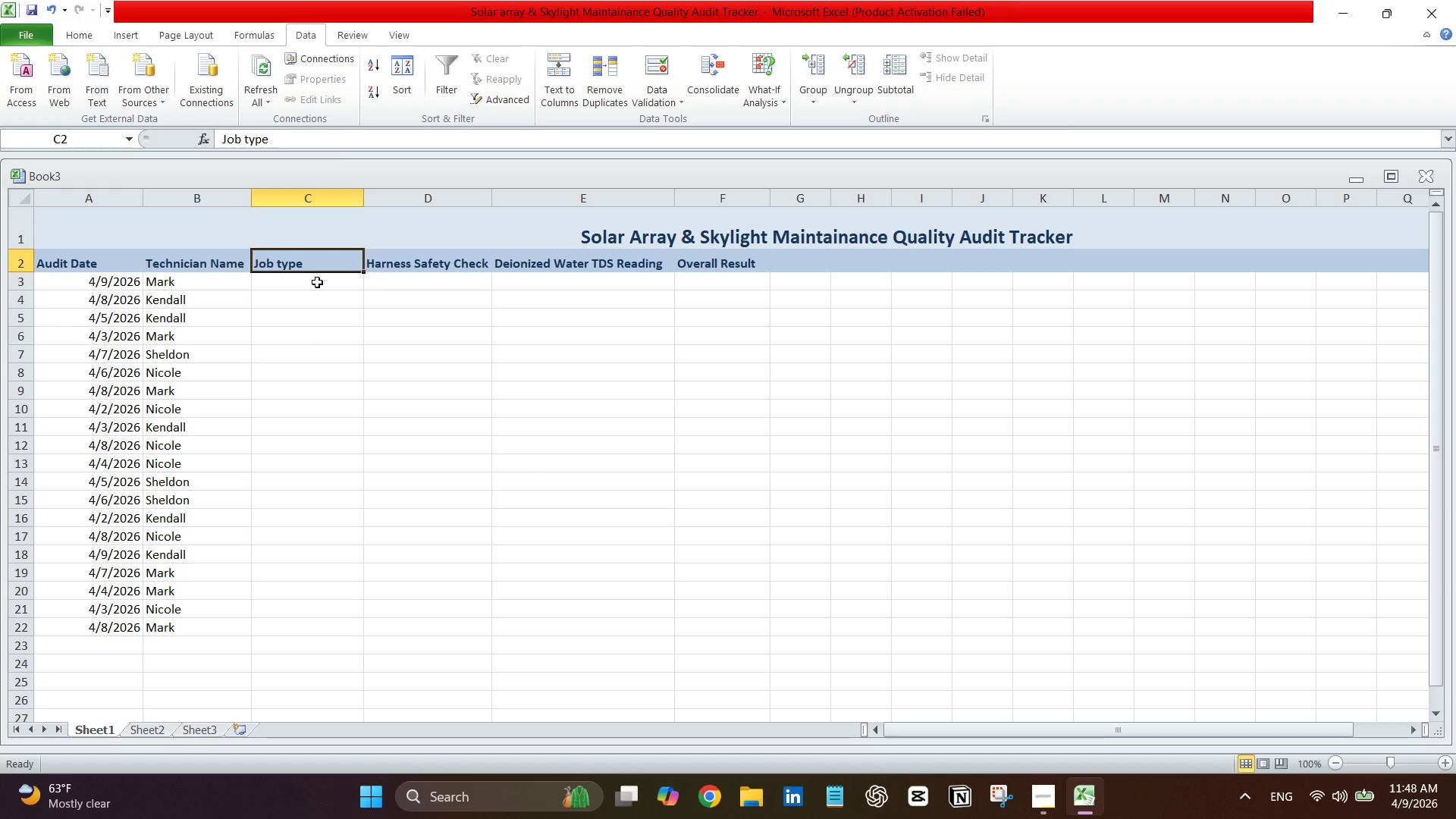 
left_click([317, 282])
 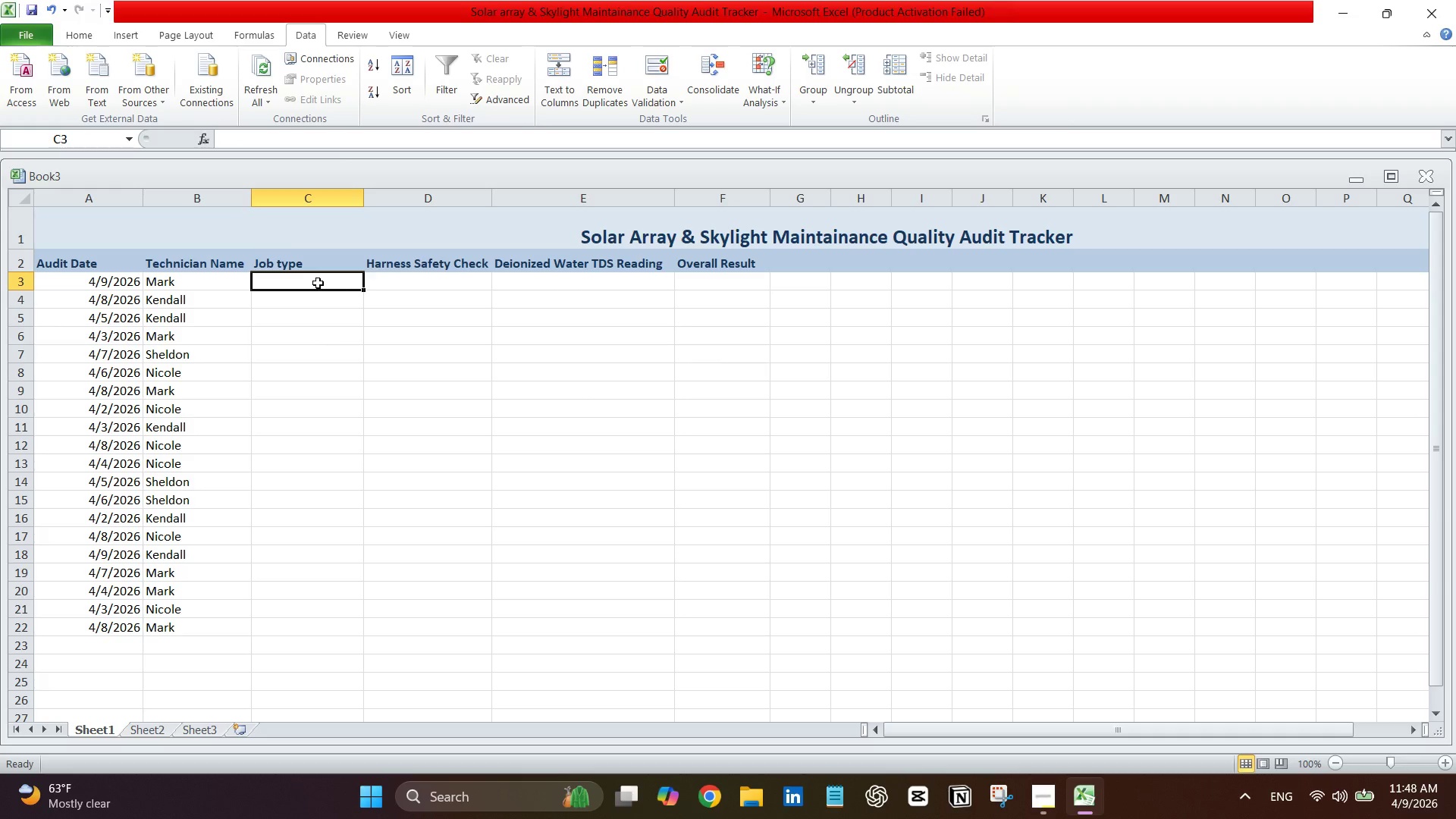 
left_click_drag(start_coordinate=[318, 283], to_coordinate=[310, 623])
 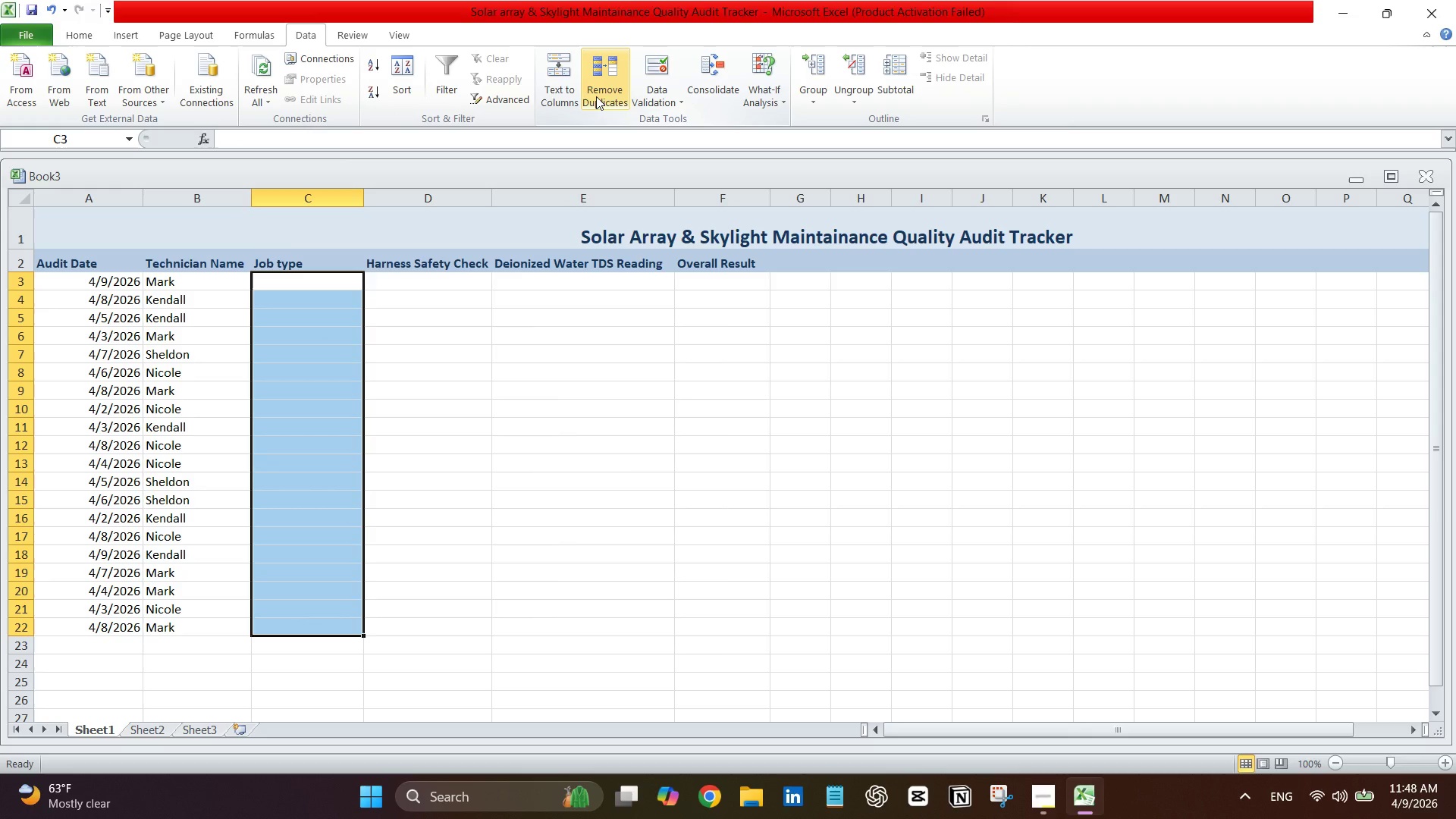 
mouse_move([686, 89])
 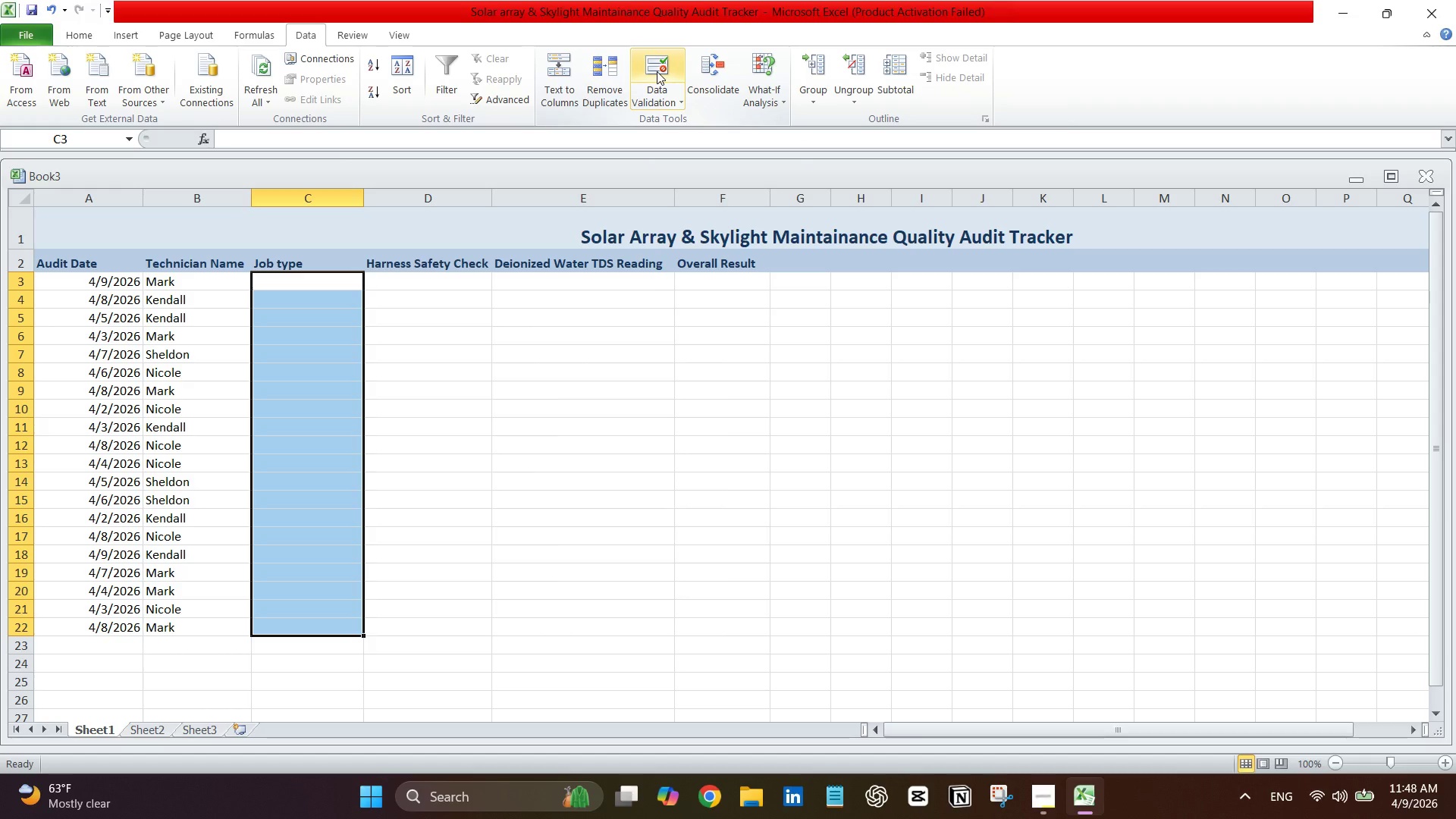 
left_click([657, 71])
 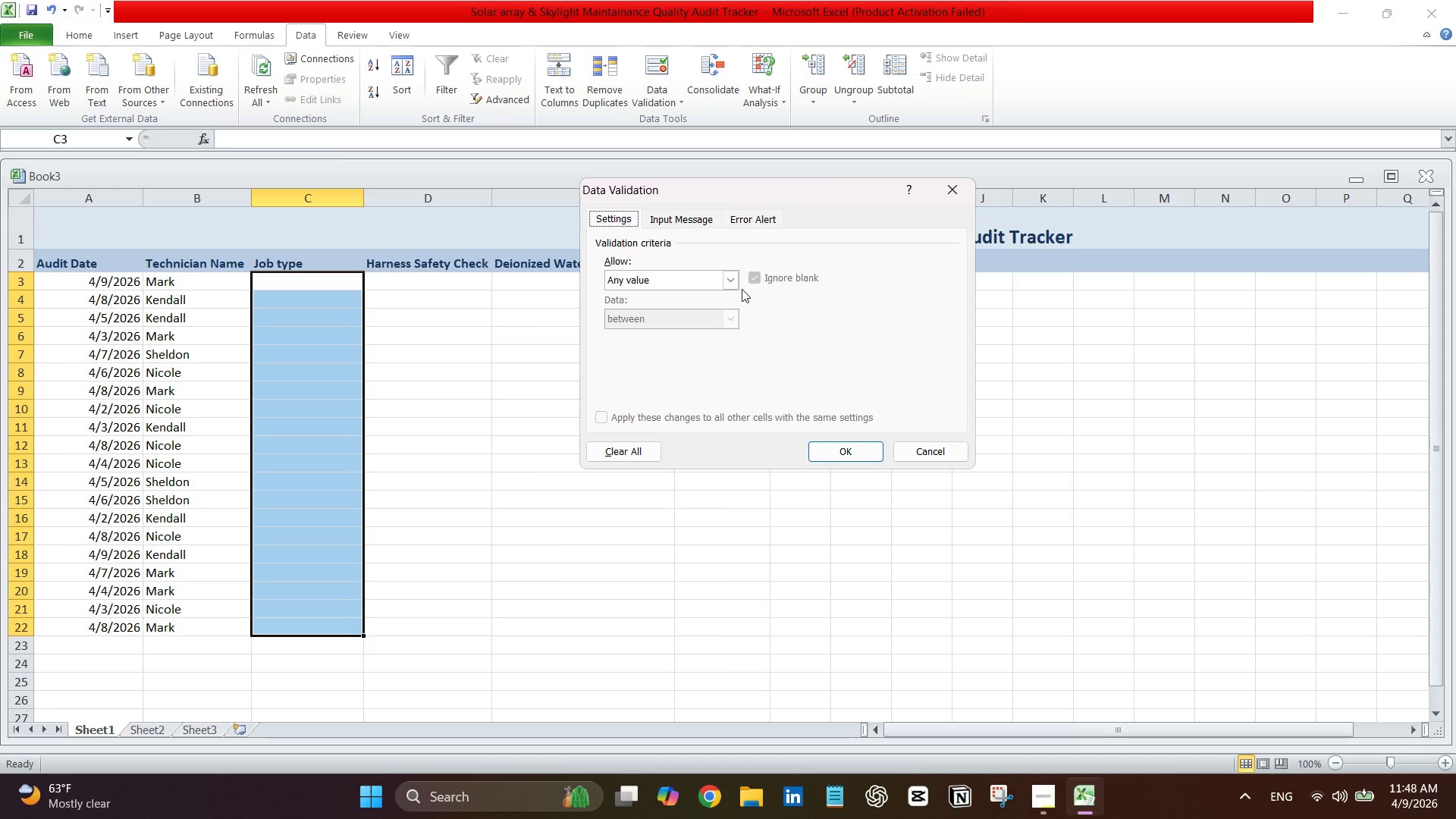 
left_click([730, 278])
 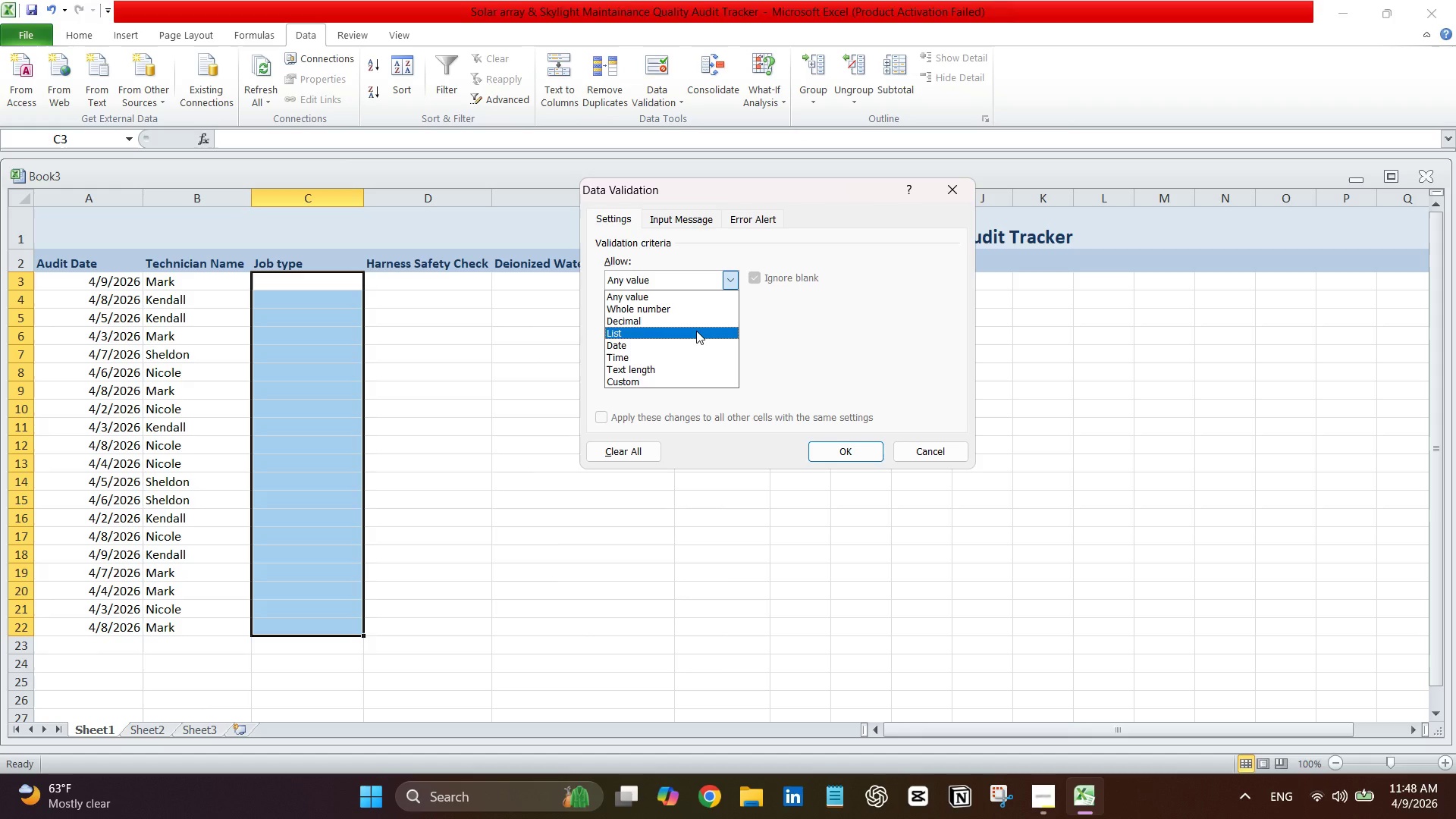 
left_click([696, 331])
 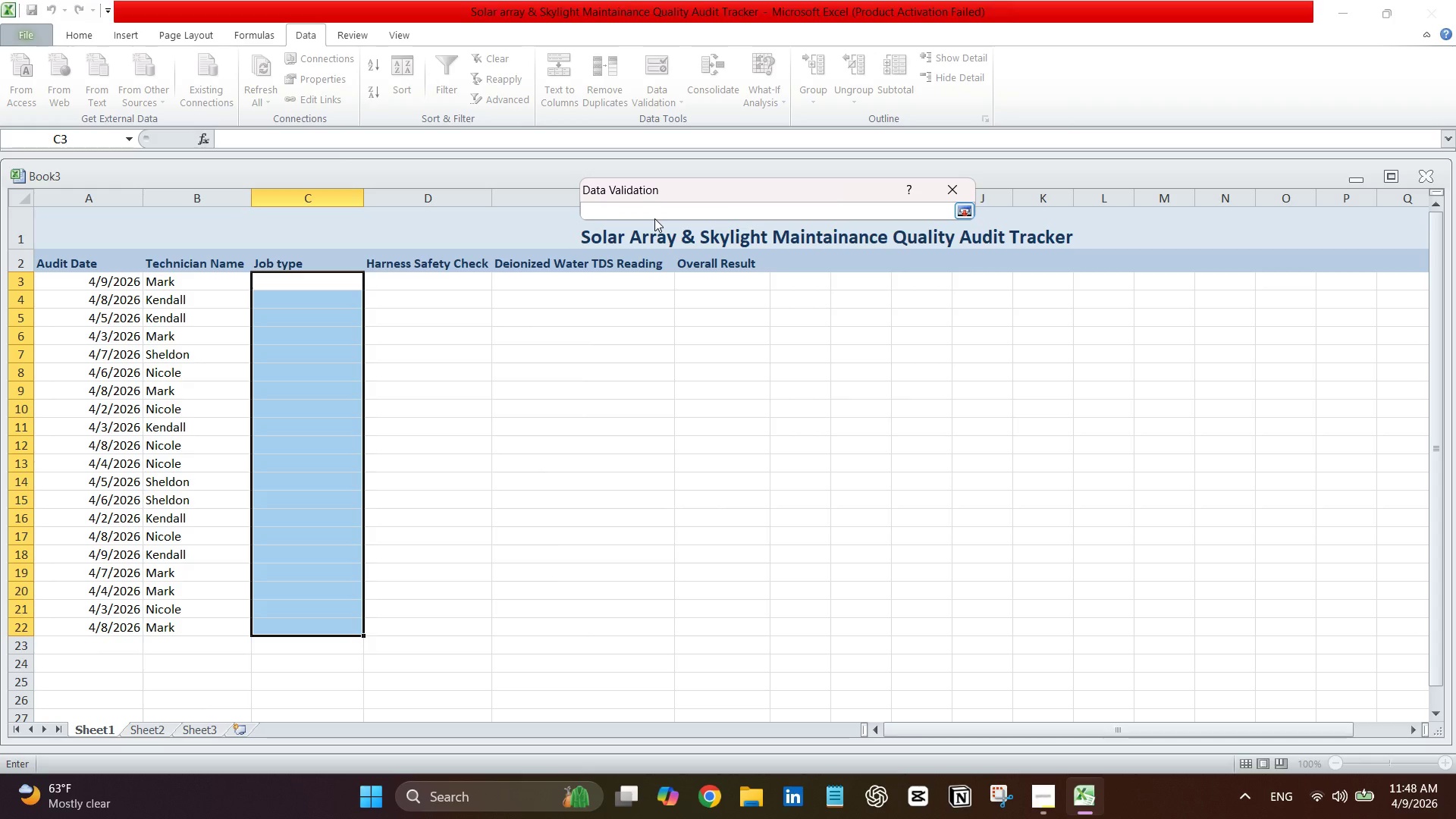 
wait(7.53)
 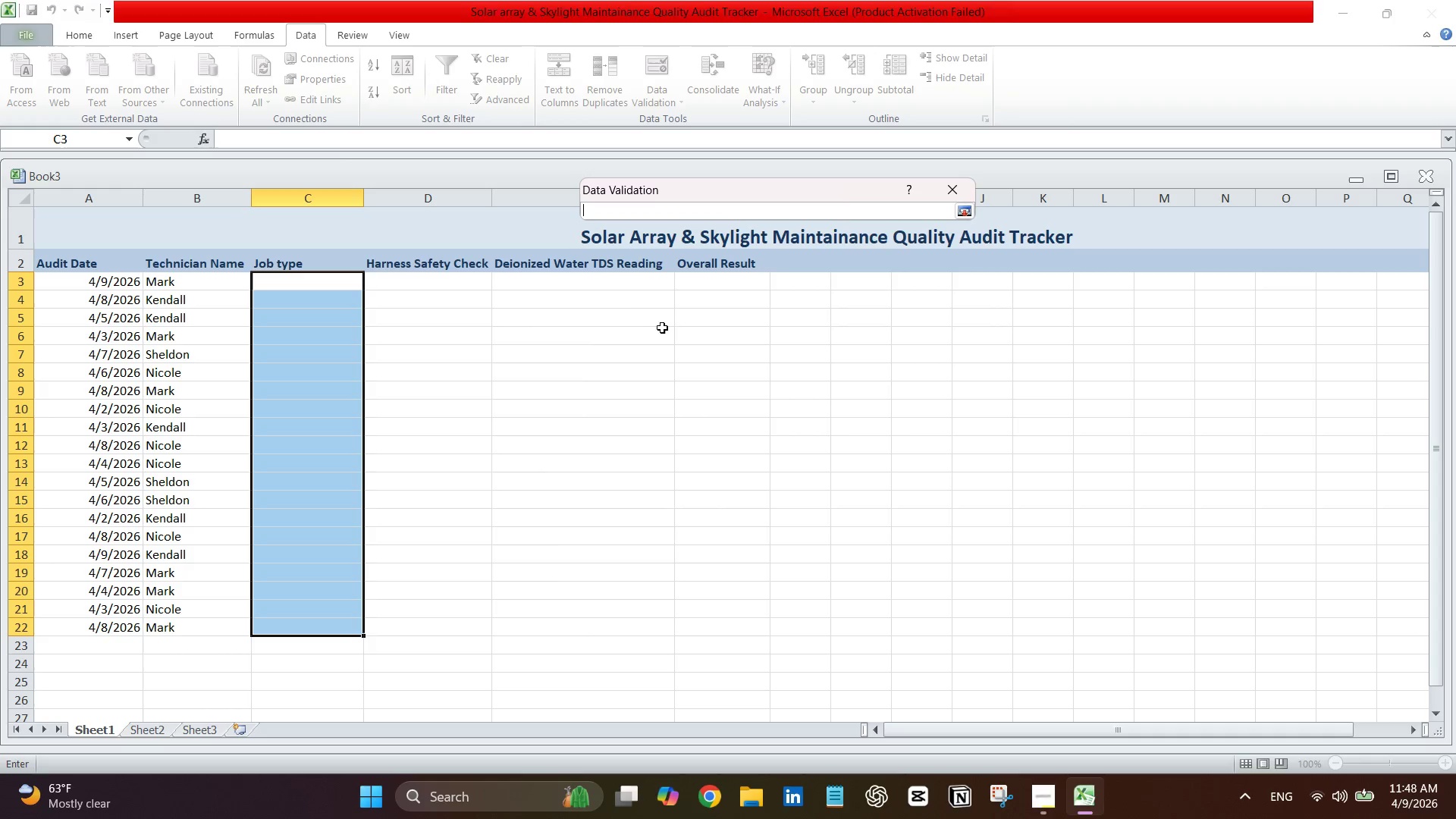 
type(Solar,Skylight)
 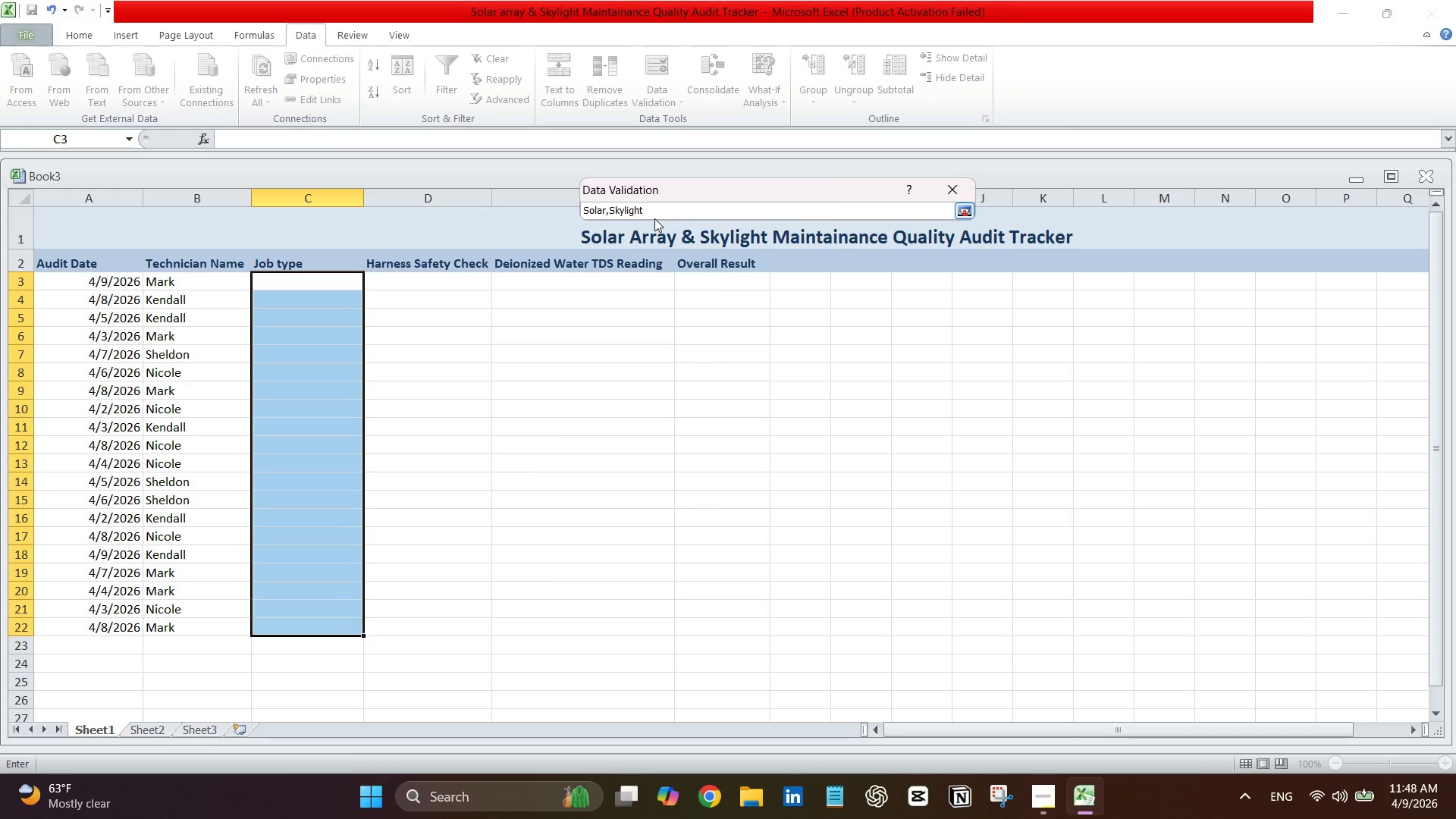 
key(Enter)
 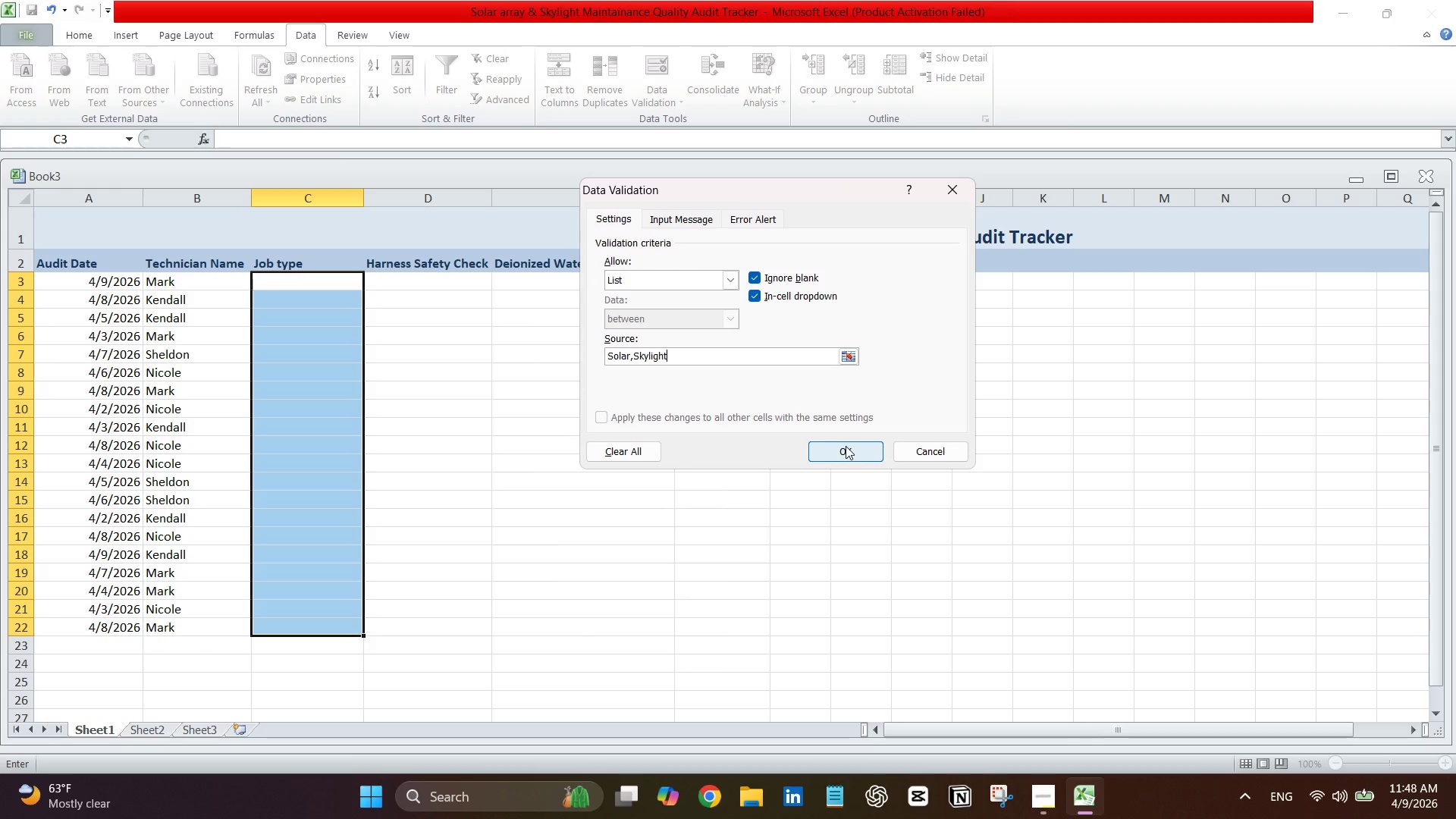 
left_click([849, 448])
 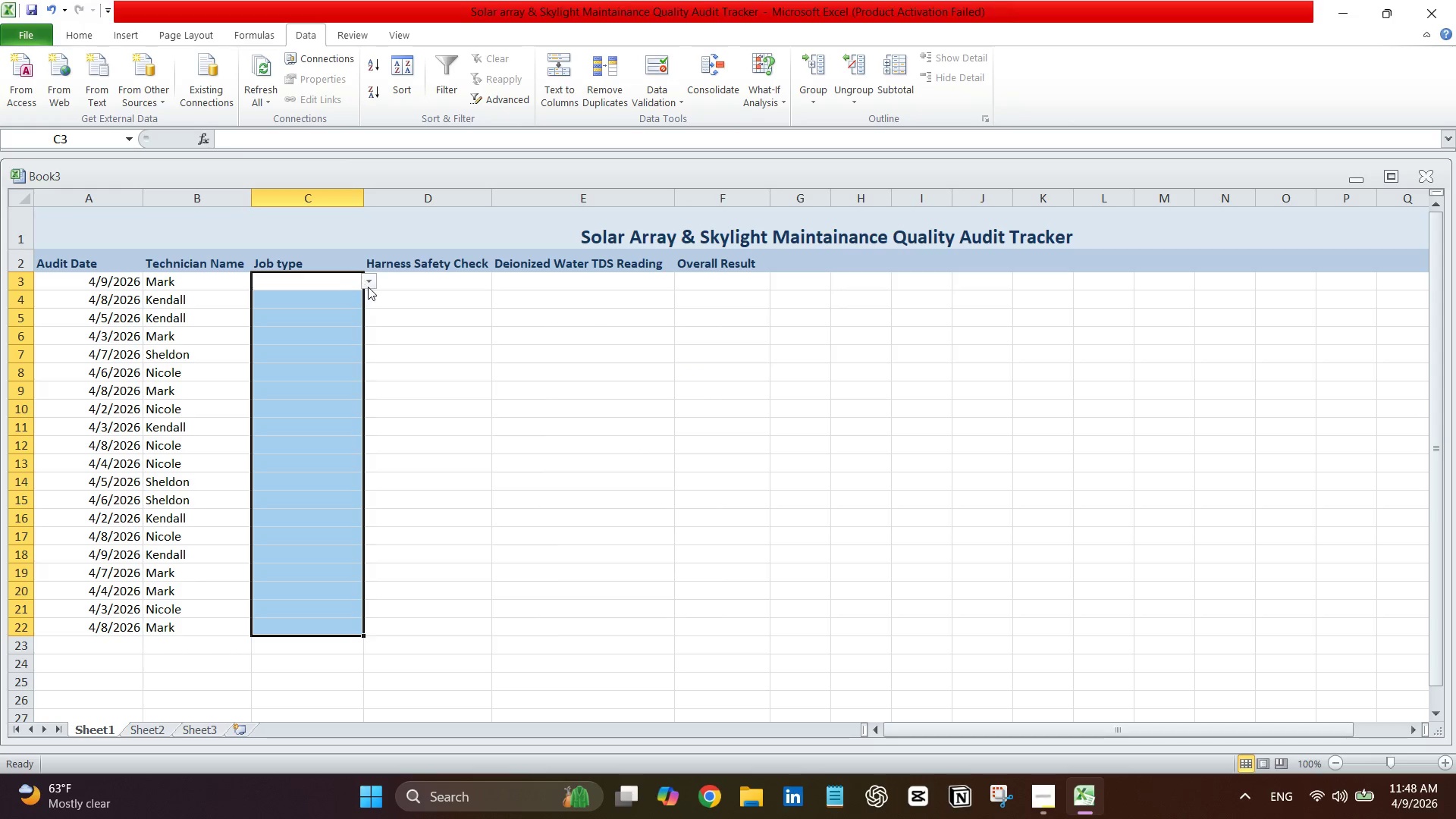 
left_click([372, 281])
 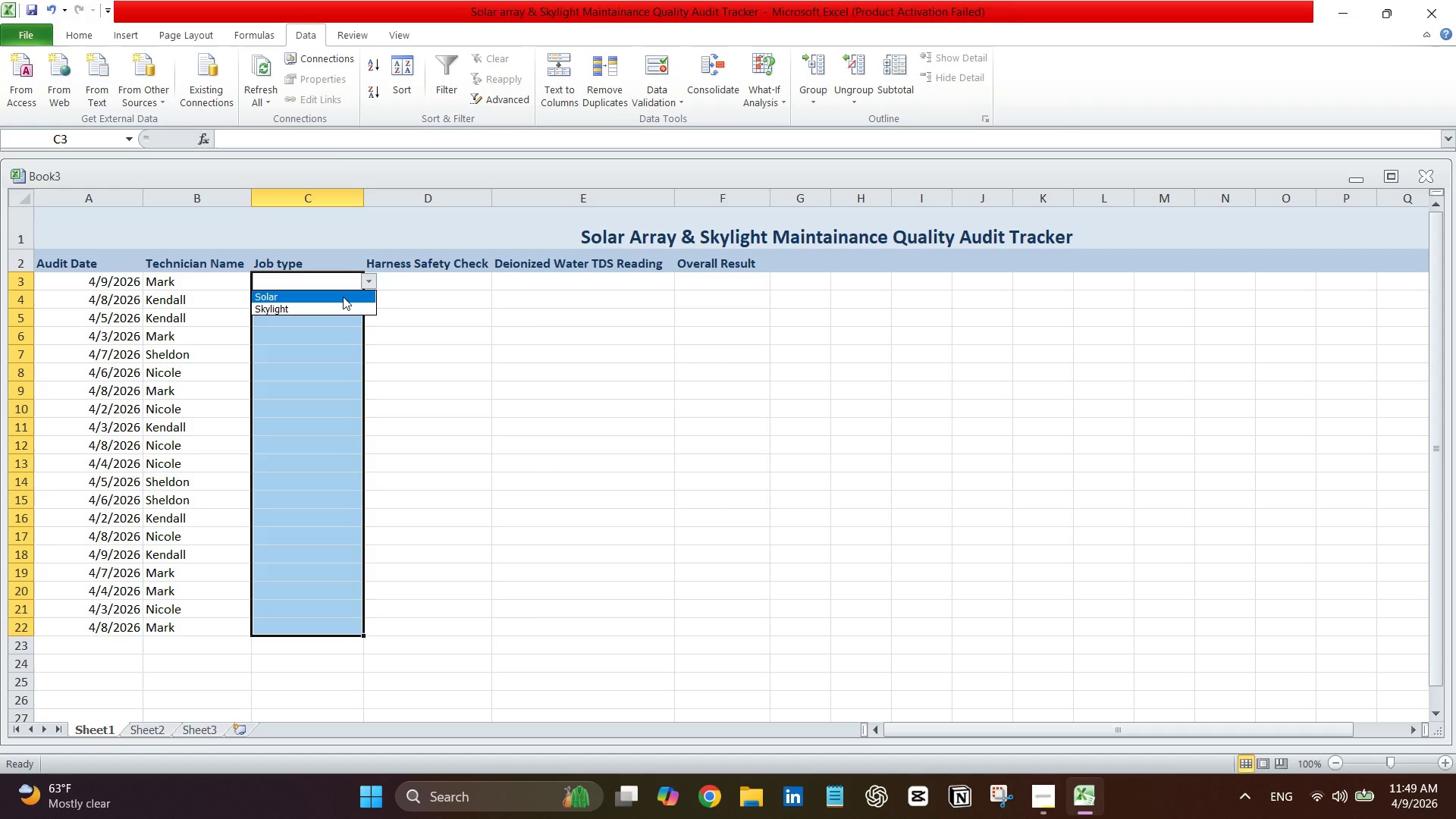 
left_click([343, 297])
 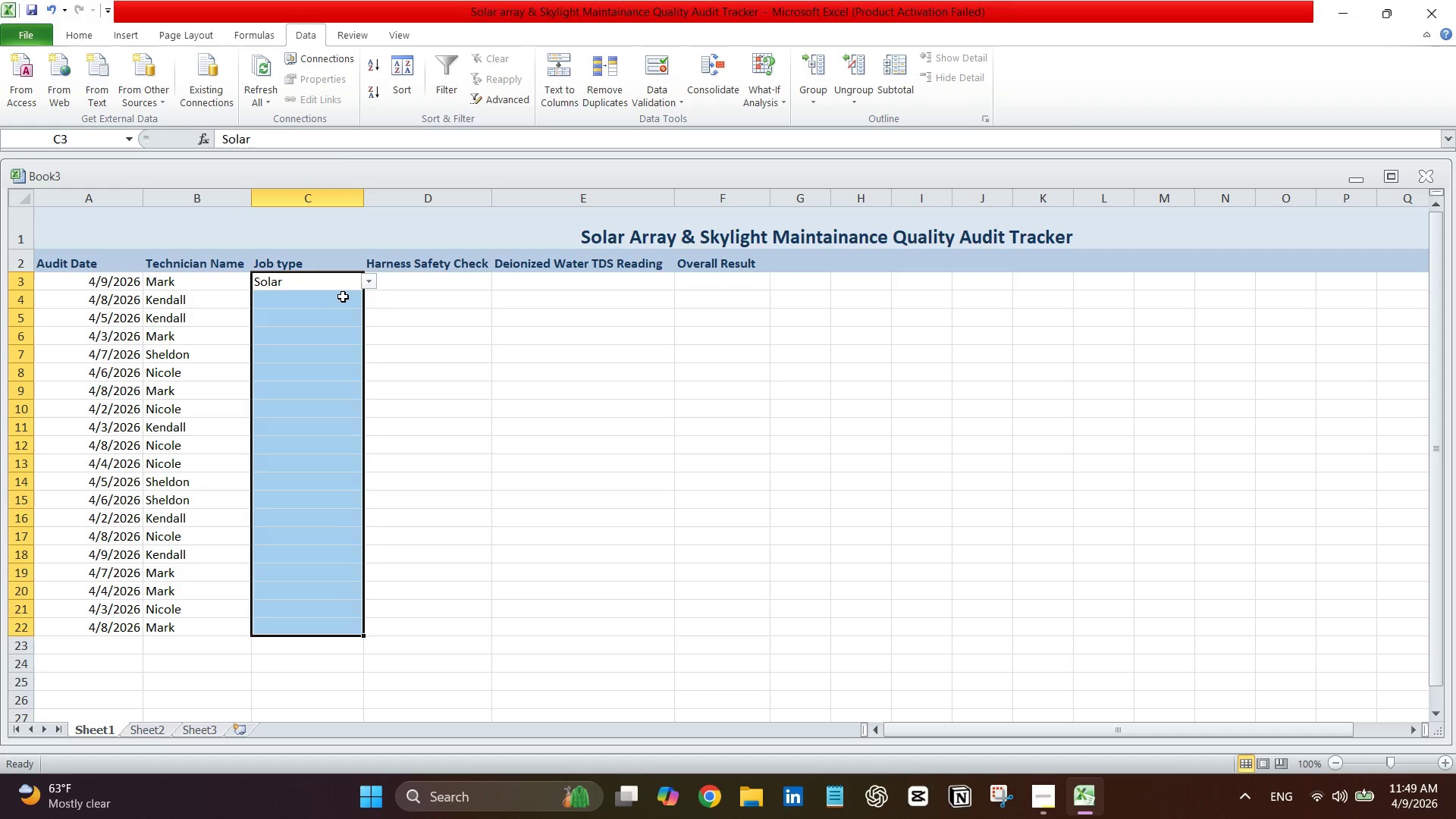 
left_click([343, 297])
 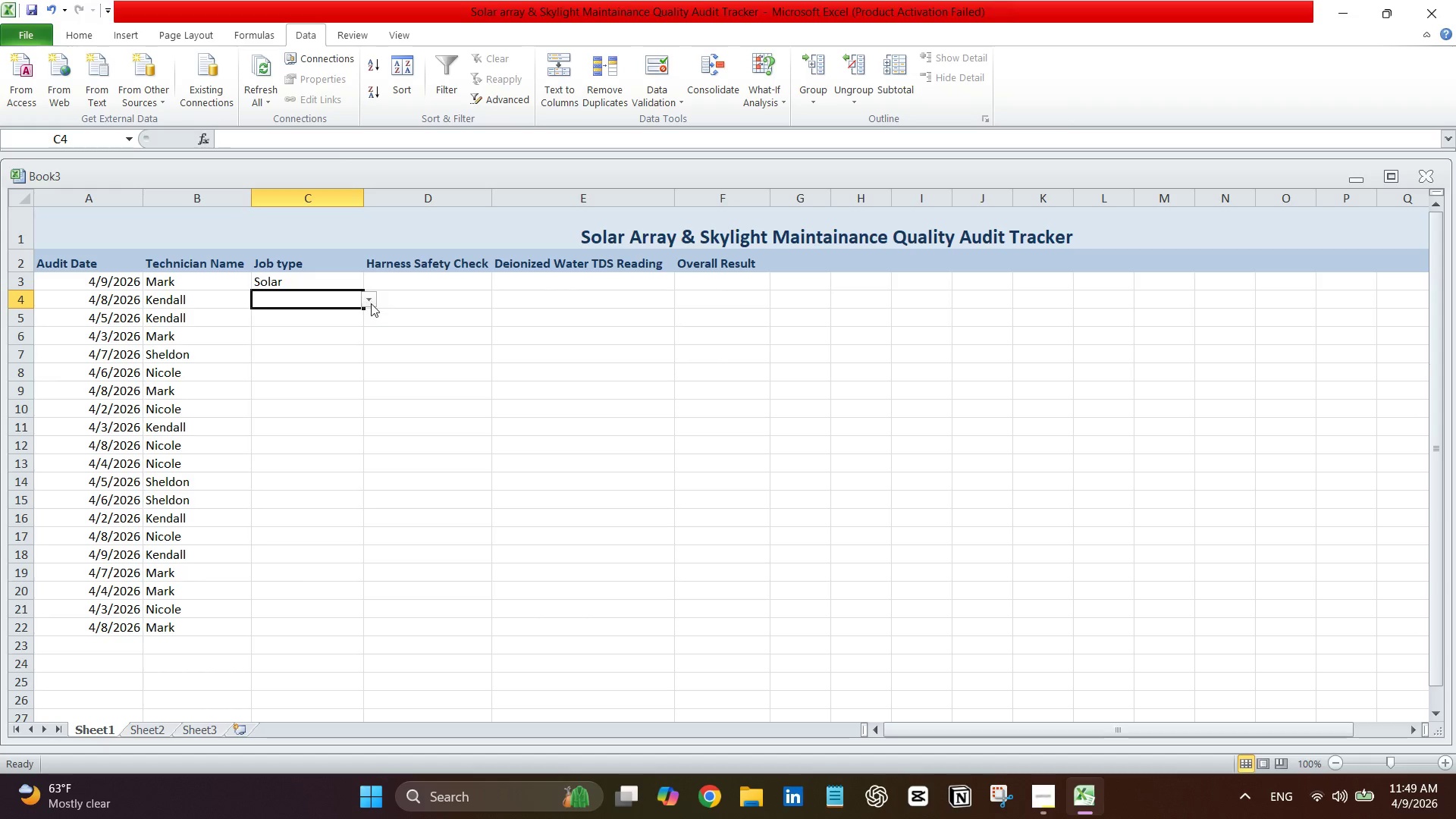 
left_click([371, 303])
 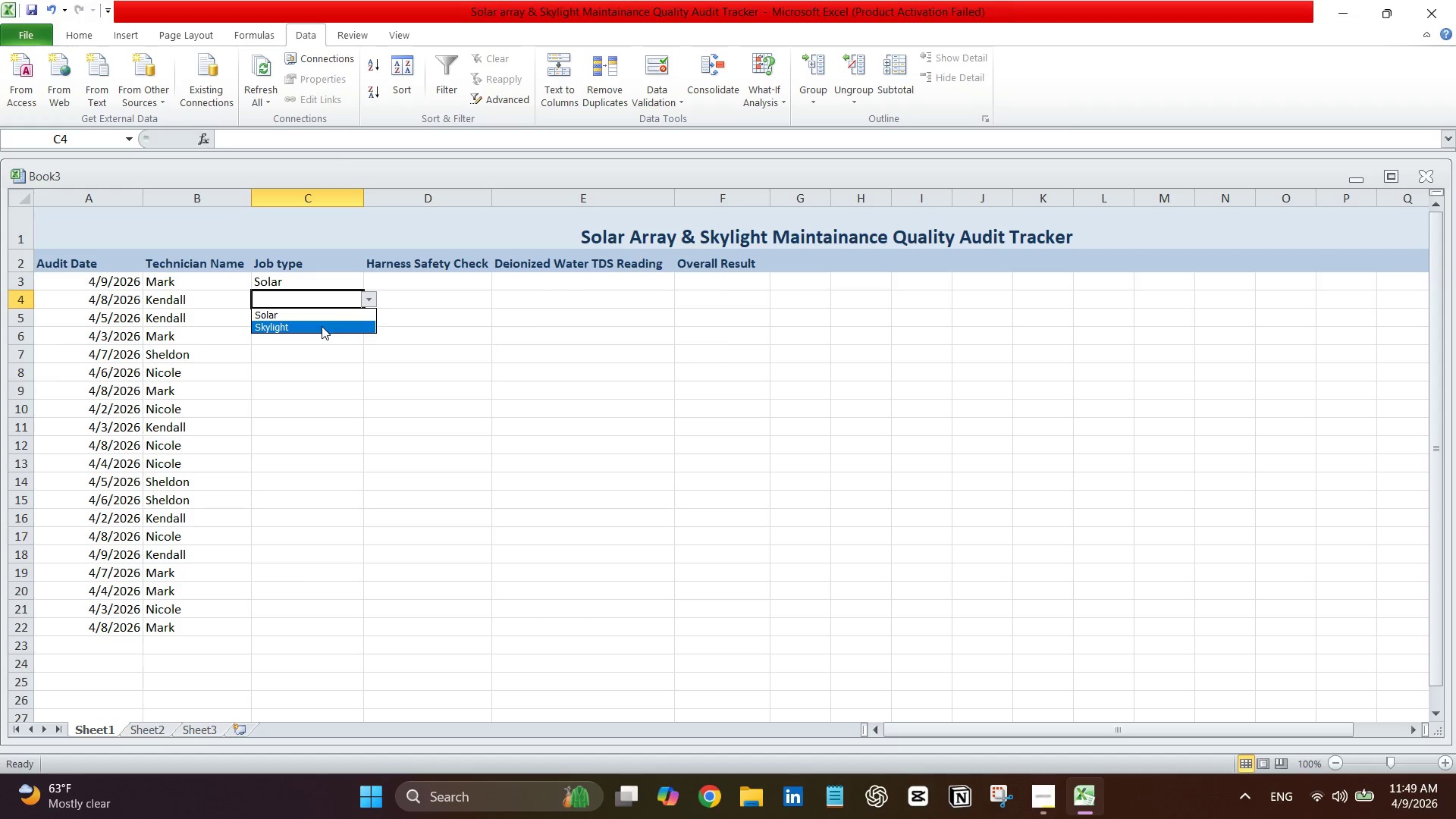 
left_click([322, 326])
 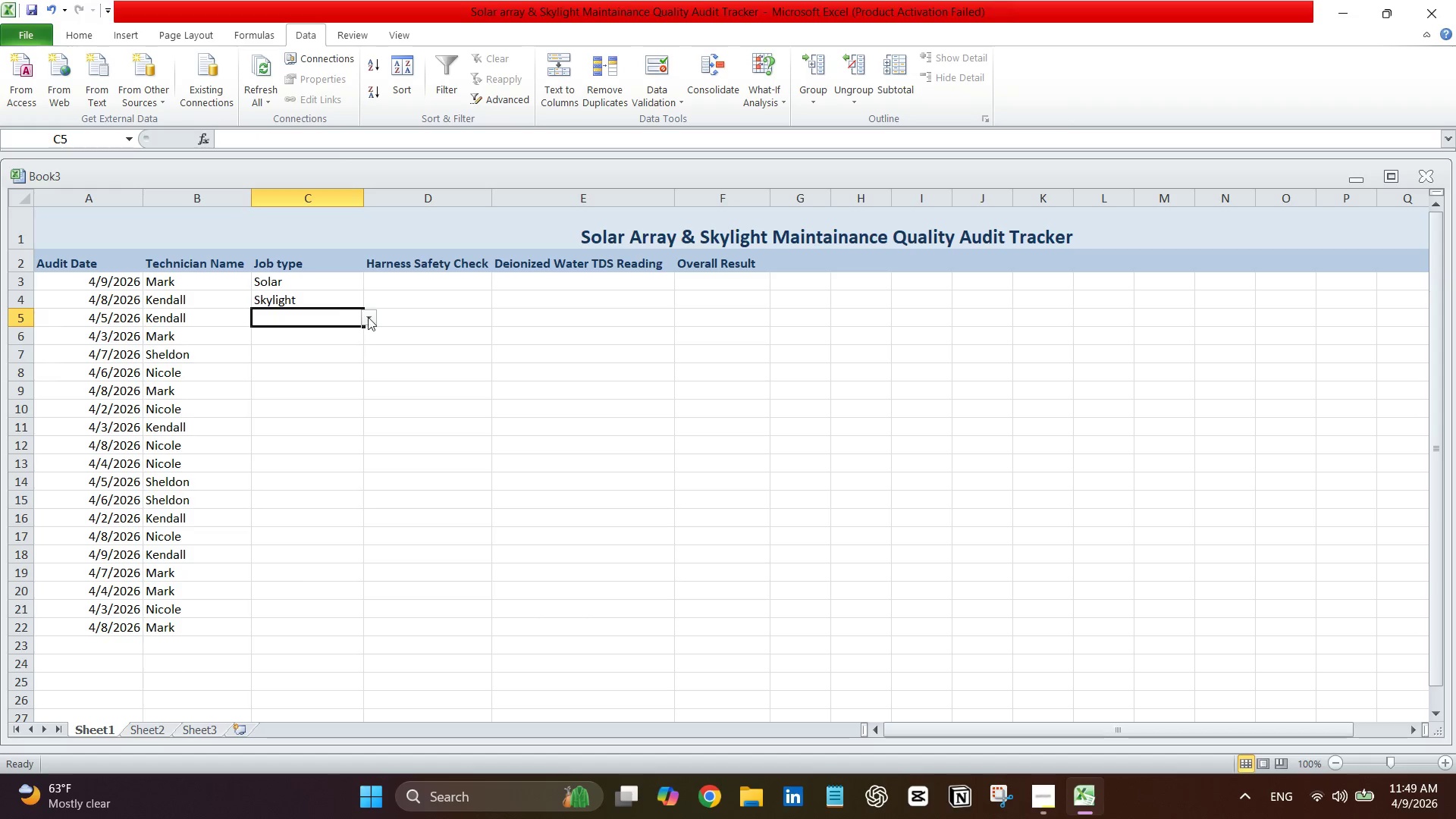 
double_click([371, 316])
 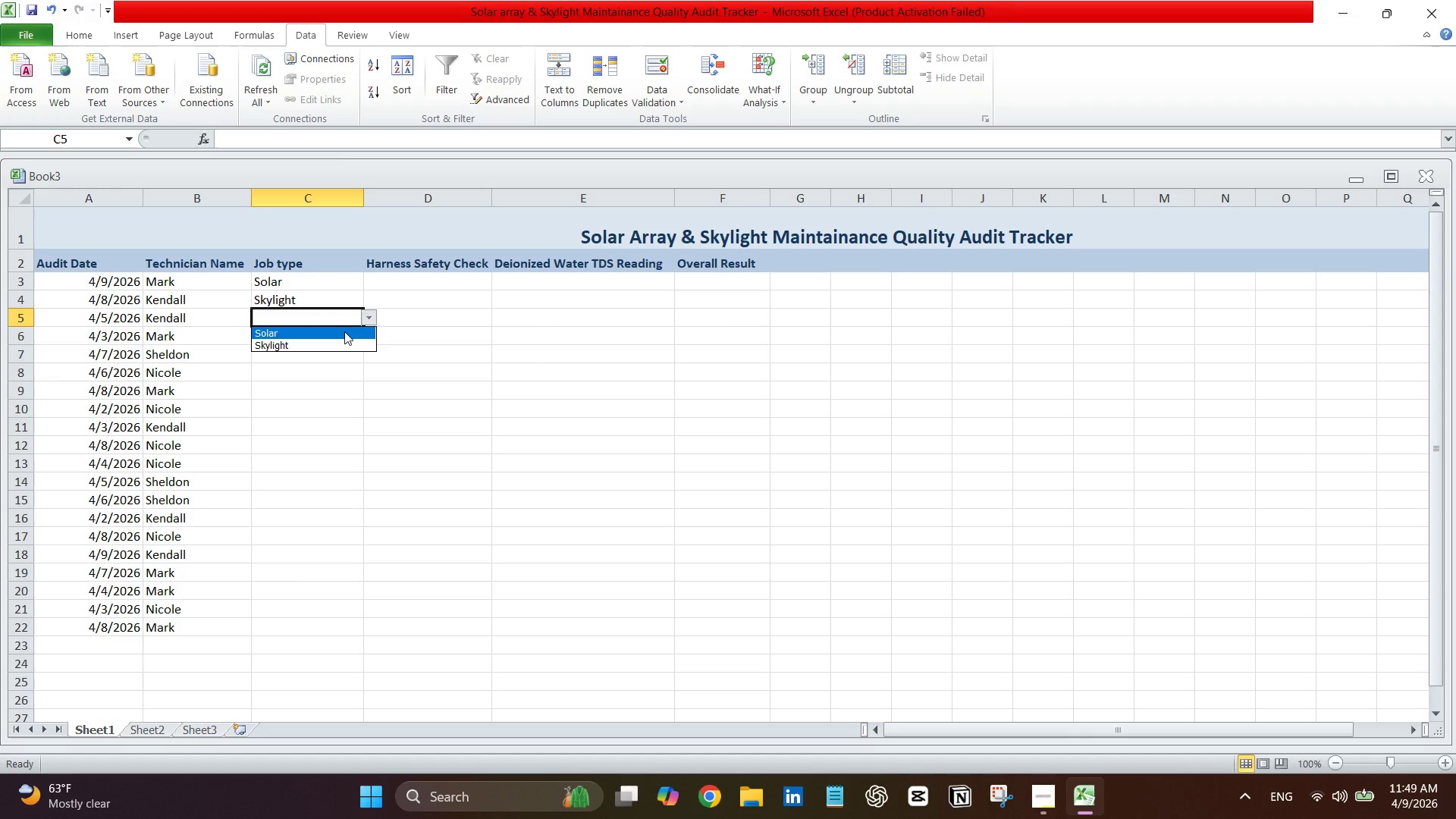 
left_click([343, 332])
 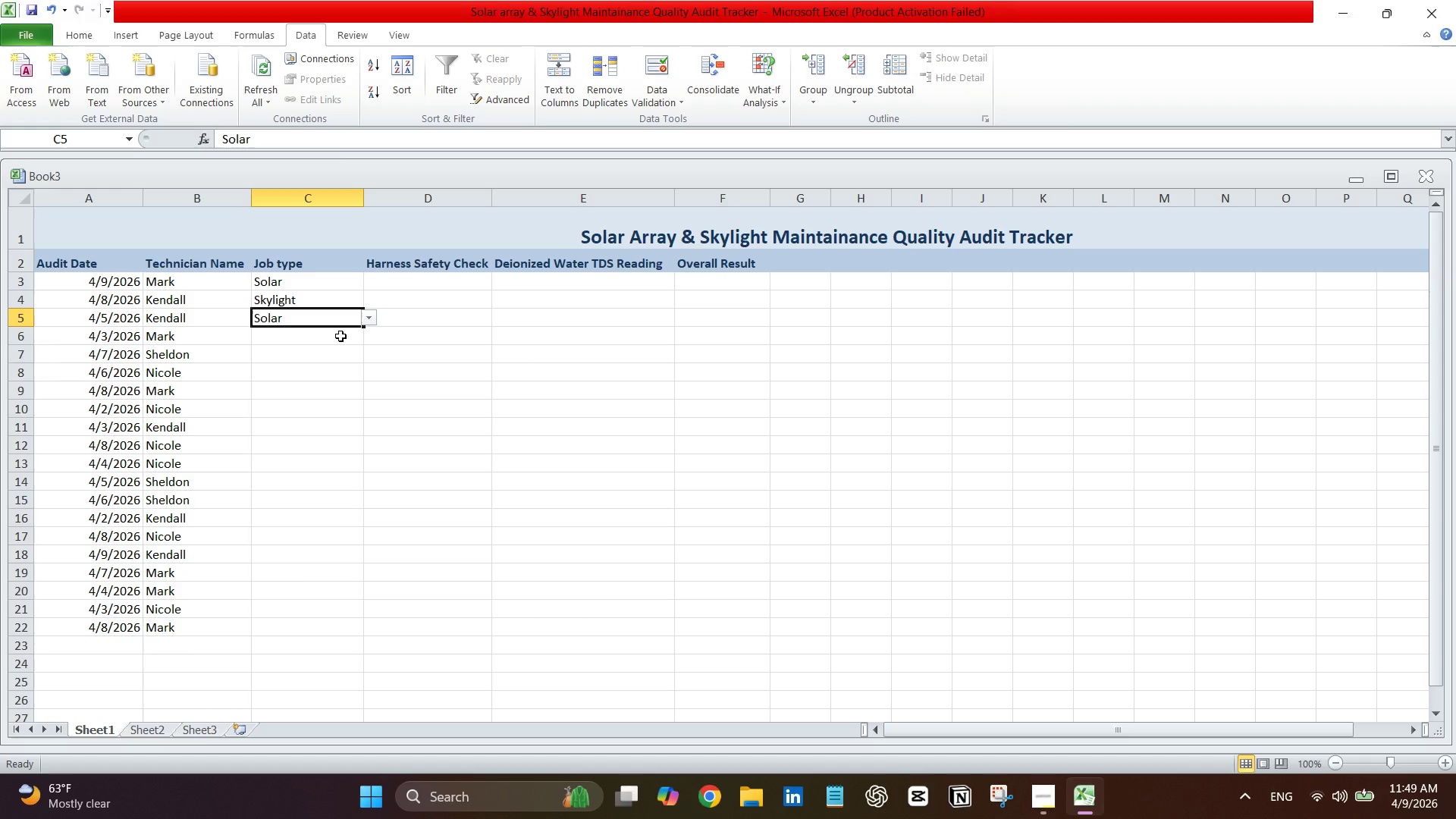 
left_click([340, 336])
 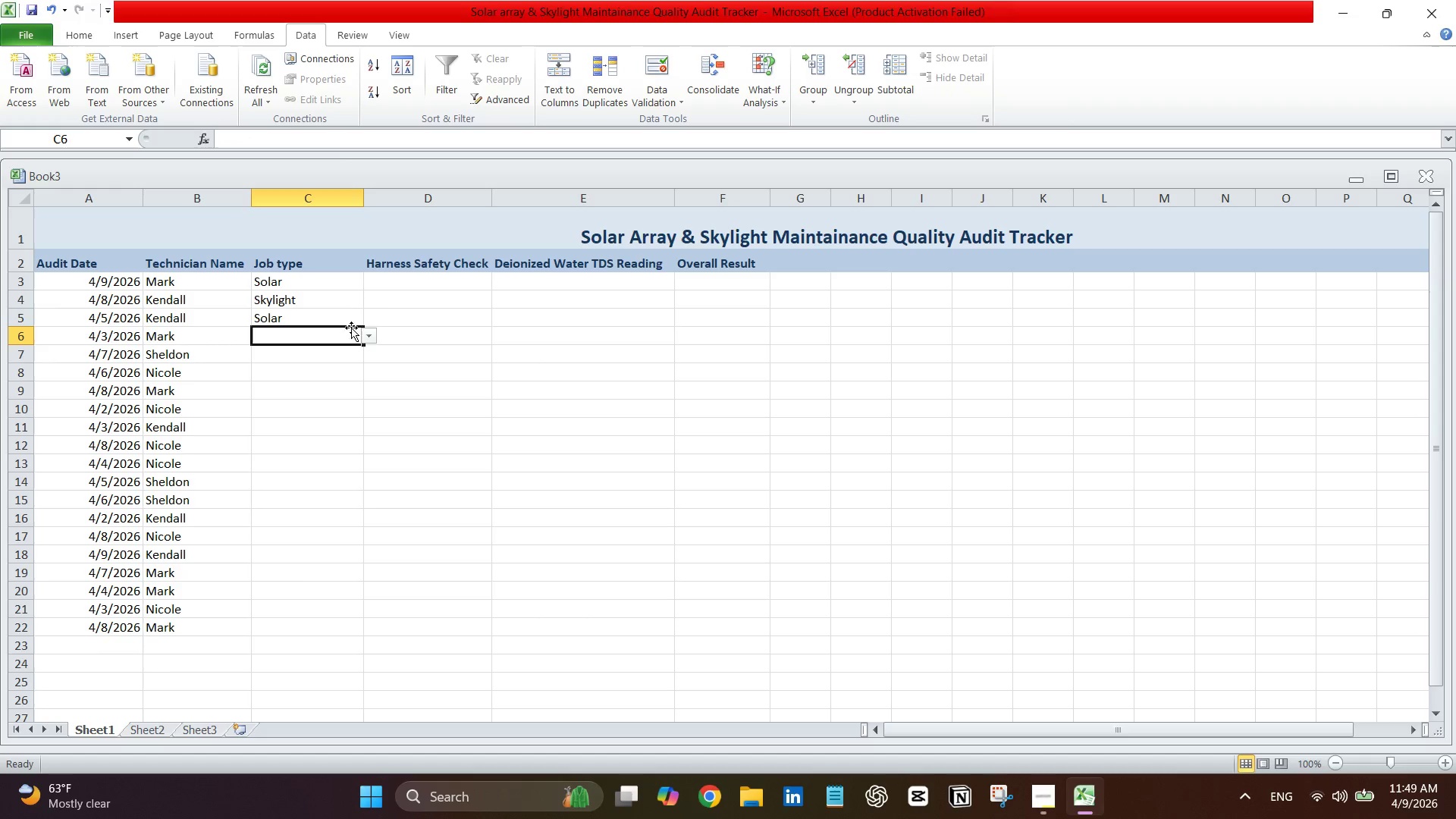 
left_click([372, 336])
 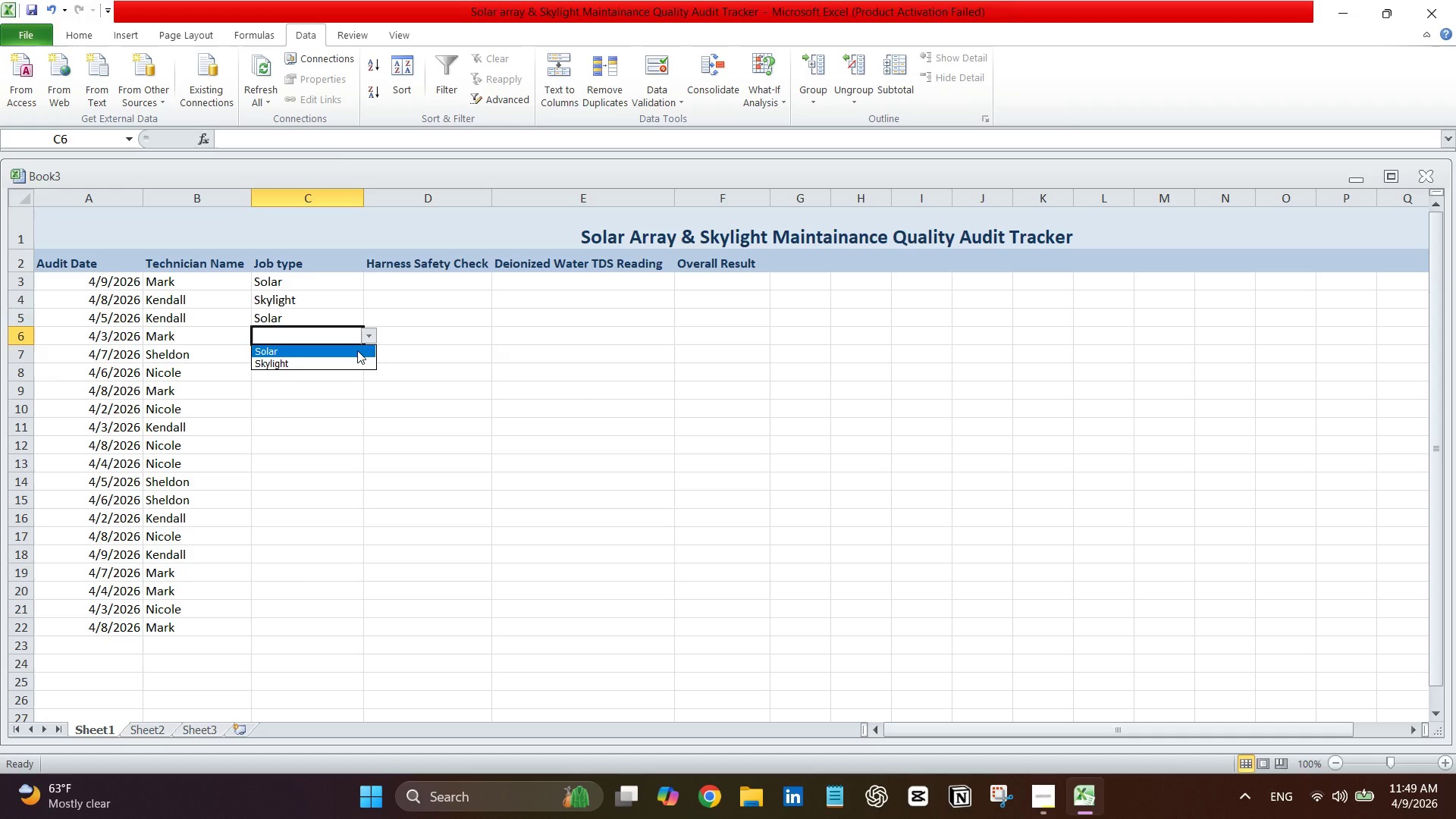 
left_click([357, 350])
 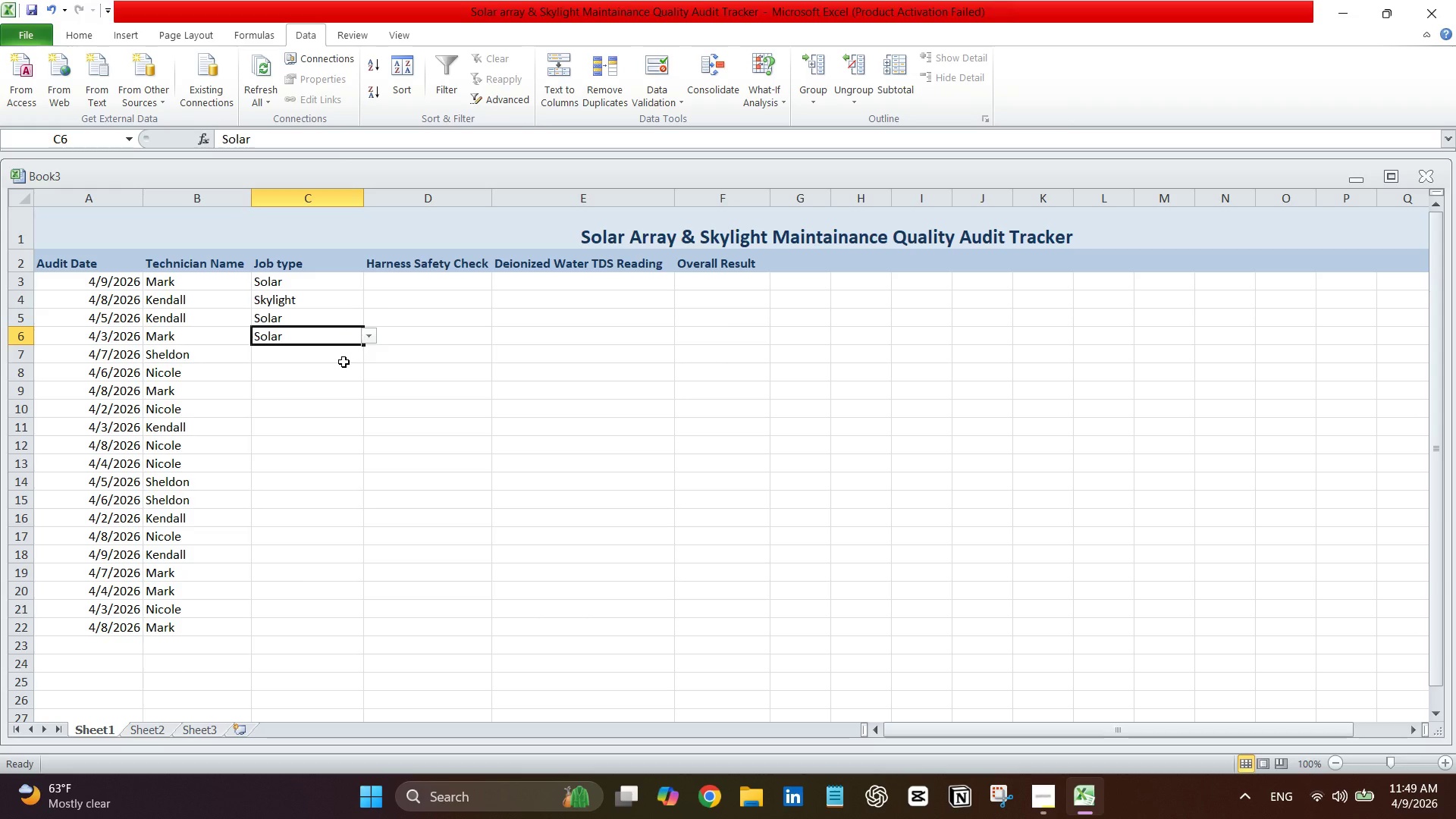 
left_click([344, 362])
 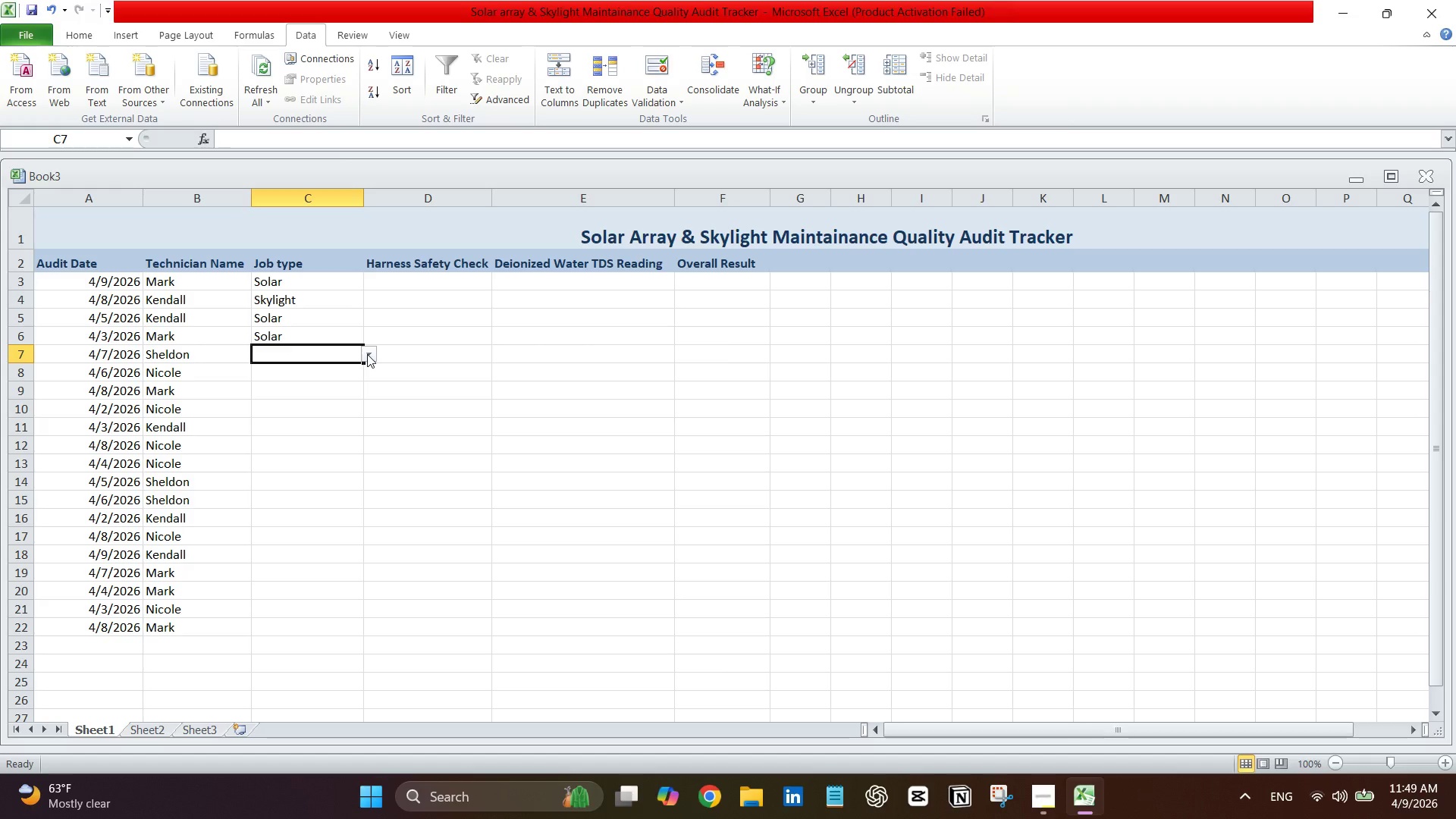 
left_click([368, 353])
 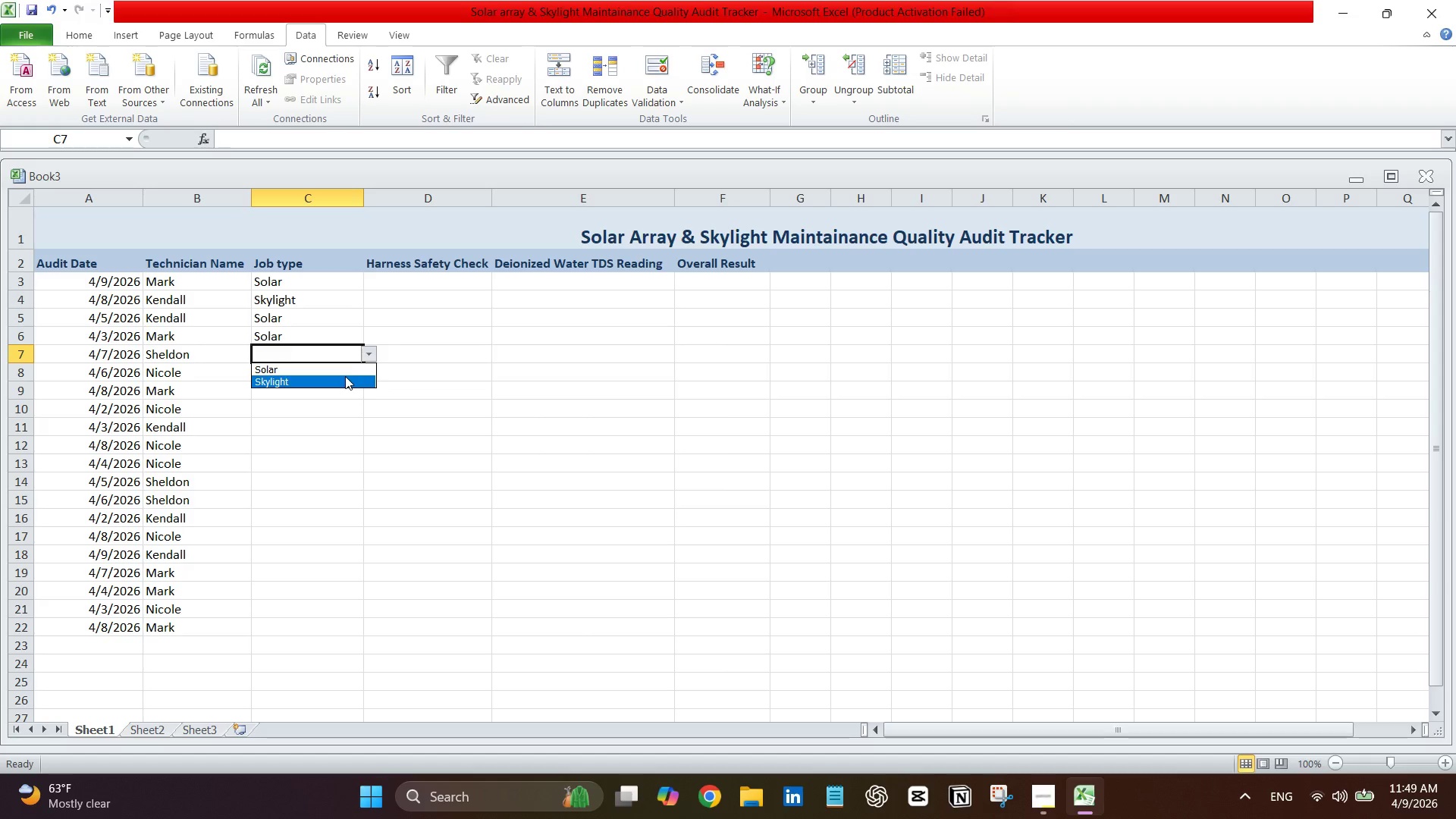 
double_click([343, 372])
 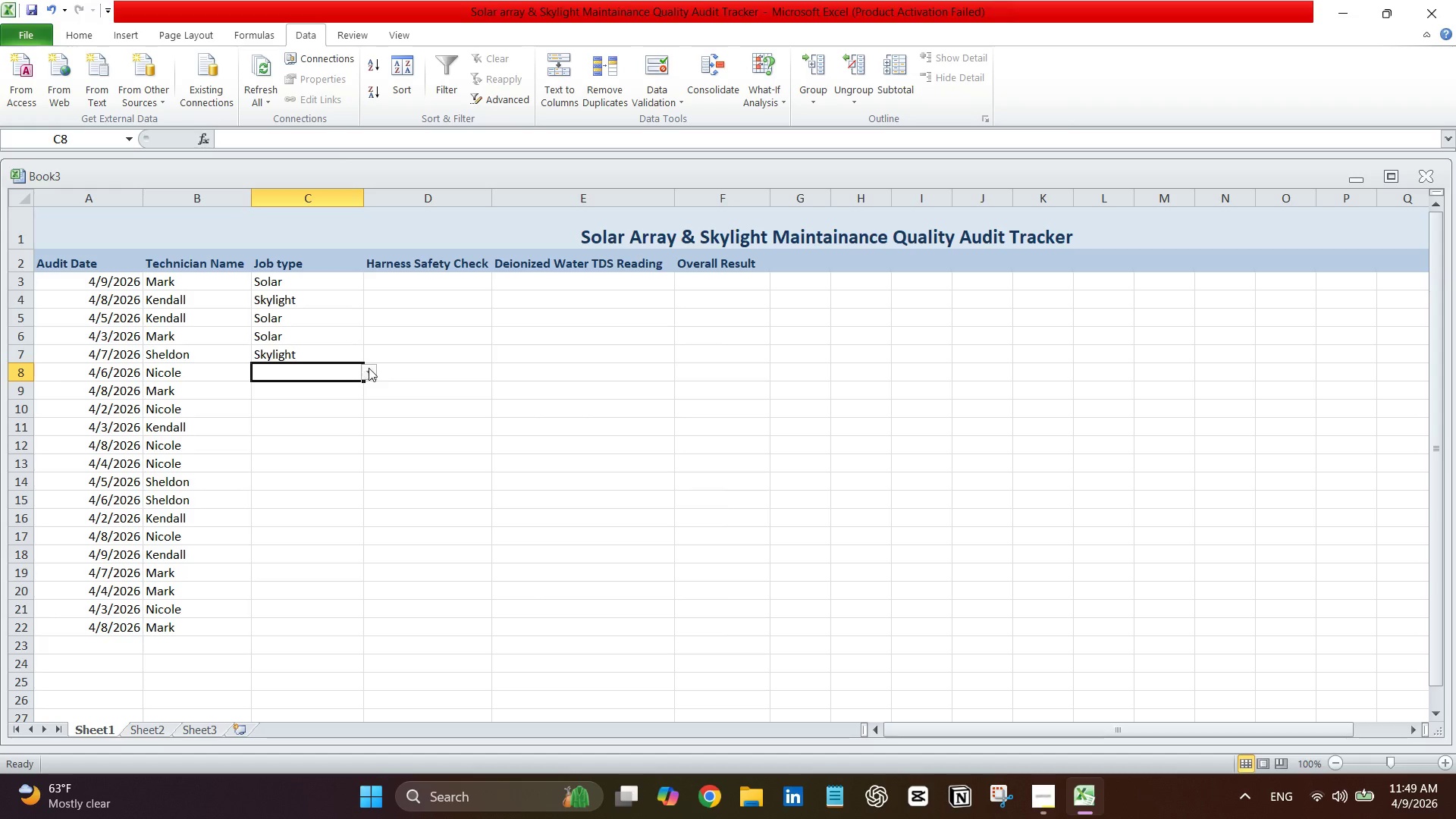 
left_click([369, 368])
 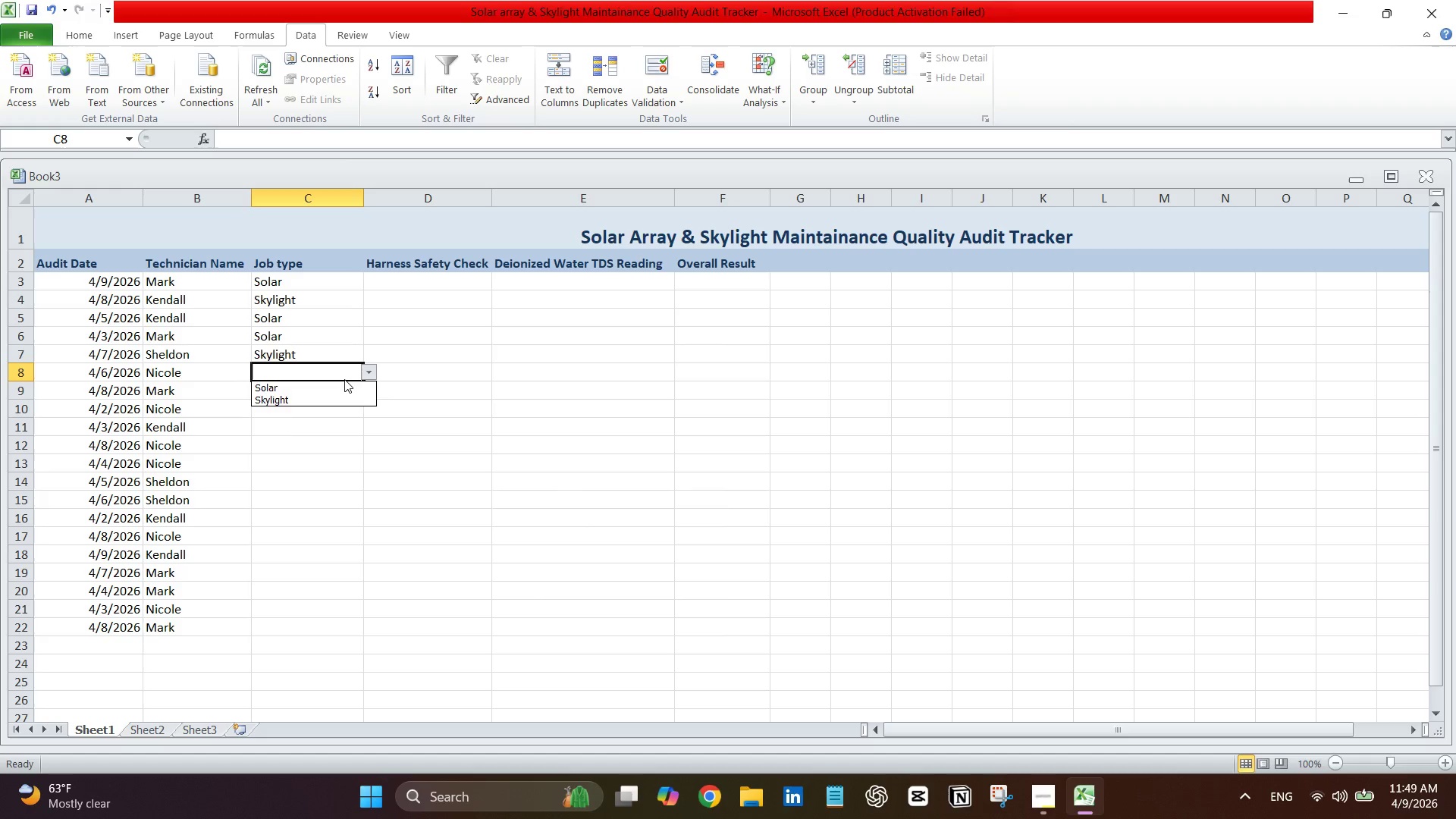 
left_click([344, 379])
 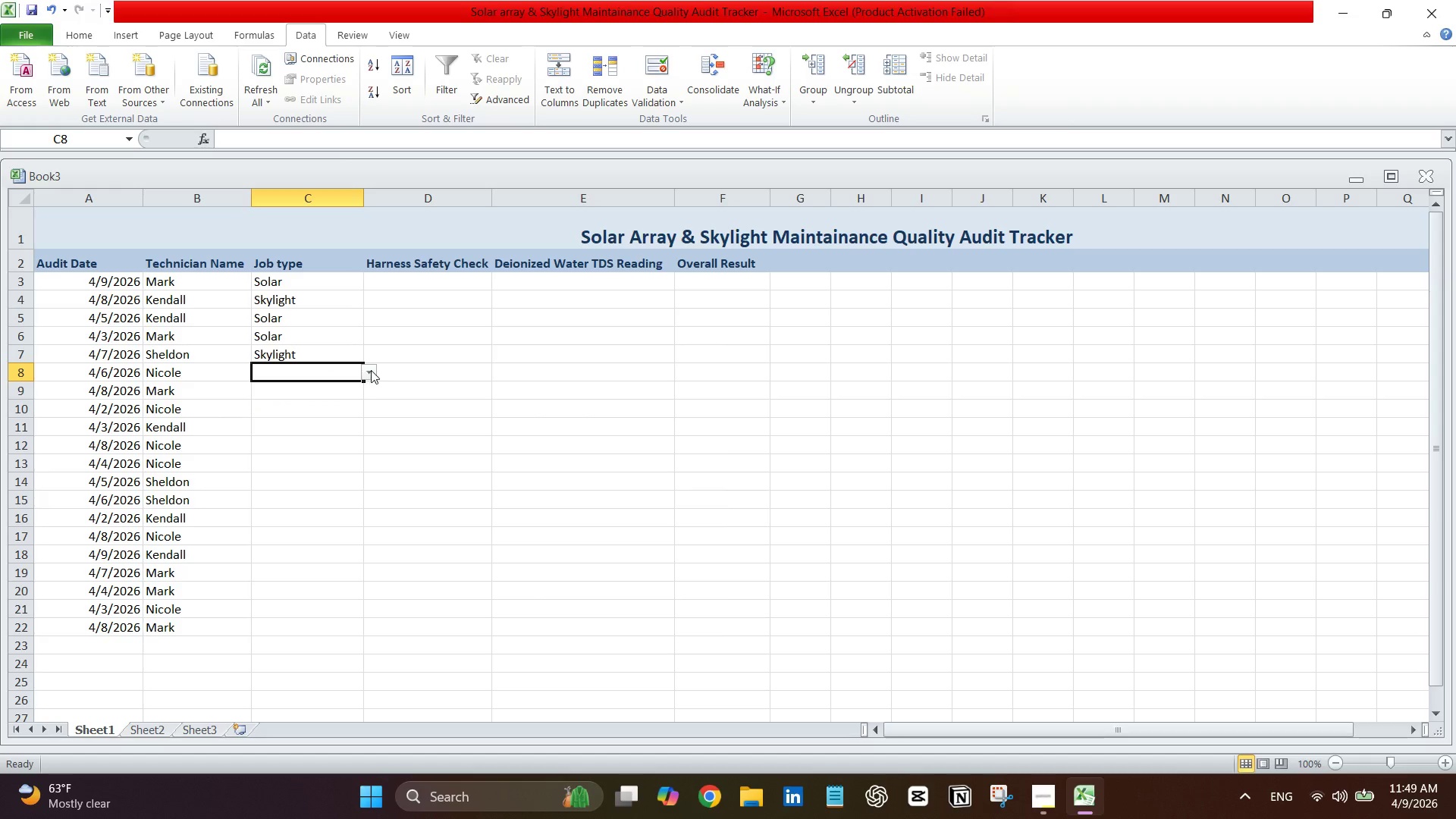 
left_click([371, 370])
 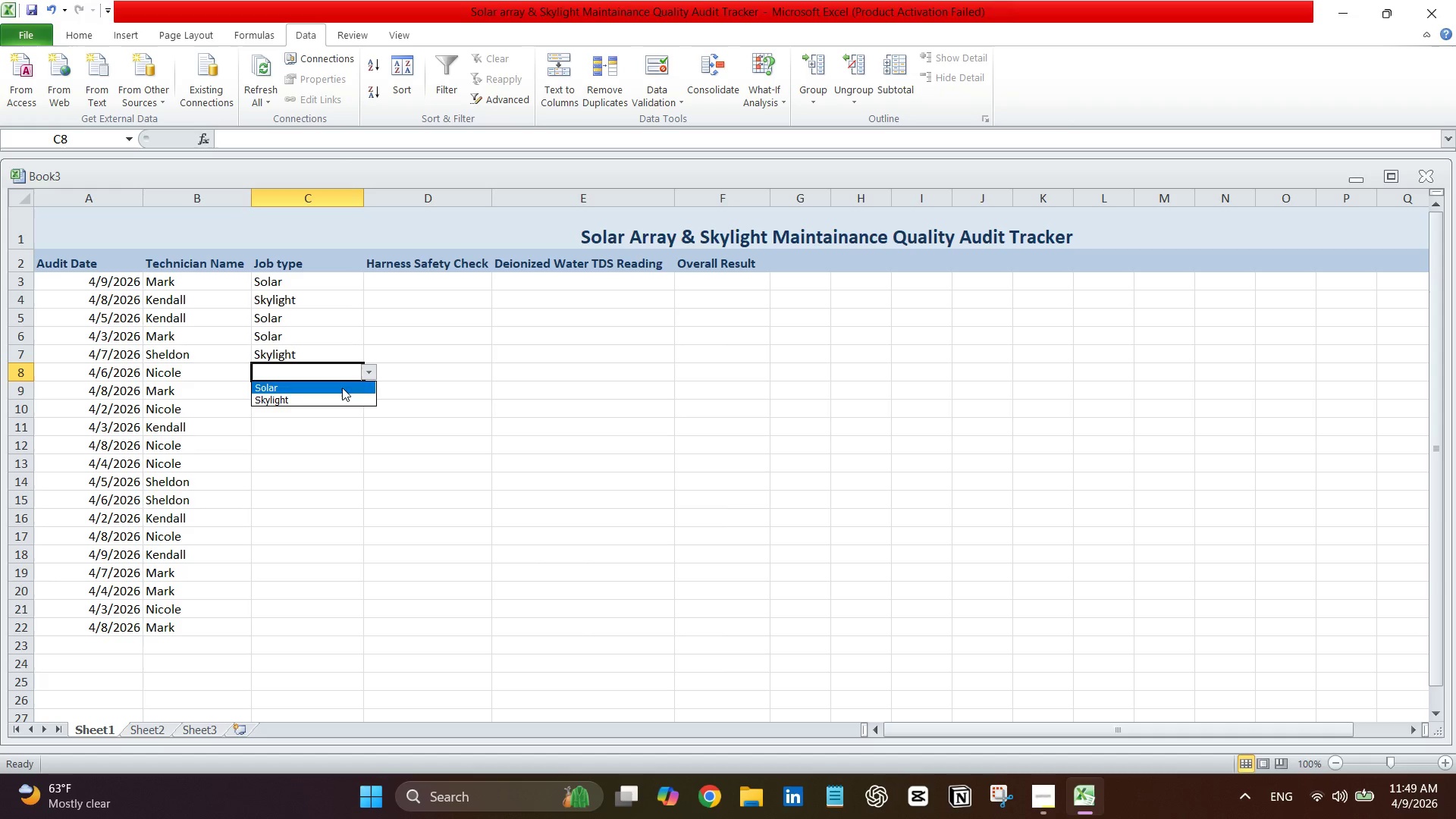 
left_click([342, 388])
 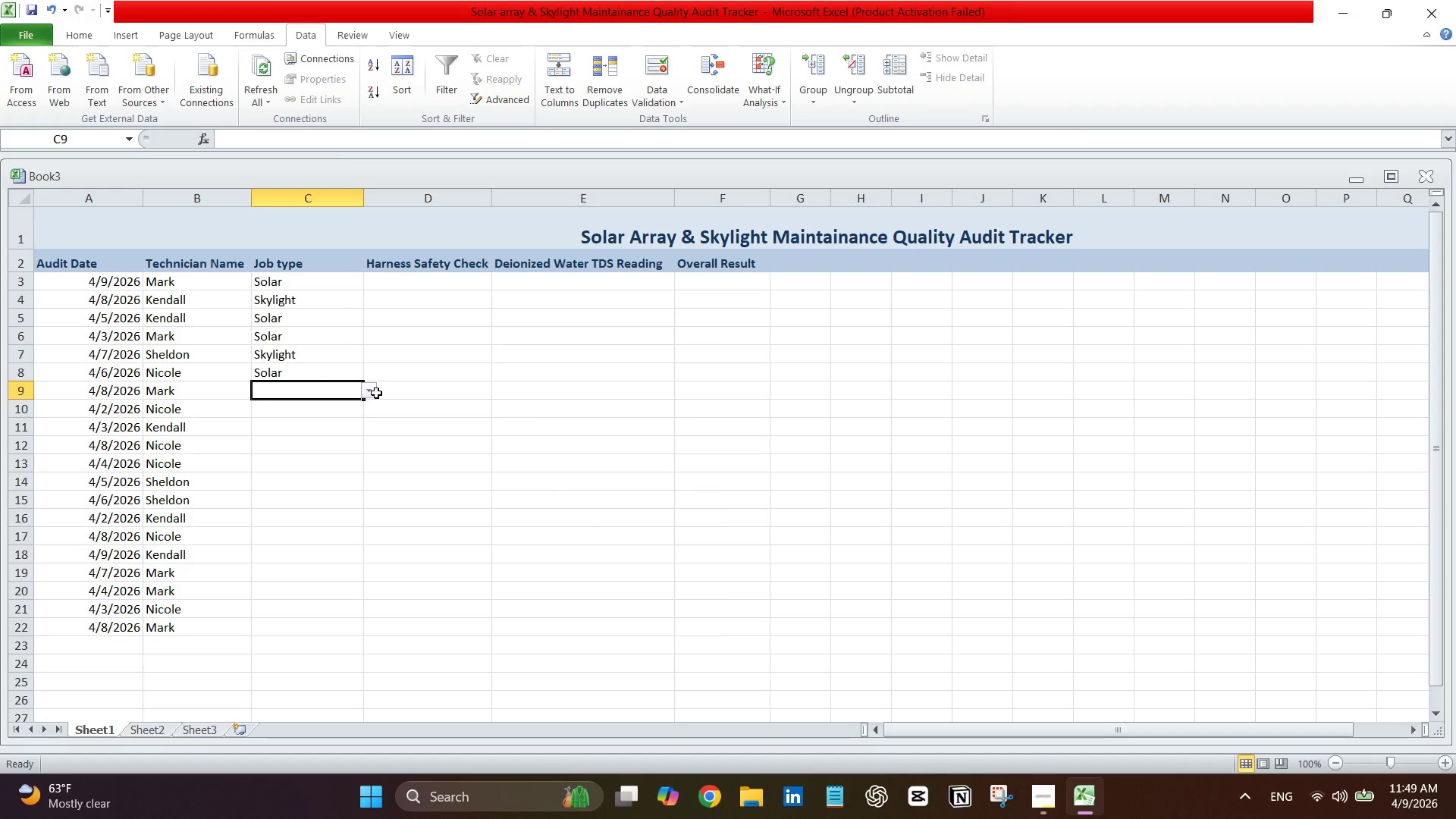 
left_click([369, 391])
 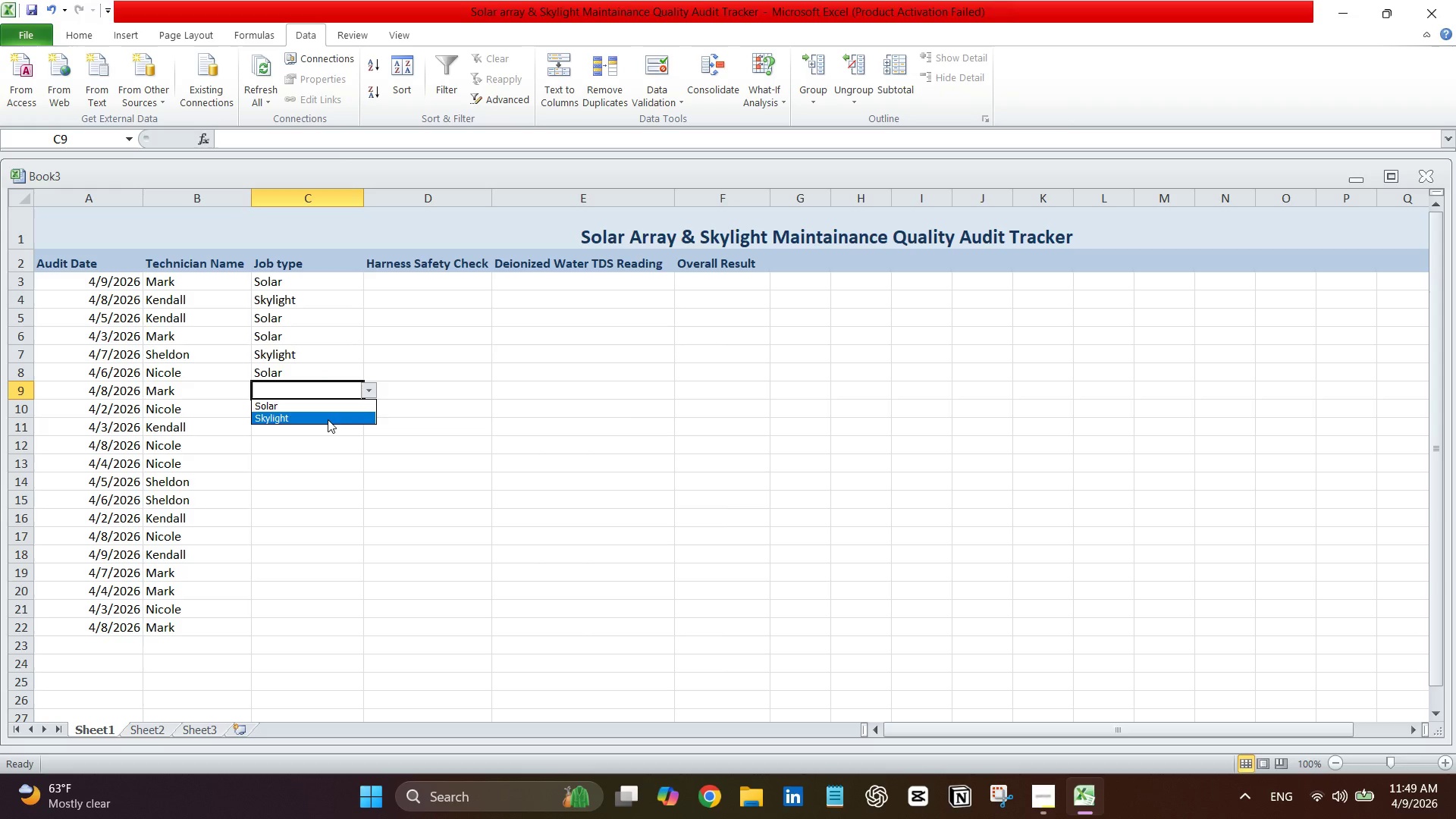 
left_click([328, 419])
 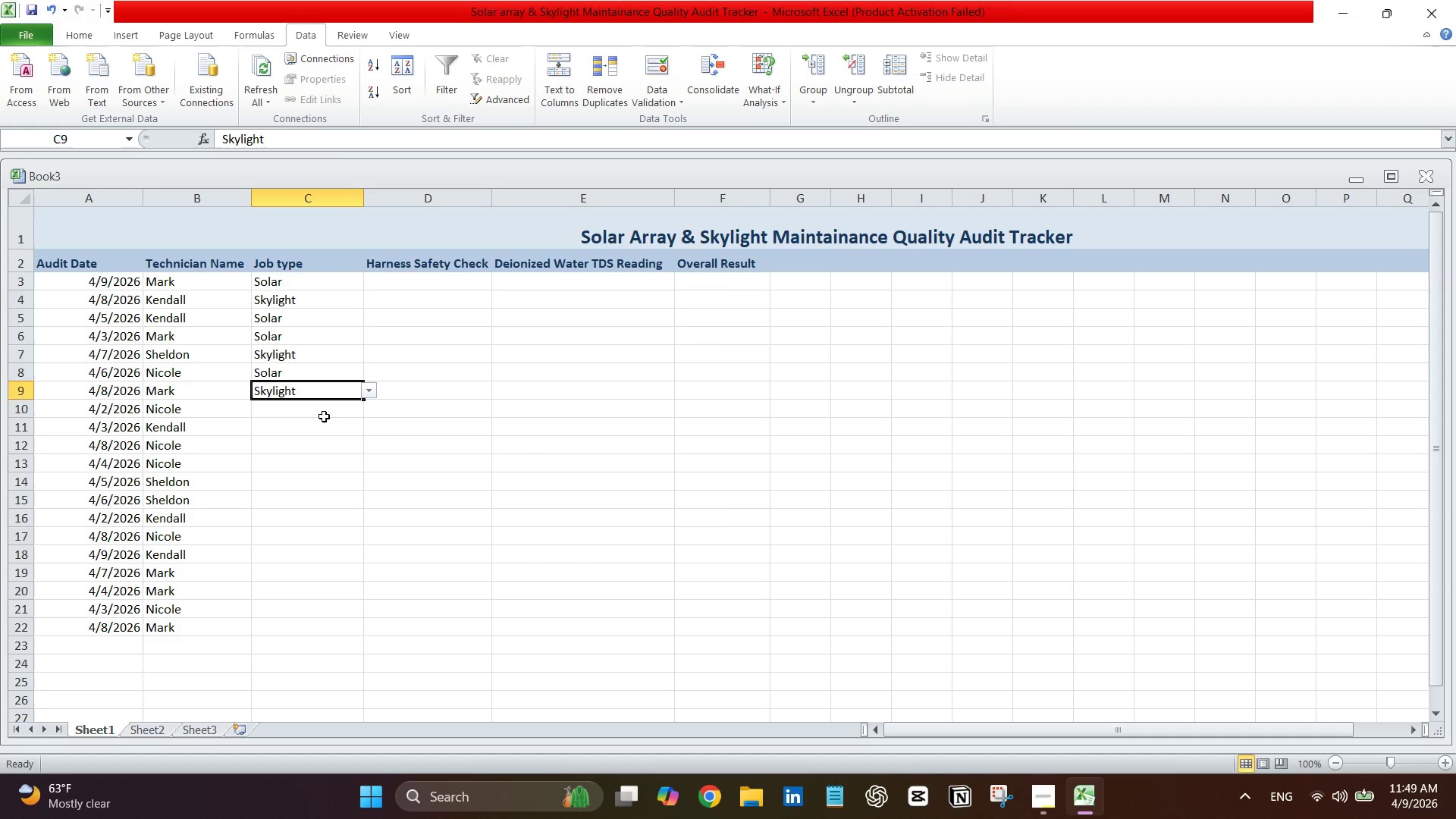 
left_click([324, 416])
 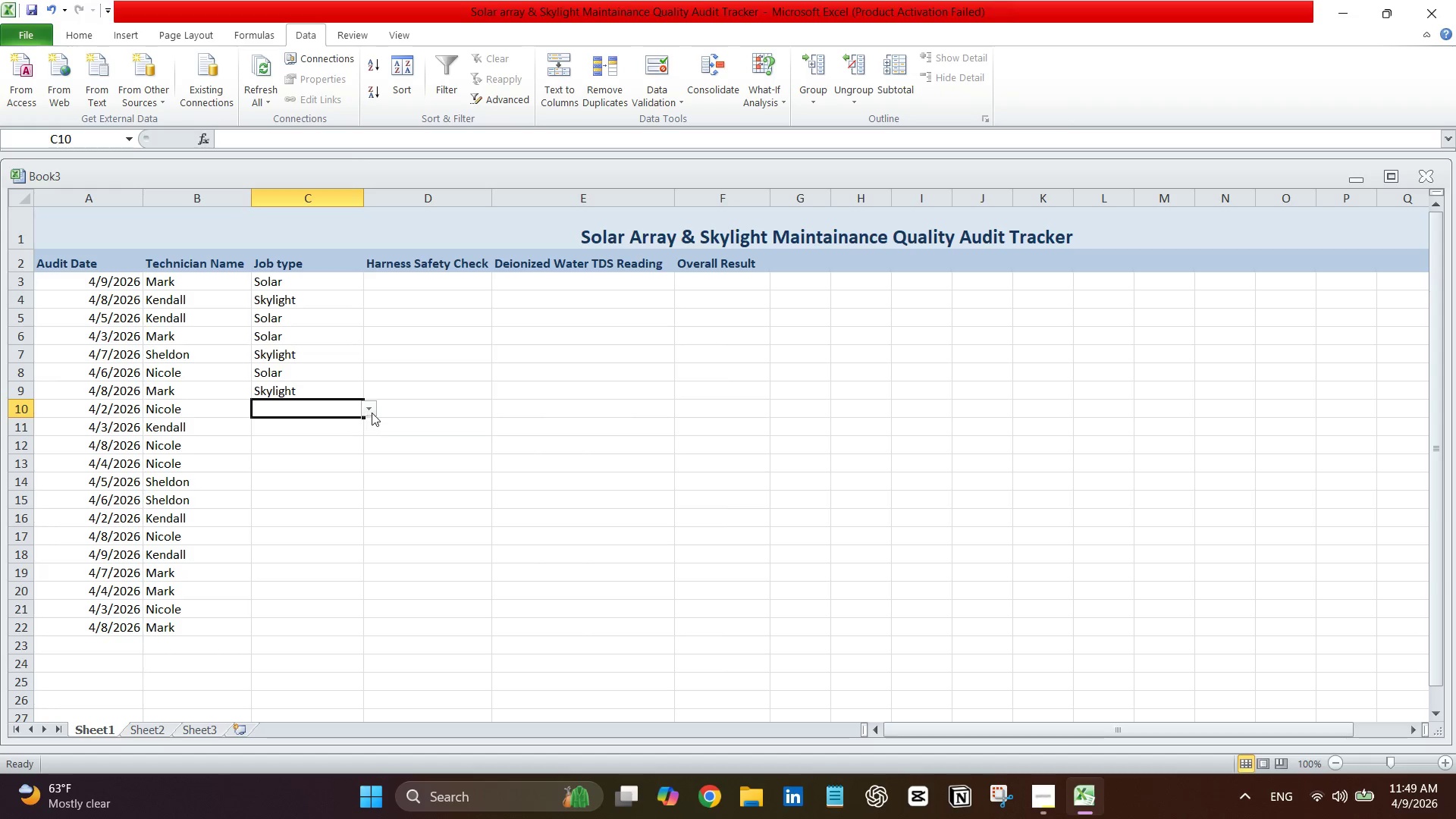 
left_click([372, 413])
 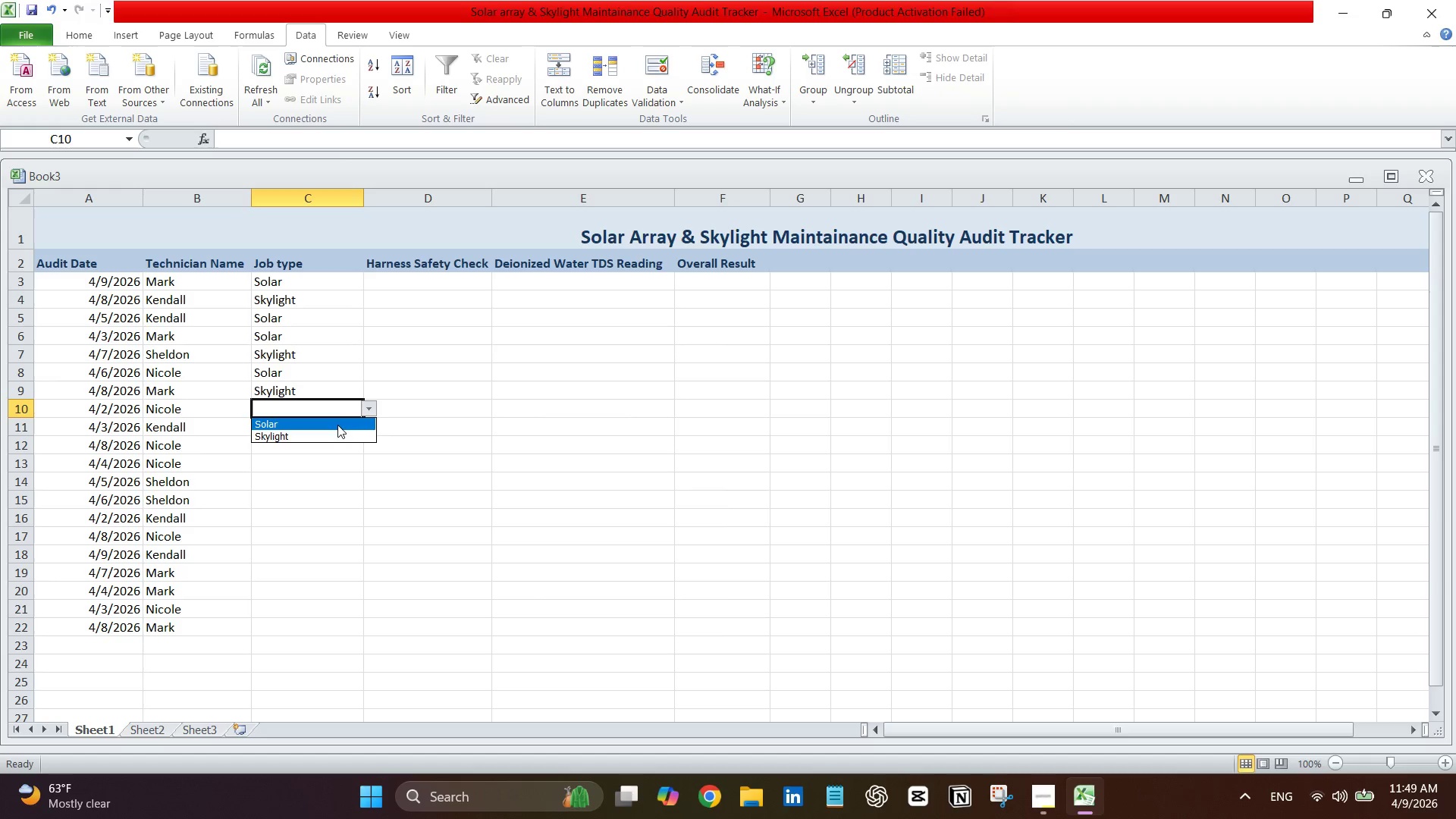 
left_click([337, 425])
 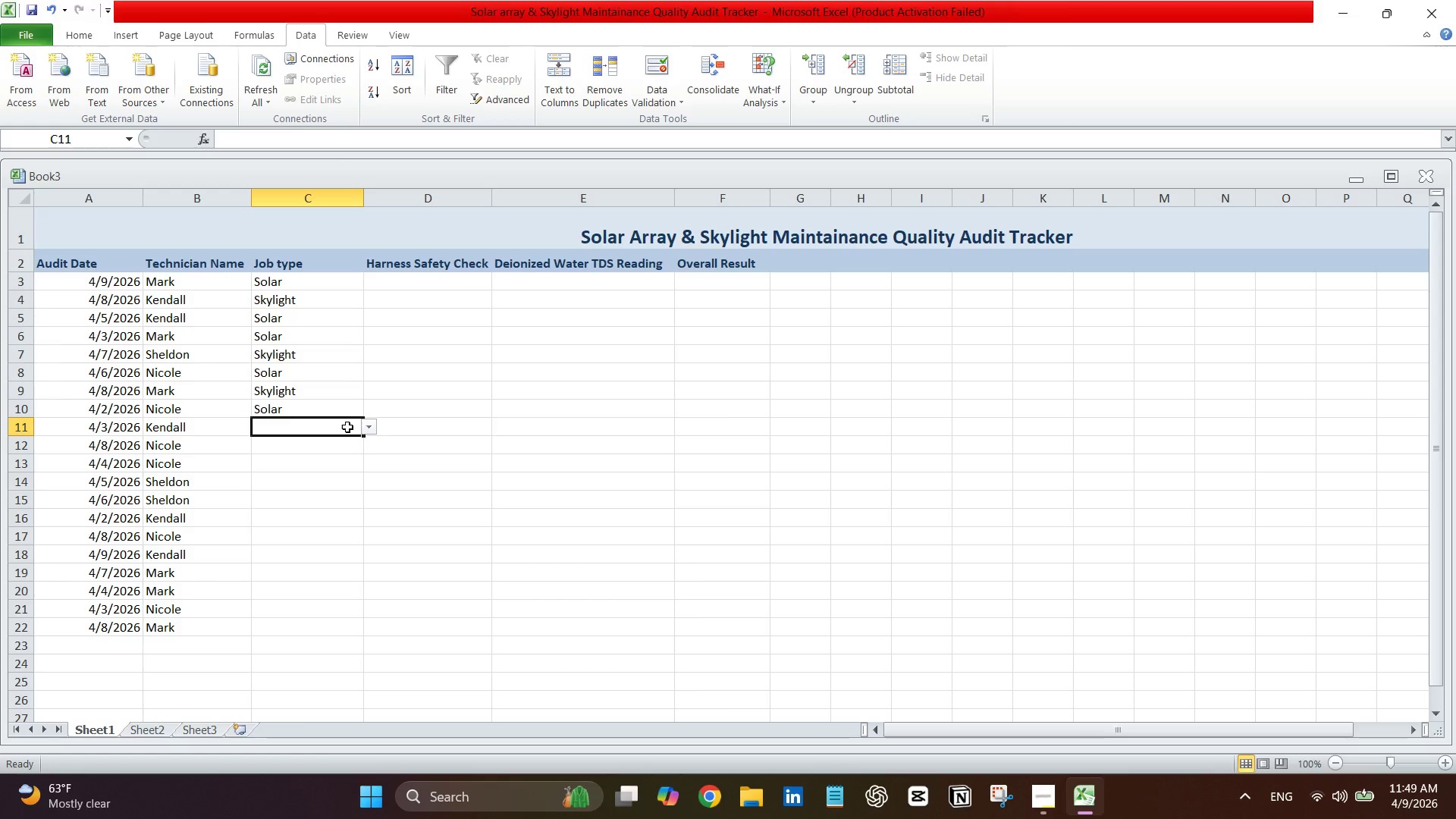 
double_click([347, 427])
 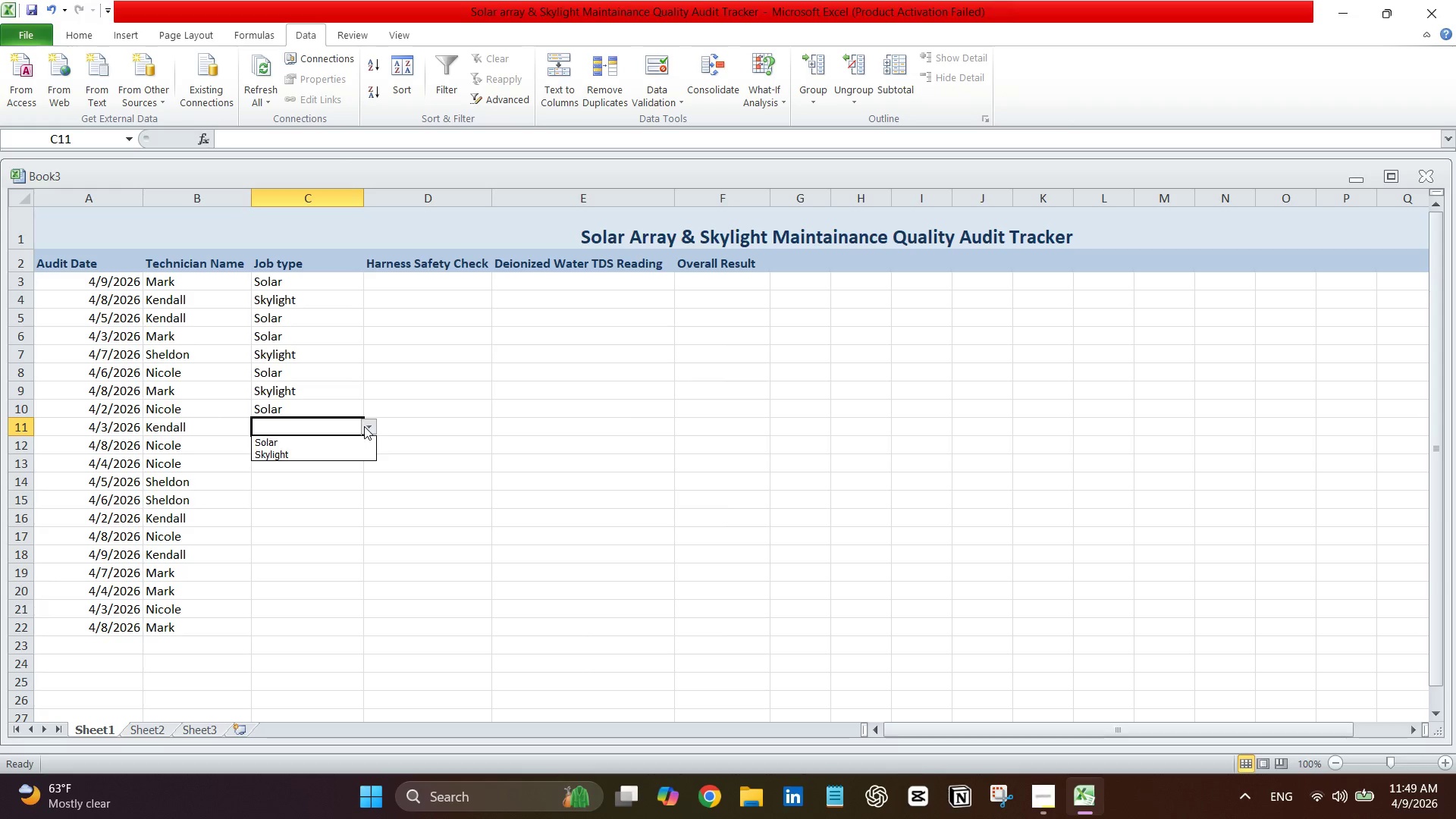 
triple_click([364, 426])
 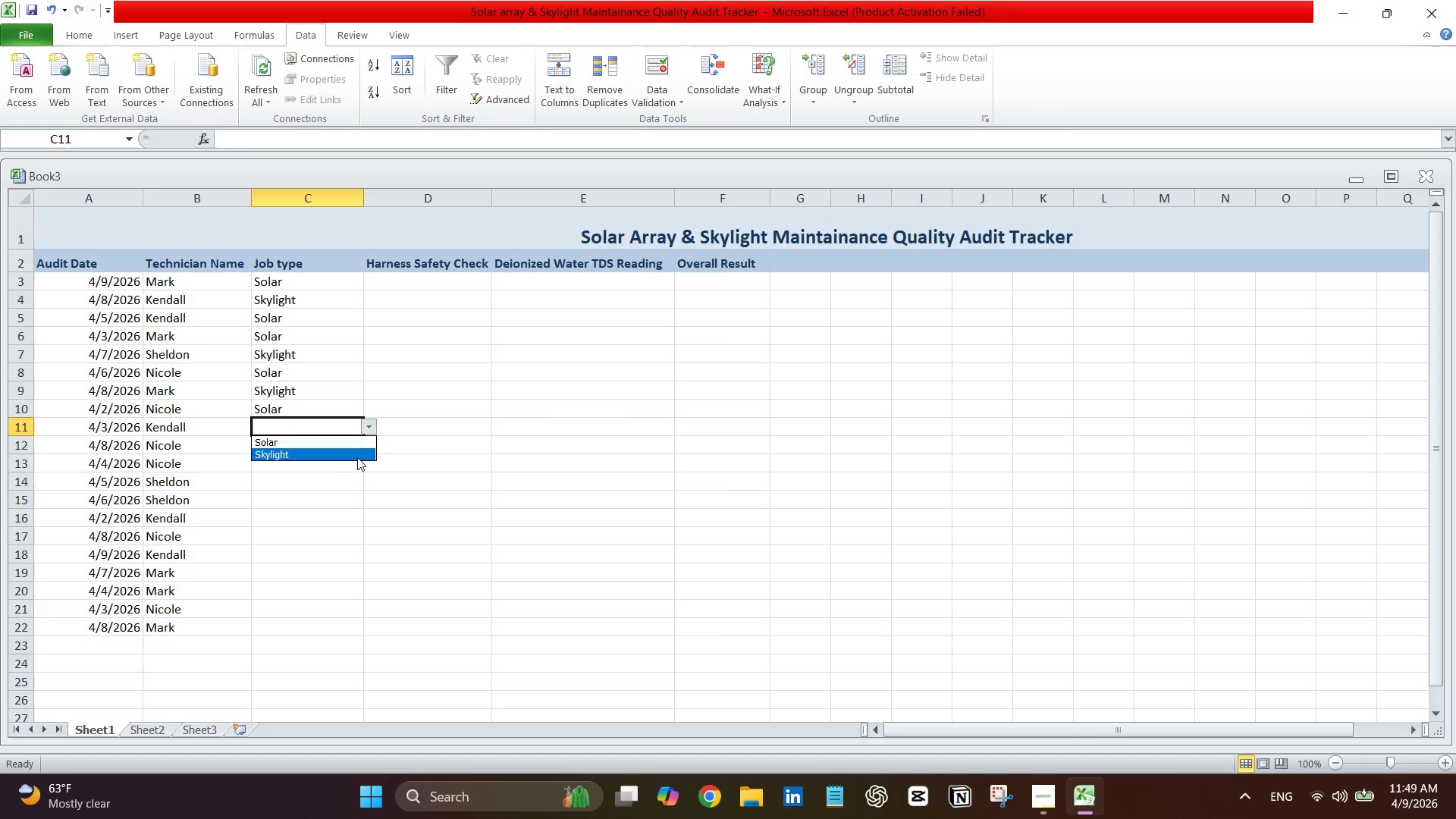 
left_click([345, 445])
 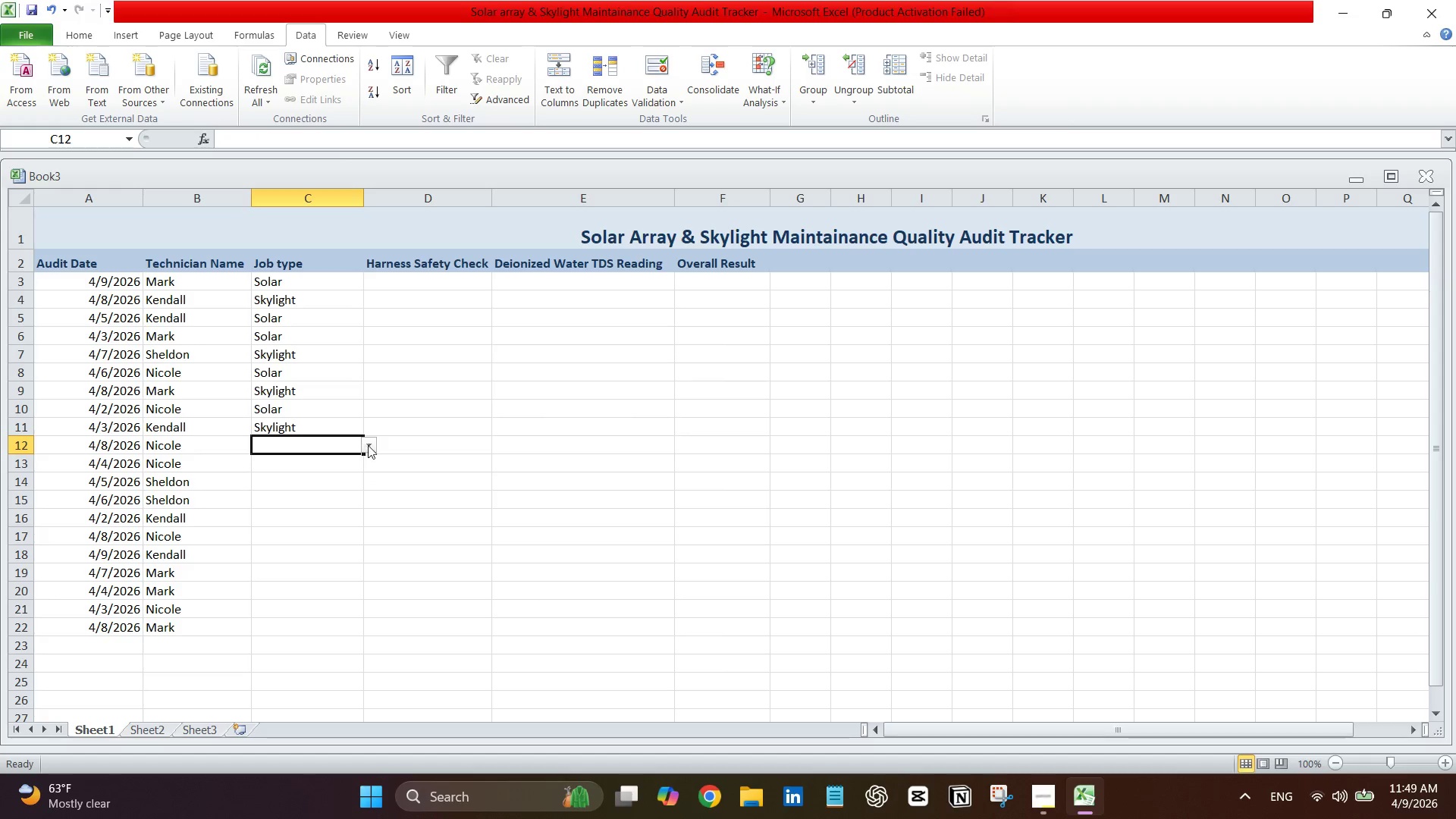 
left_click([371, 445])
 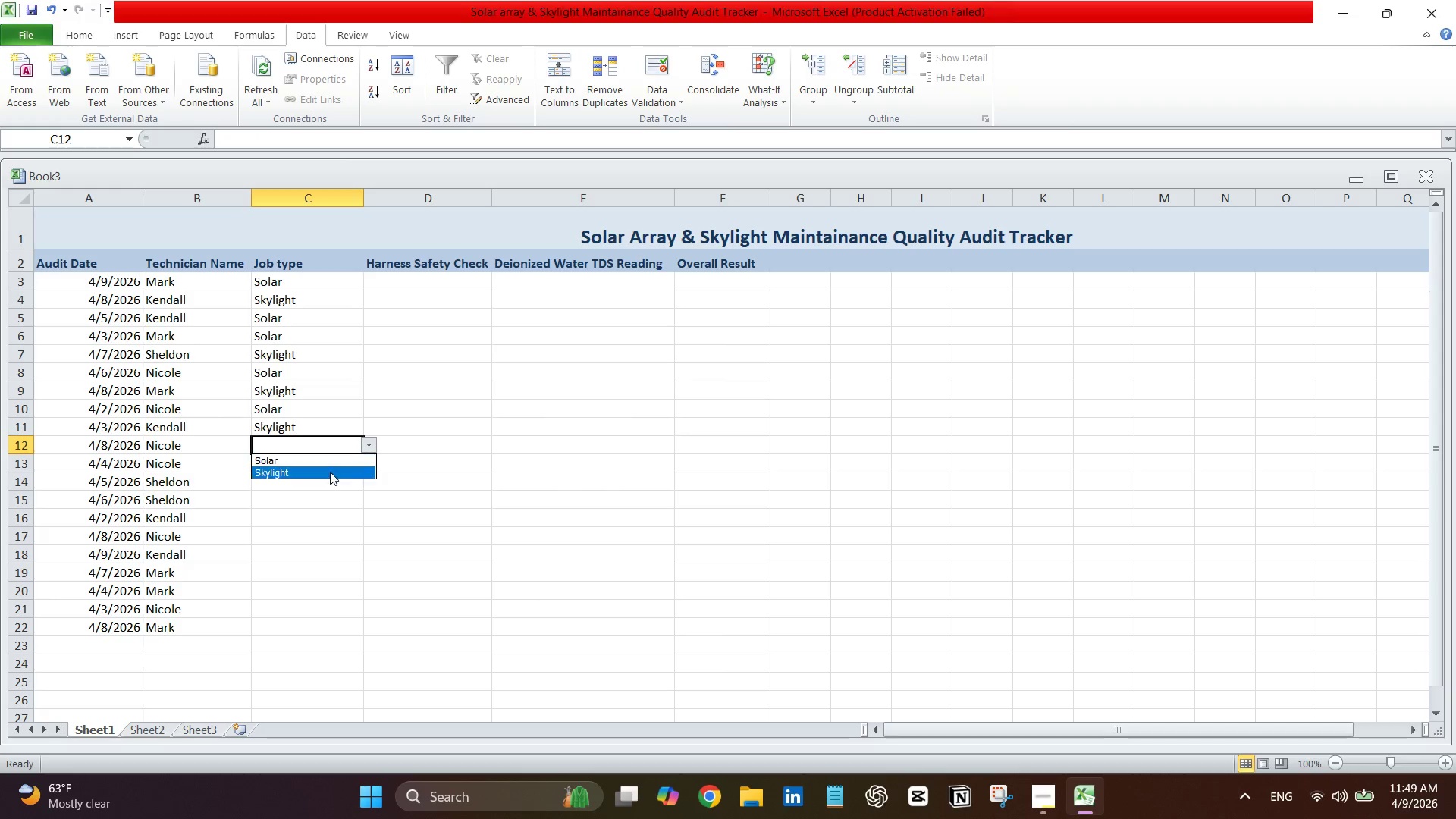 
left_click([328, 476])
 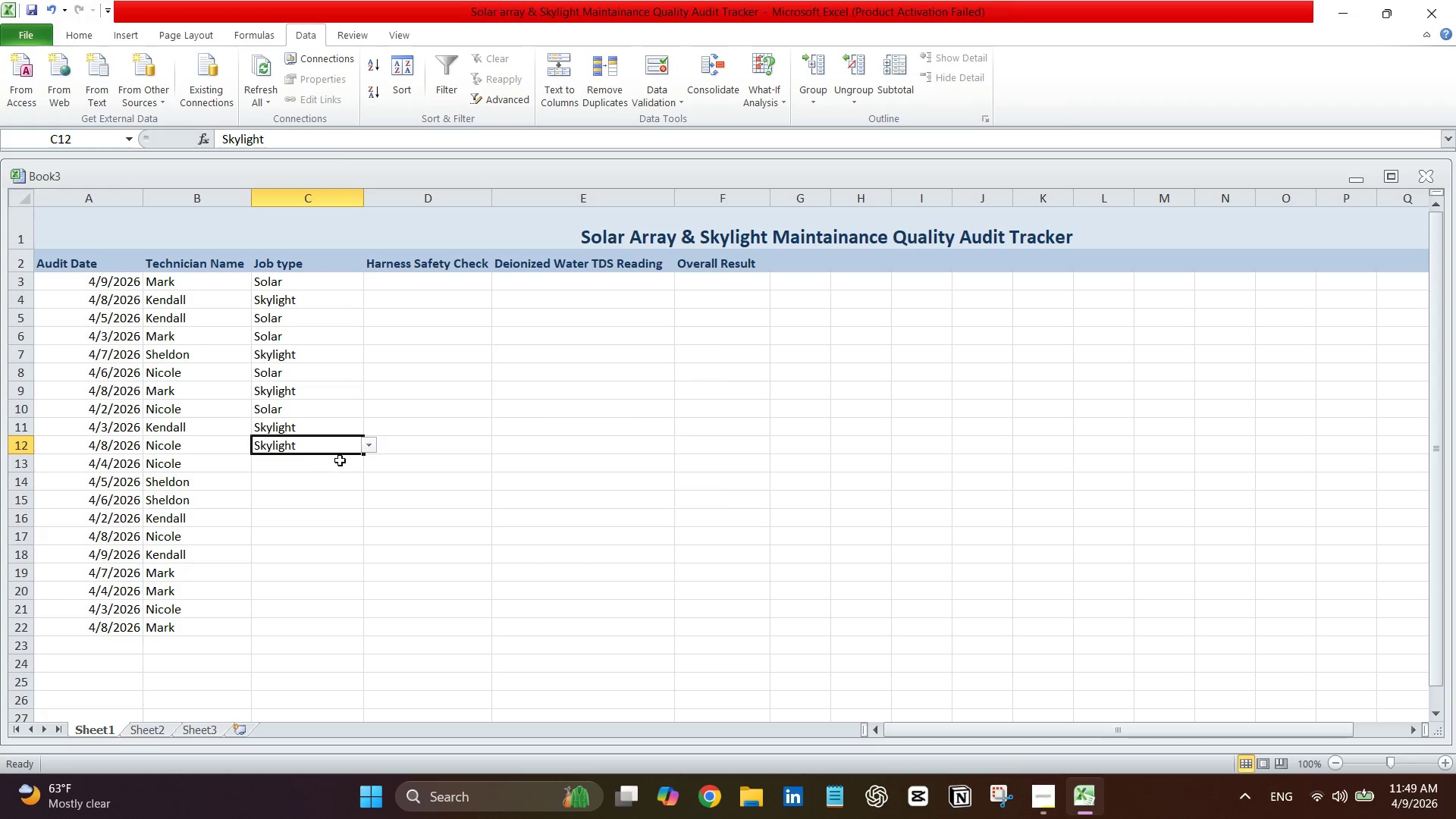 
left_click([341, 457])
 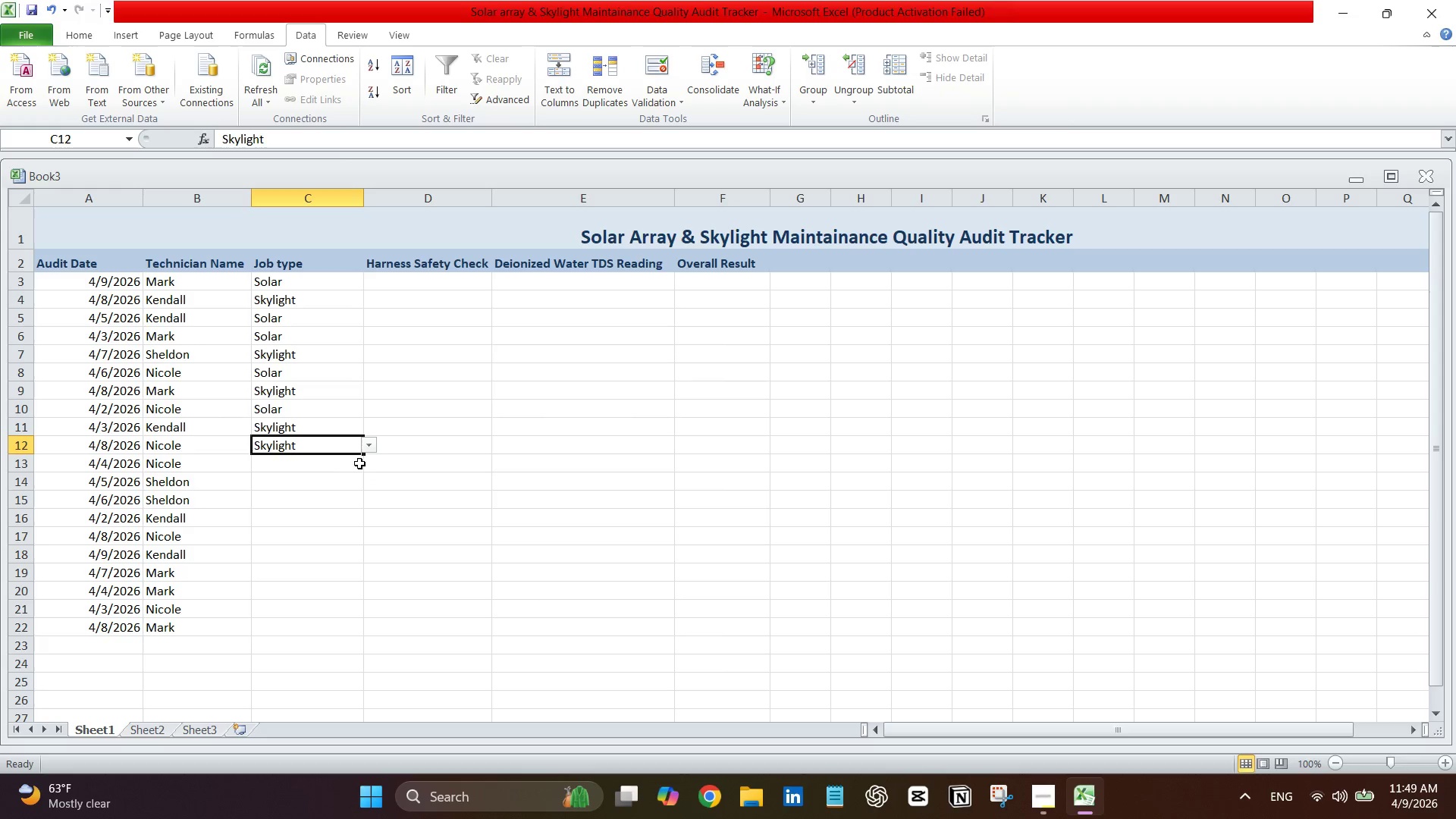 
left_click([356, 464])
 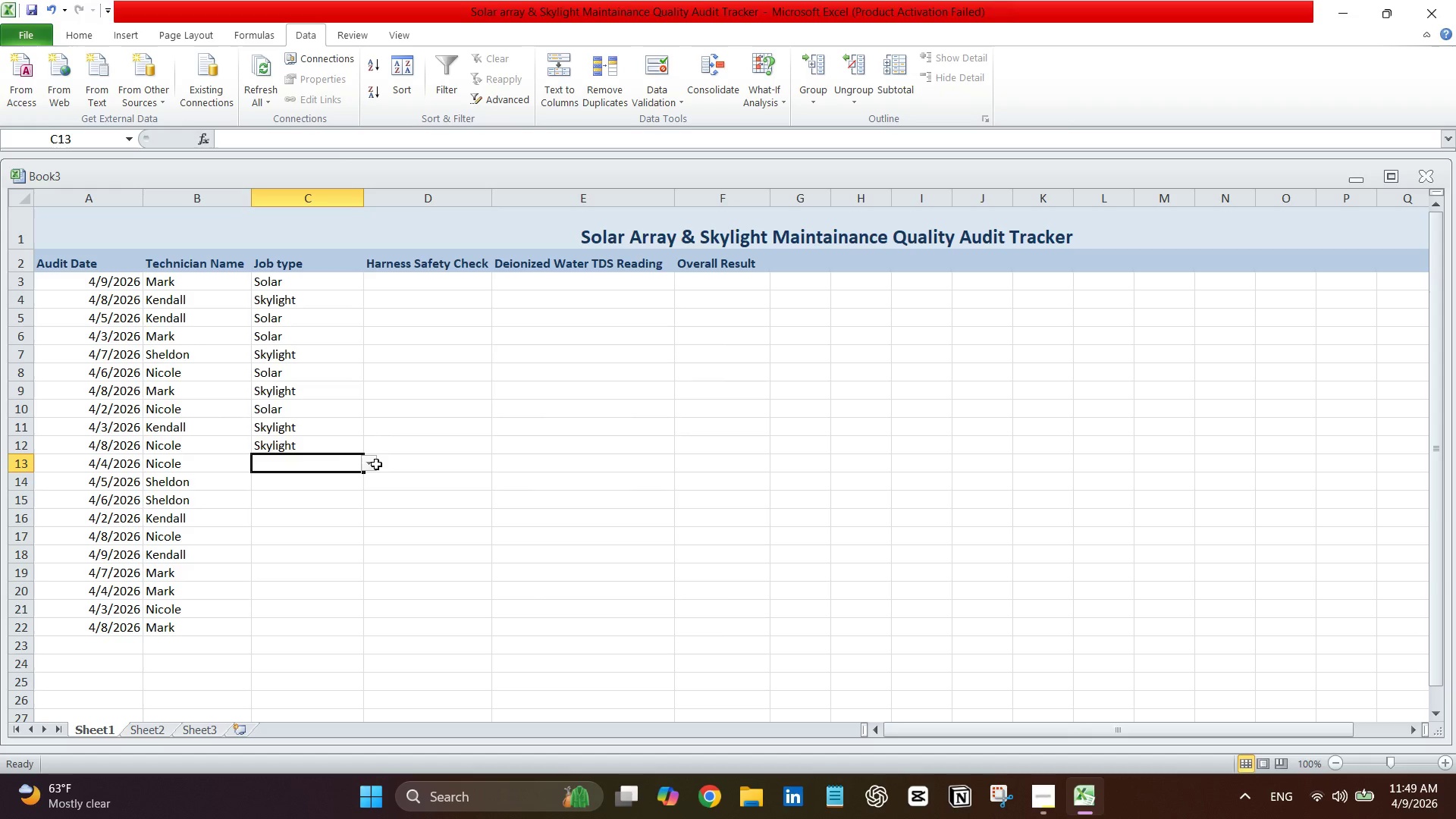 
left_click([376, 464])
 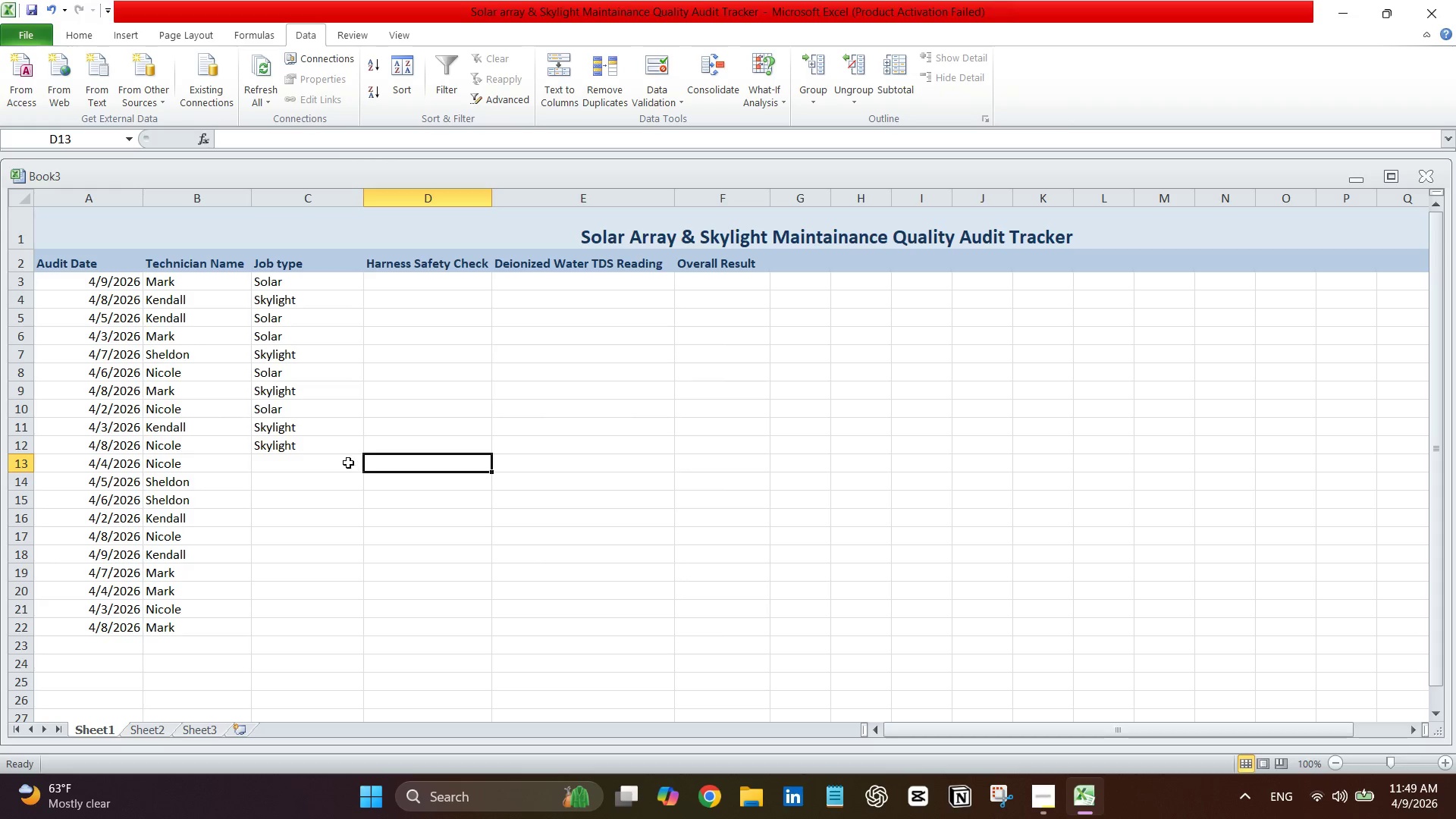 
left_click([348, 463])
 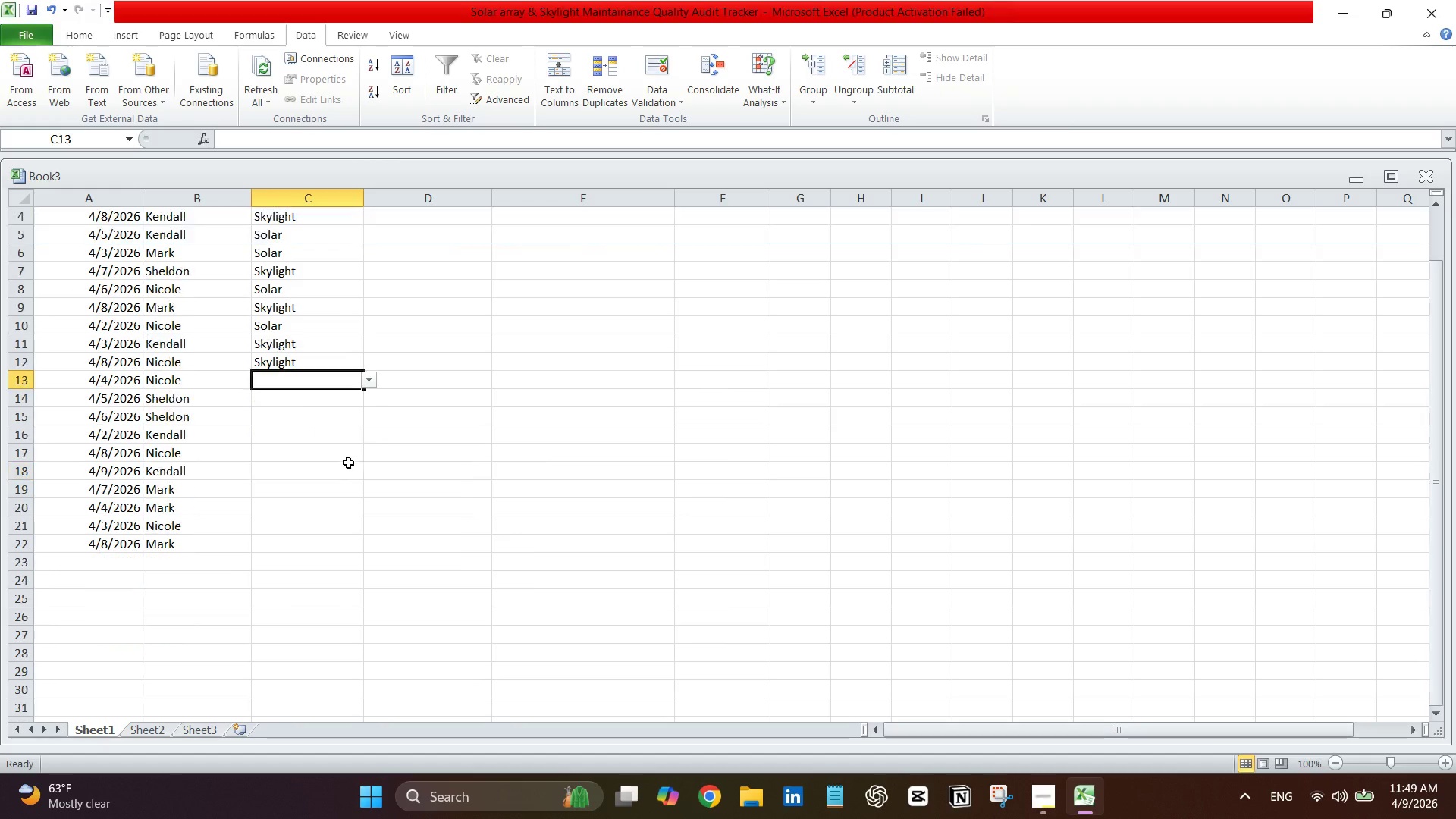 
scroll: coordinate [348, 463], scroll_direction: down, amount: 1.0
 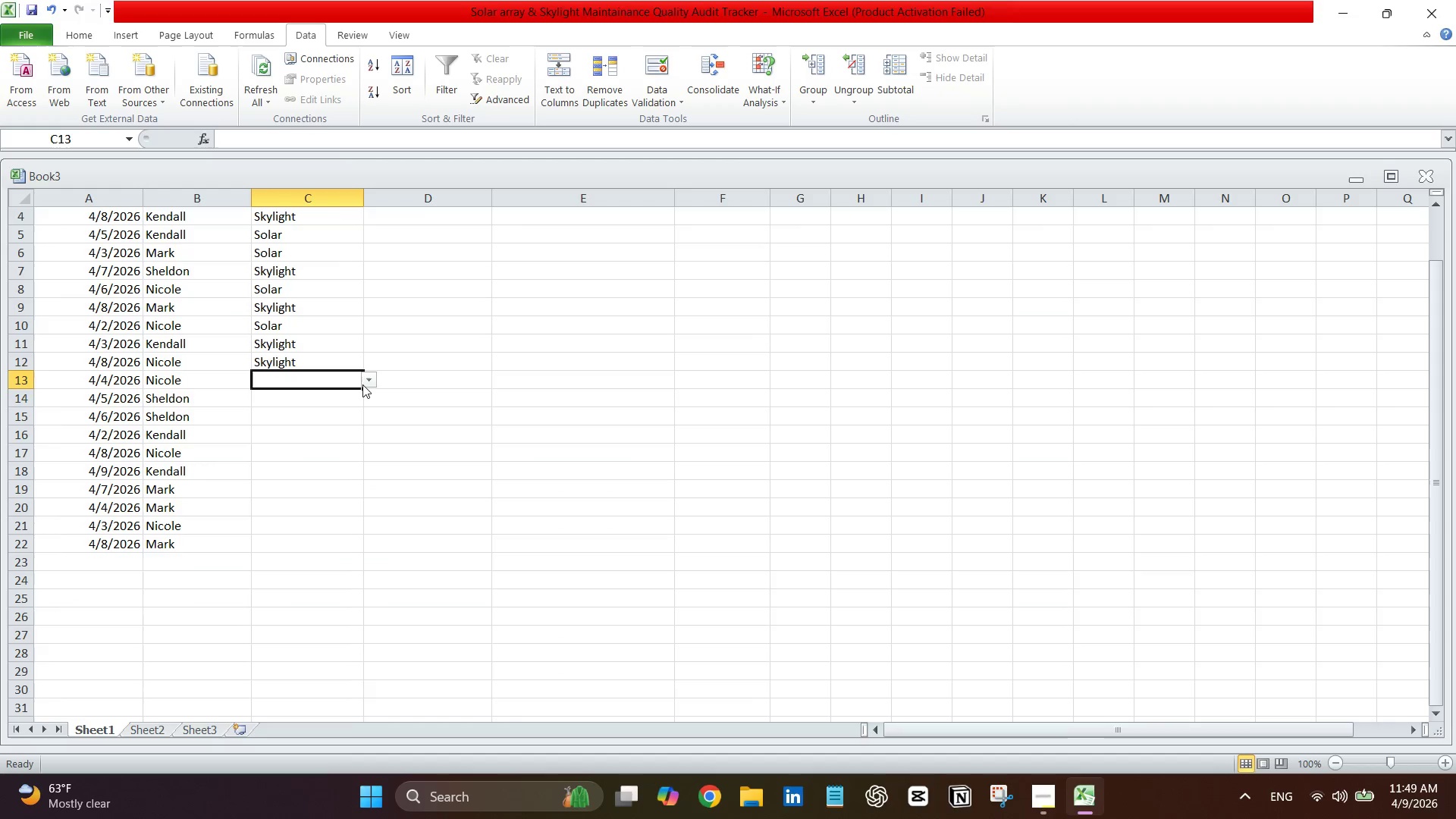 
left_click([365, 378])
 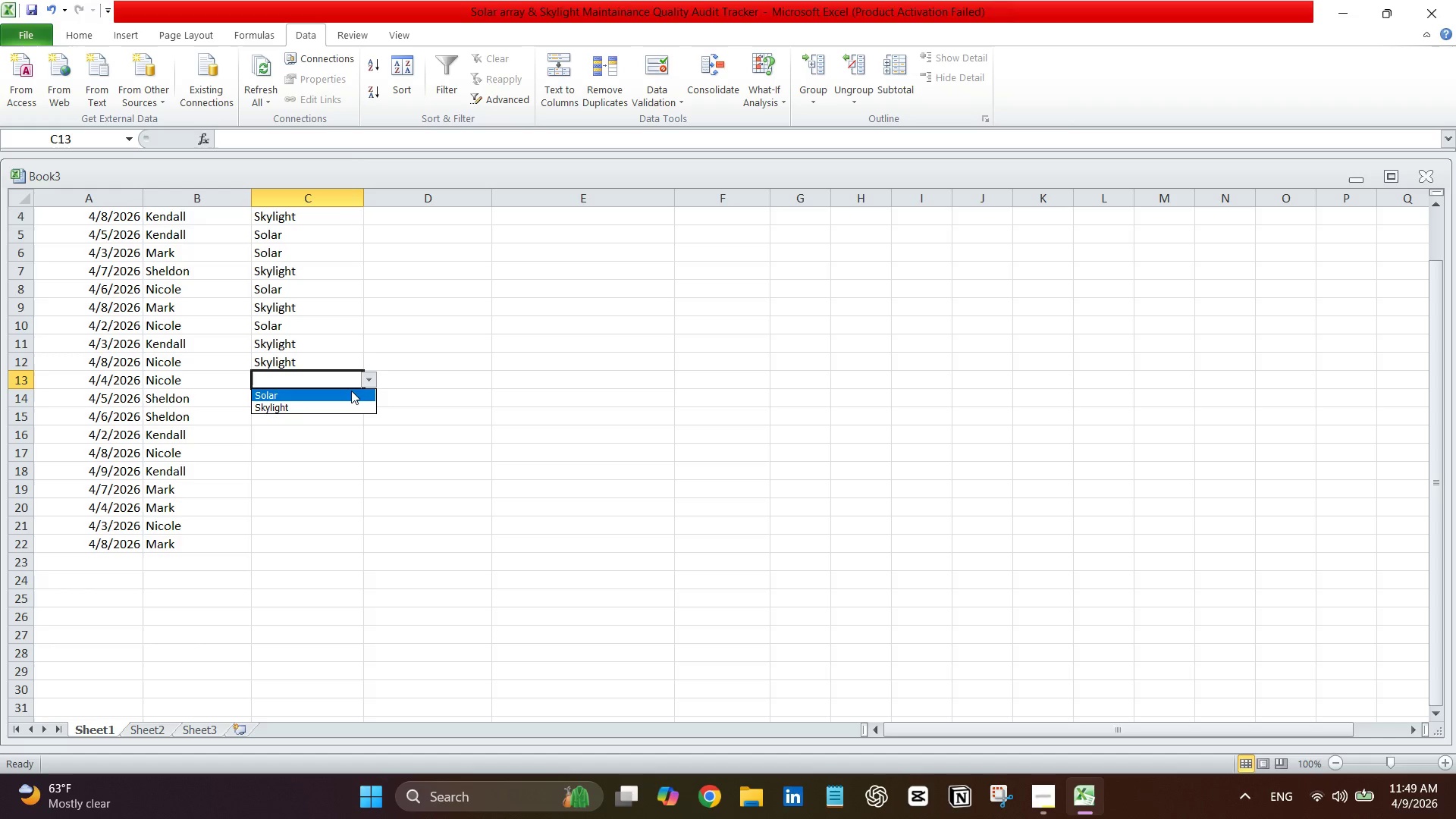 
left_click([348, 394])
 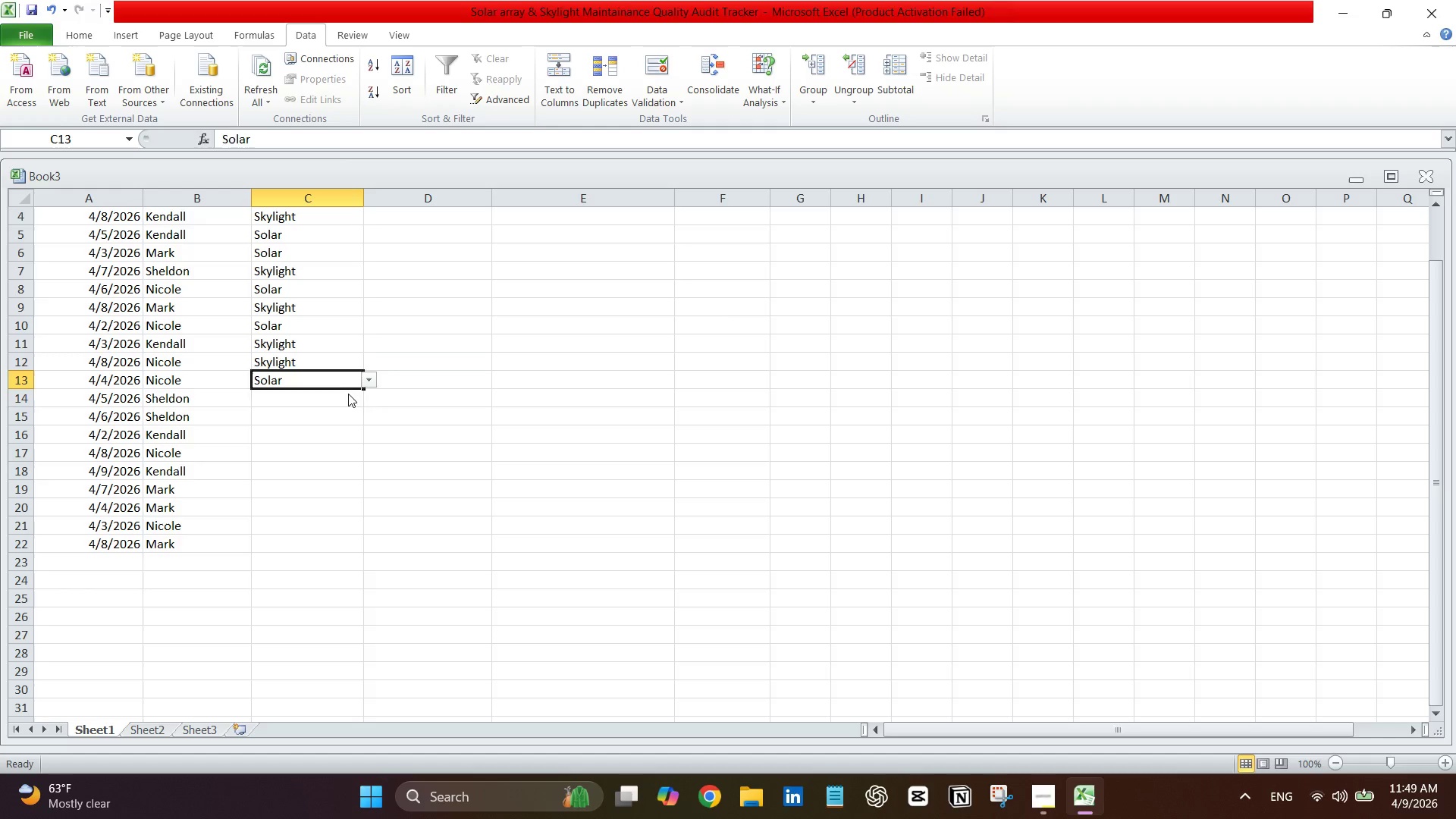 
left_click([348, 394])
 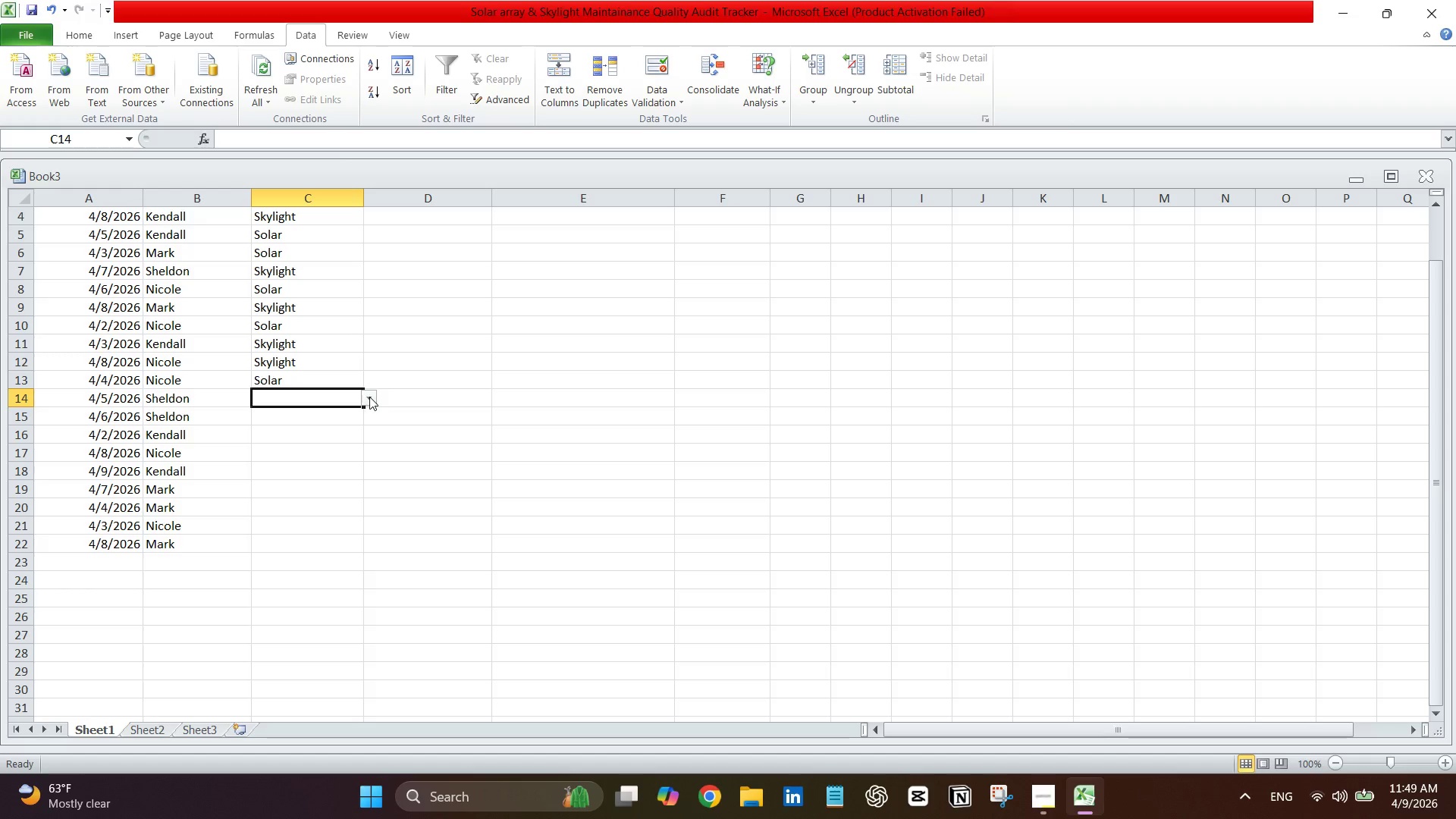 
left_click([369, 397])
 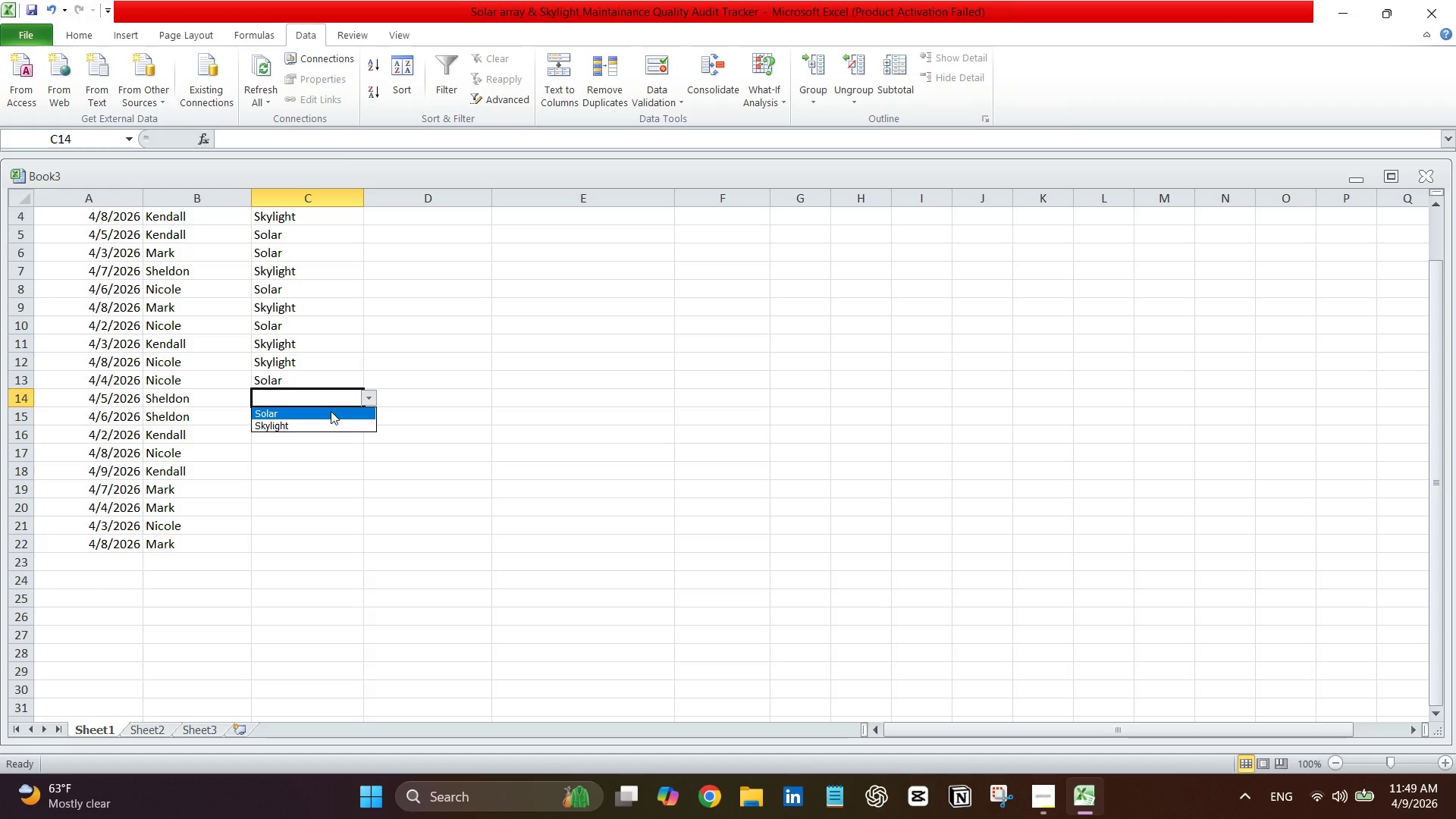 
left_click([331, 411])
 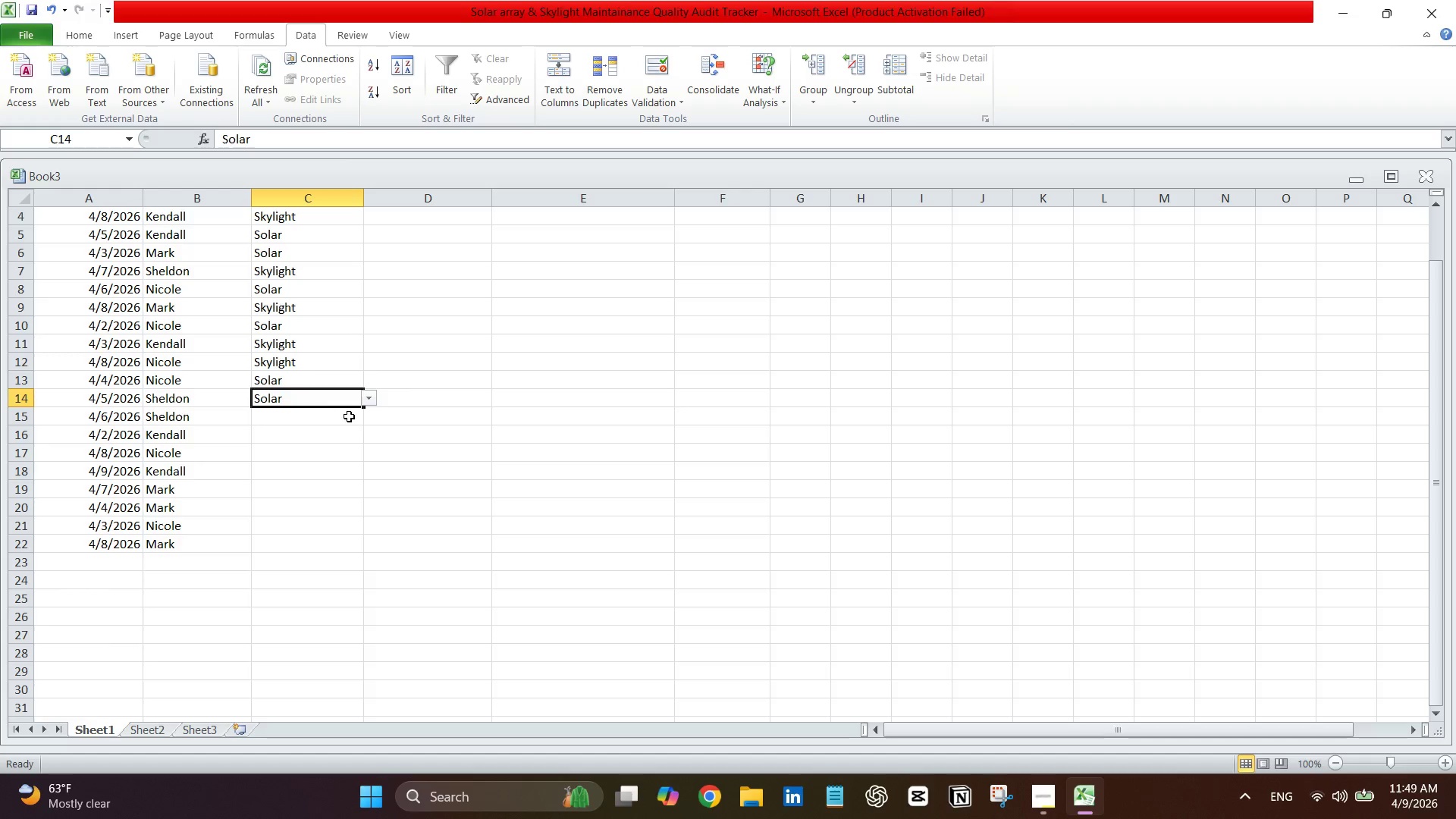 
left_click([349, 416])
 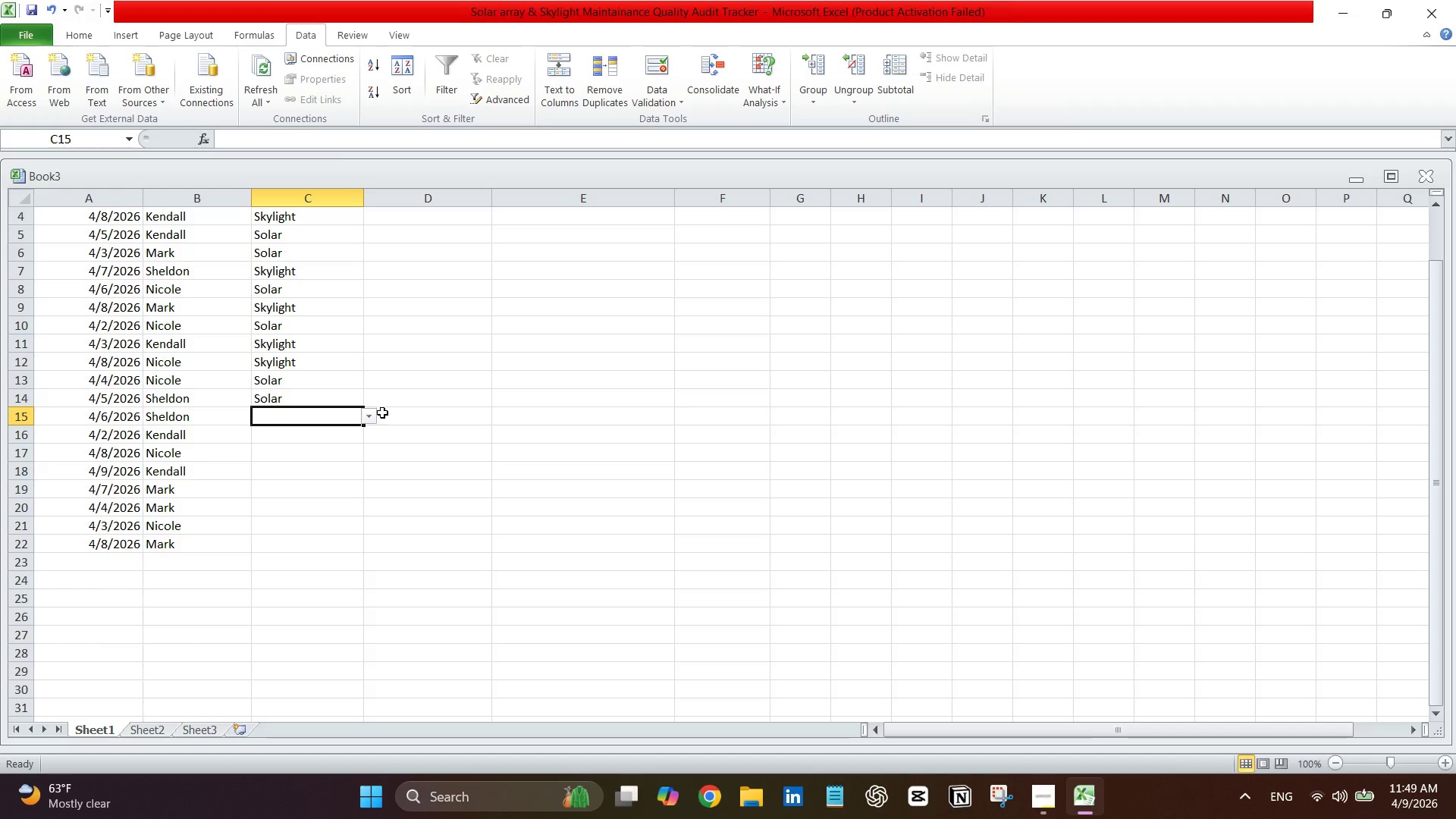 
left_click([364, 416])
 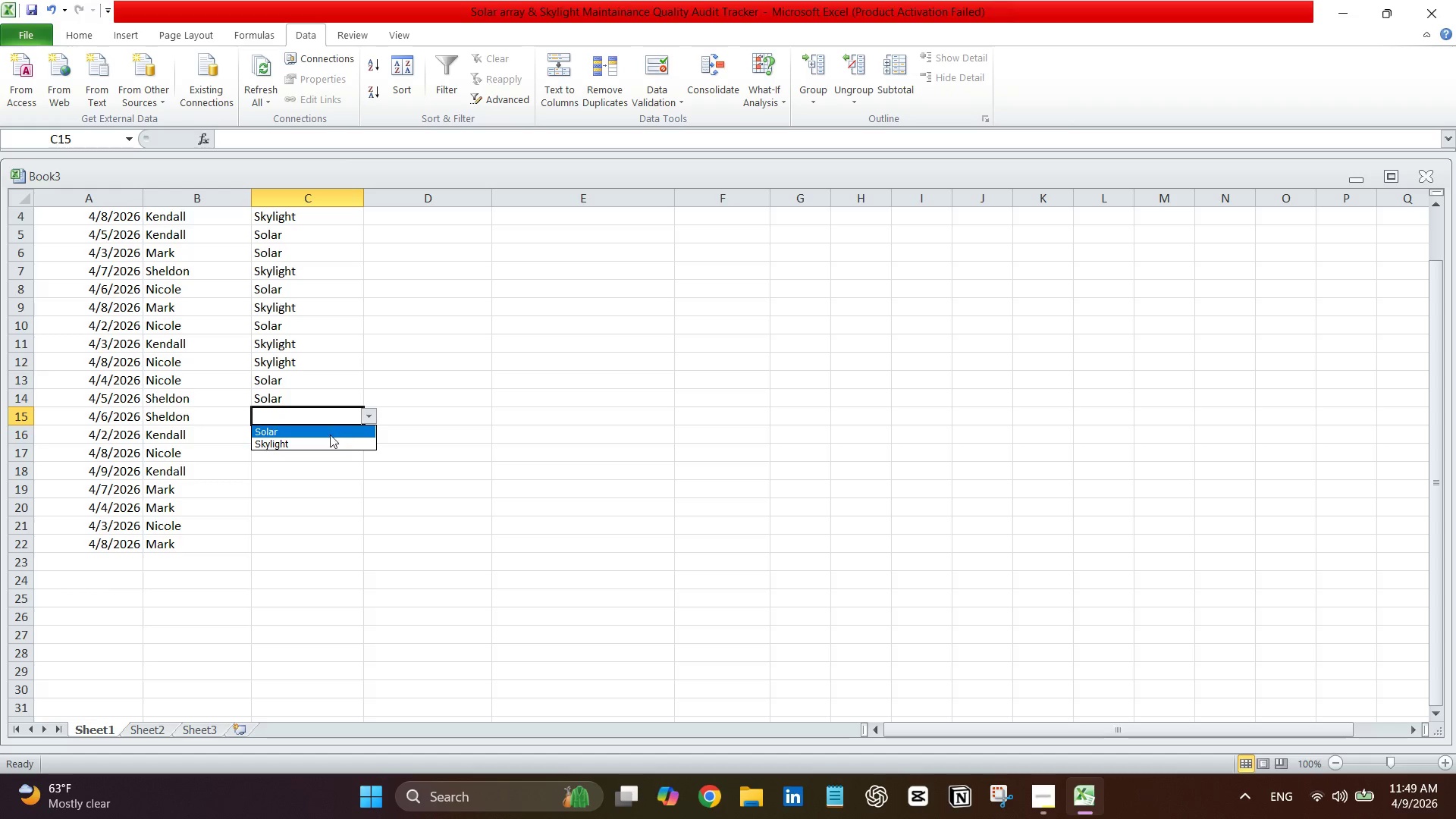 
left_click([330, 435])
 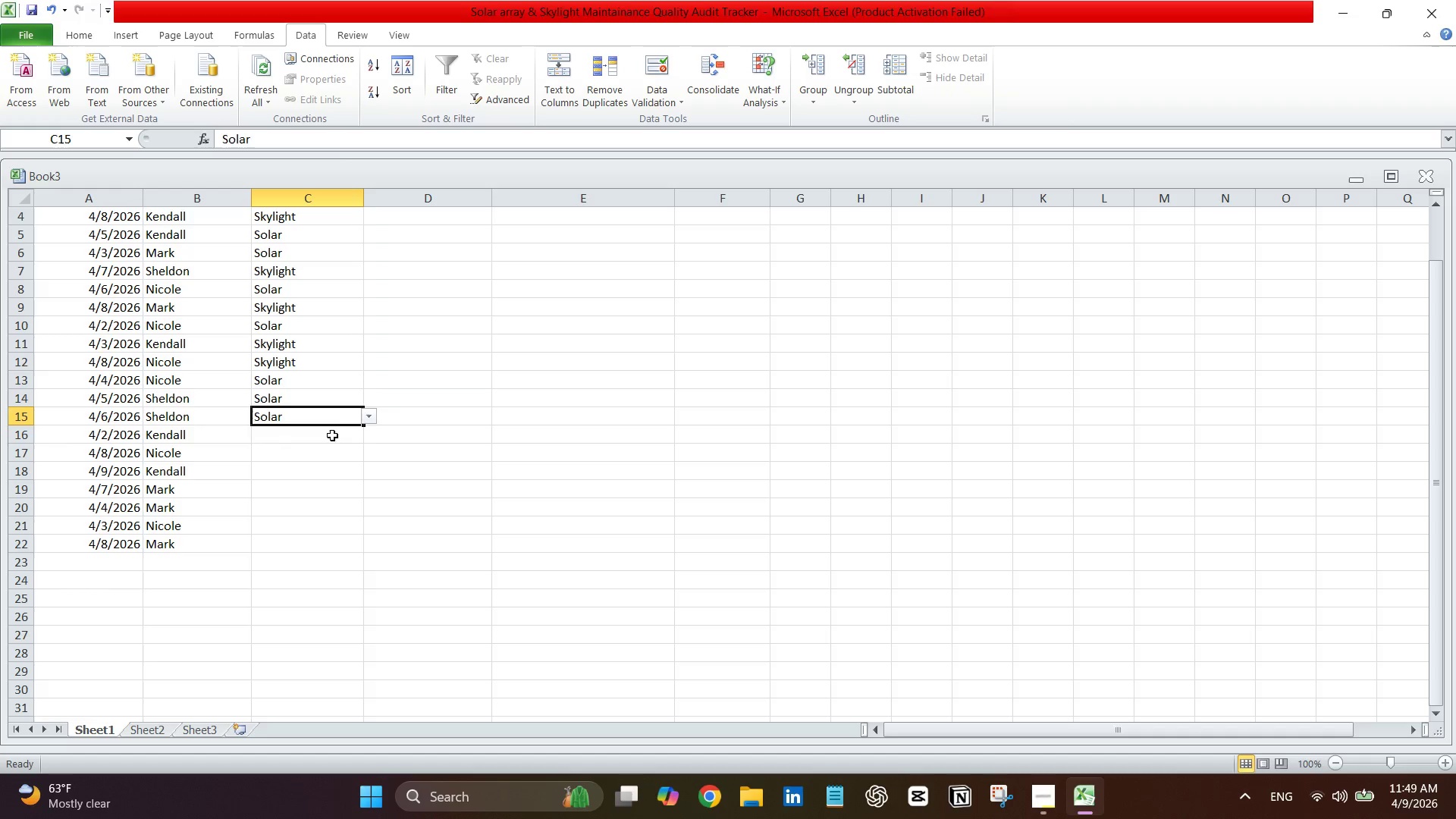 
left_click_drag(start_coordinate=[332, 435], to_coordinate=[336, 435])
 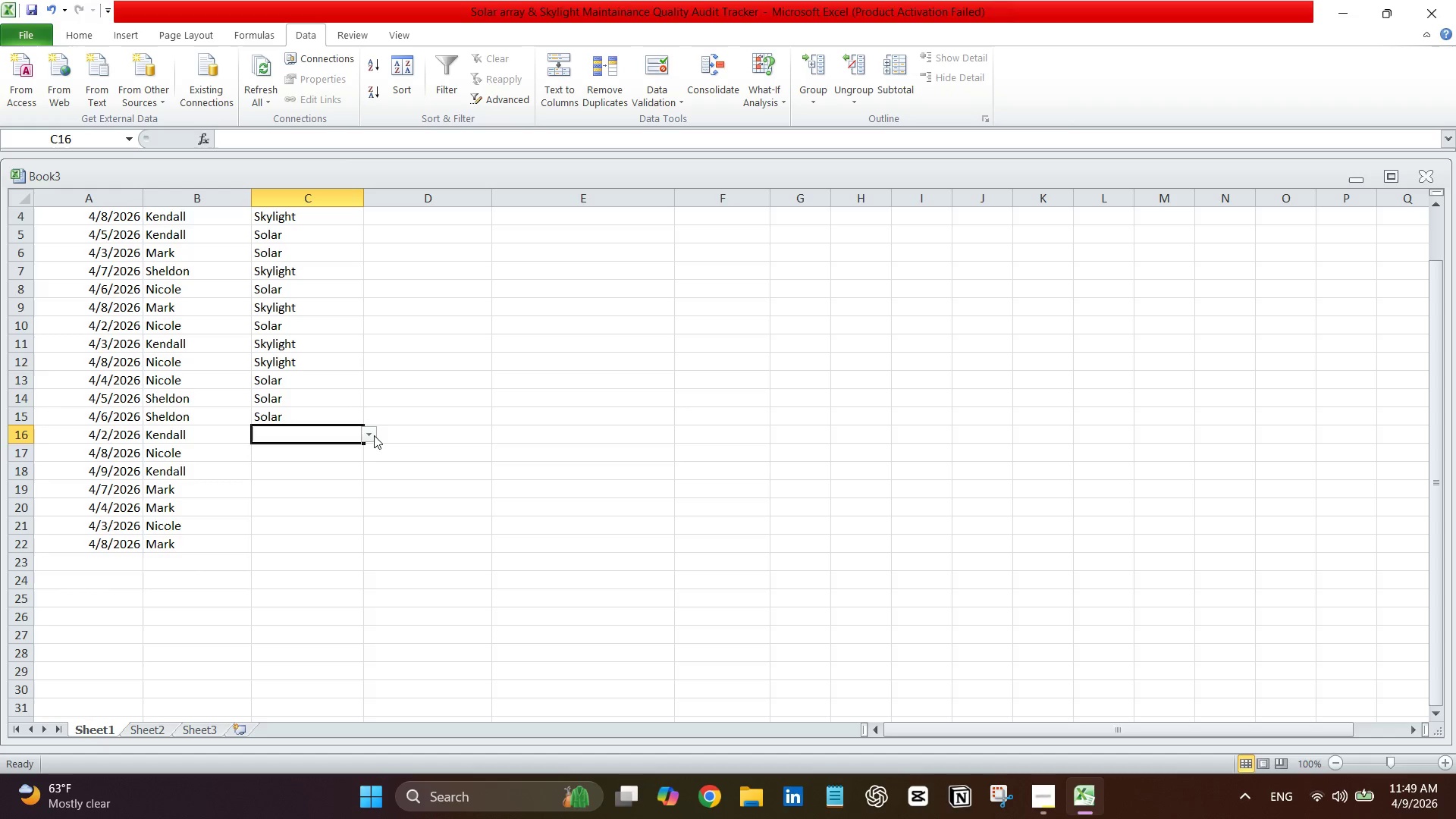 
left_click_drag(start_coordinate=[374, 435], to_coordinate=[363, 435])
 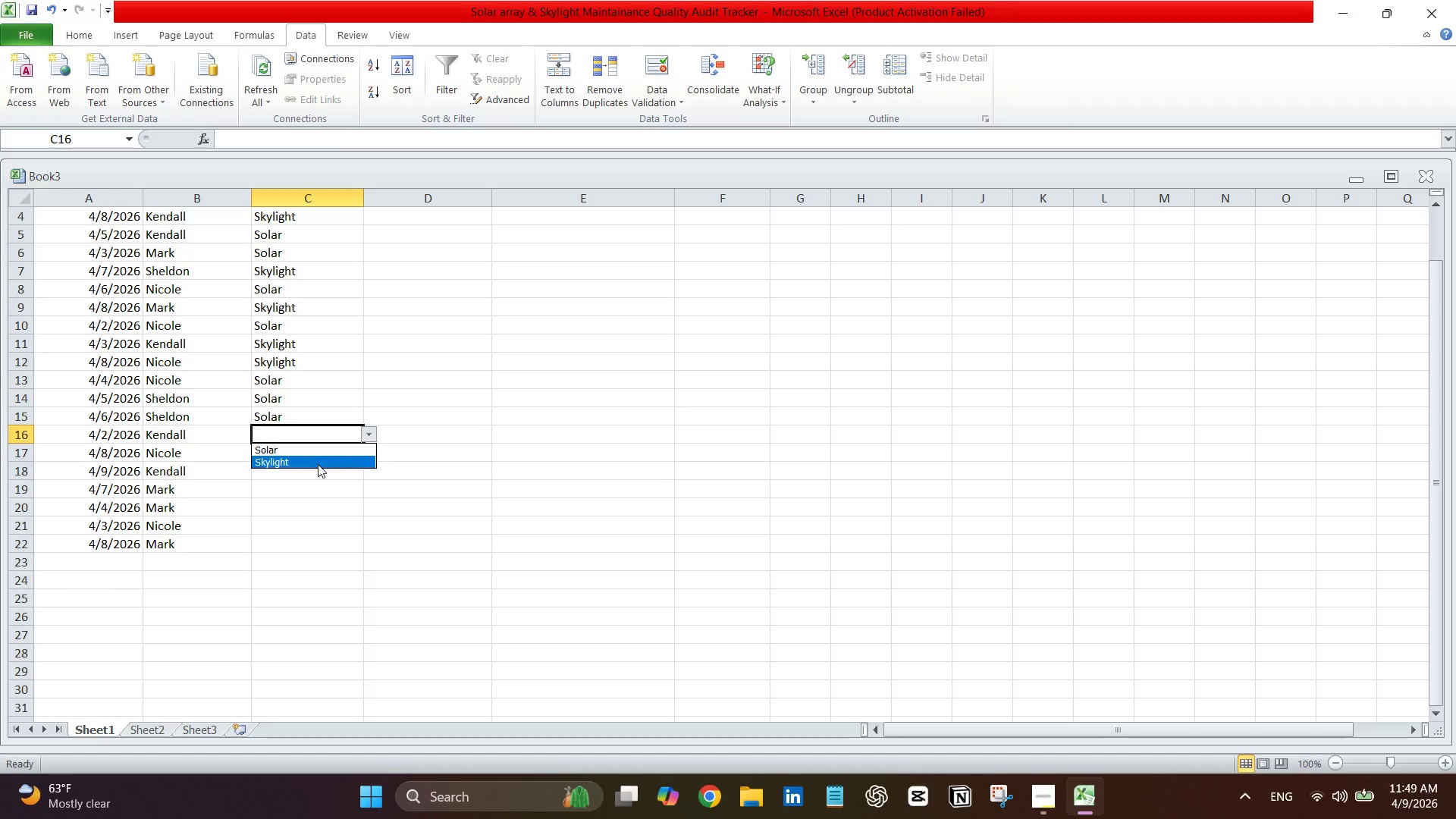 
left_click([318, 464])
 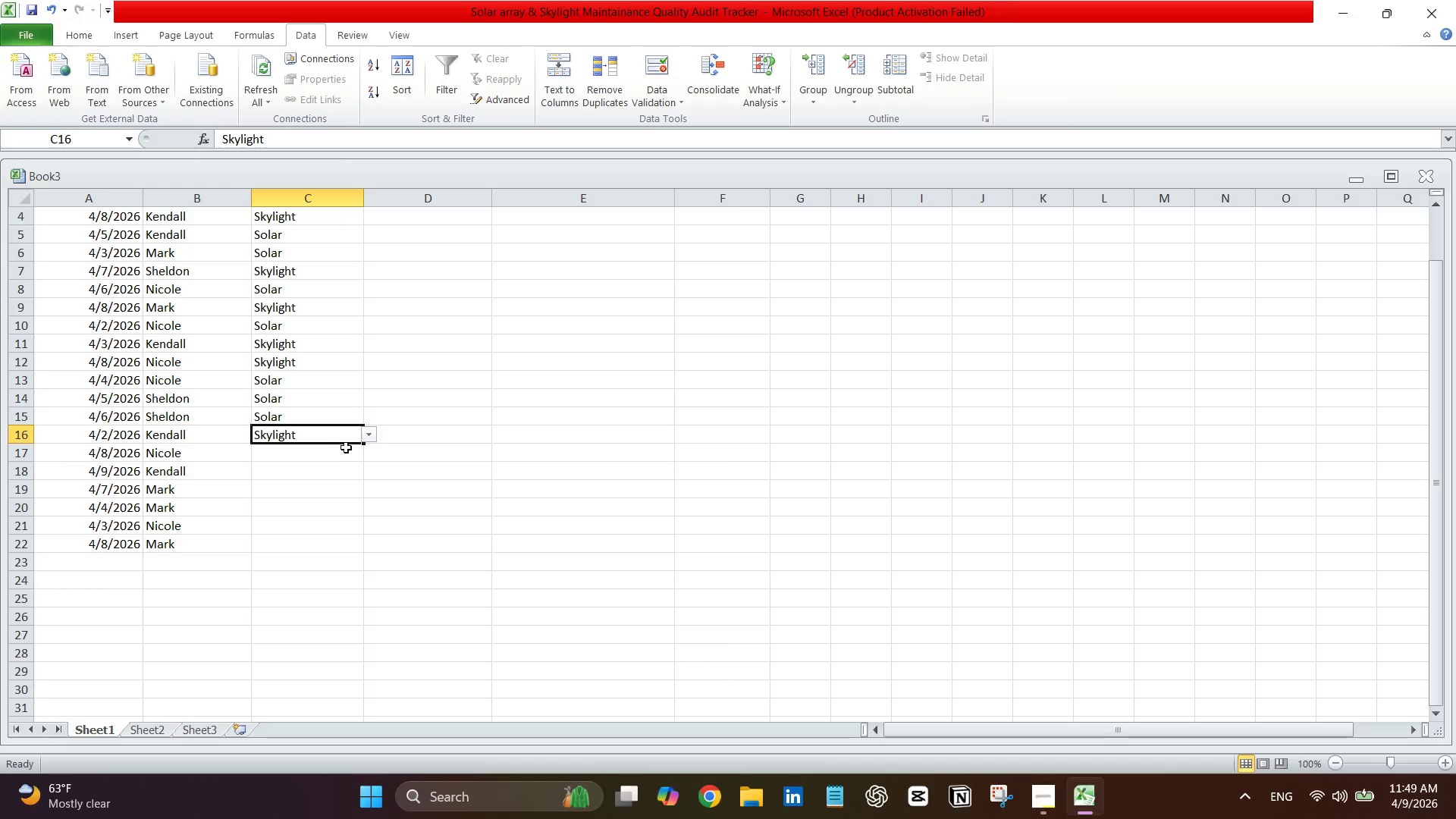 
left_click([348, 450])
 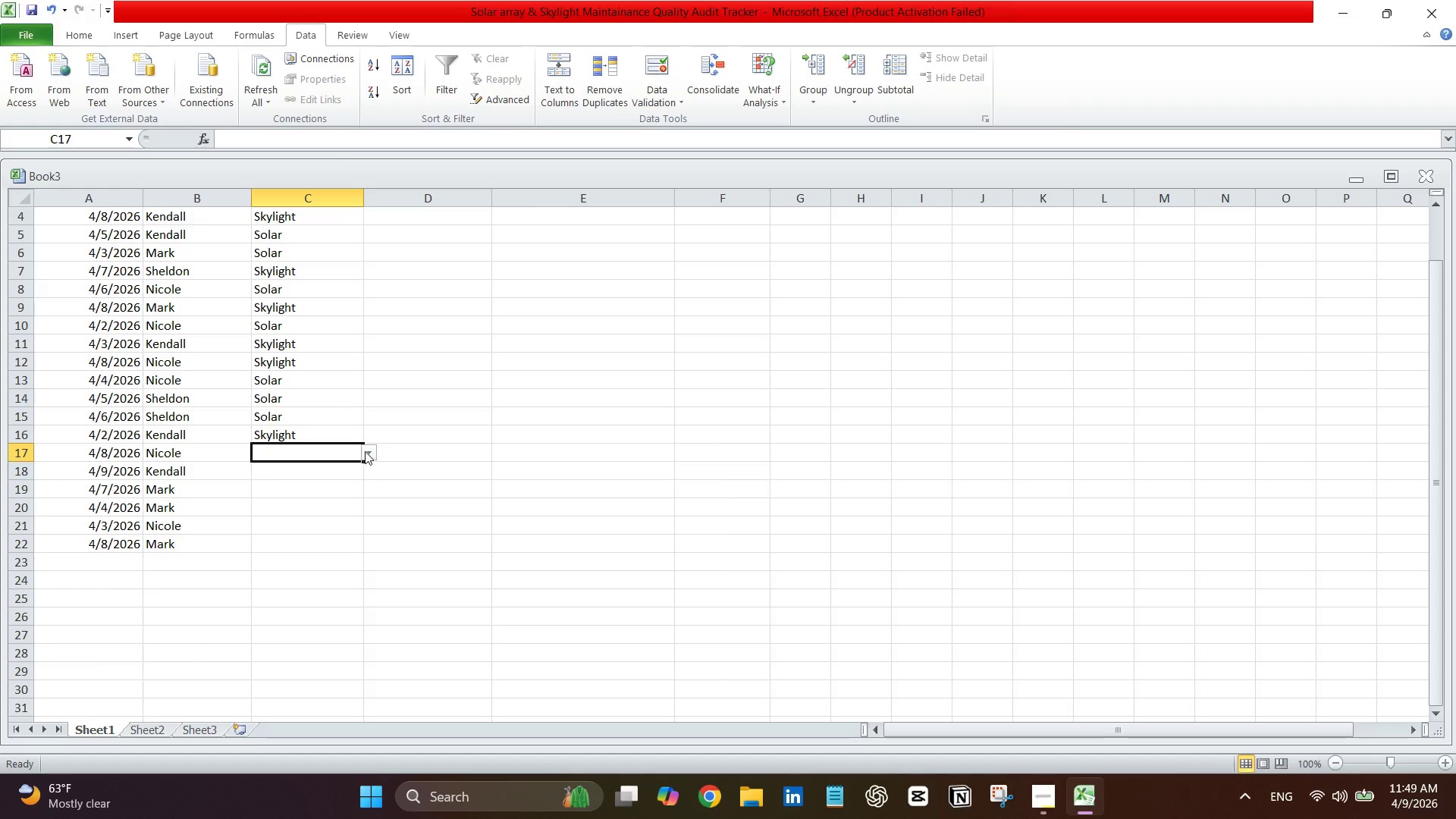 
left_click([365, 451])
 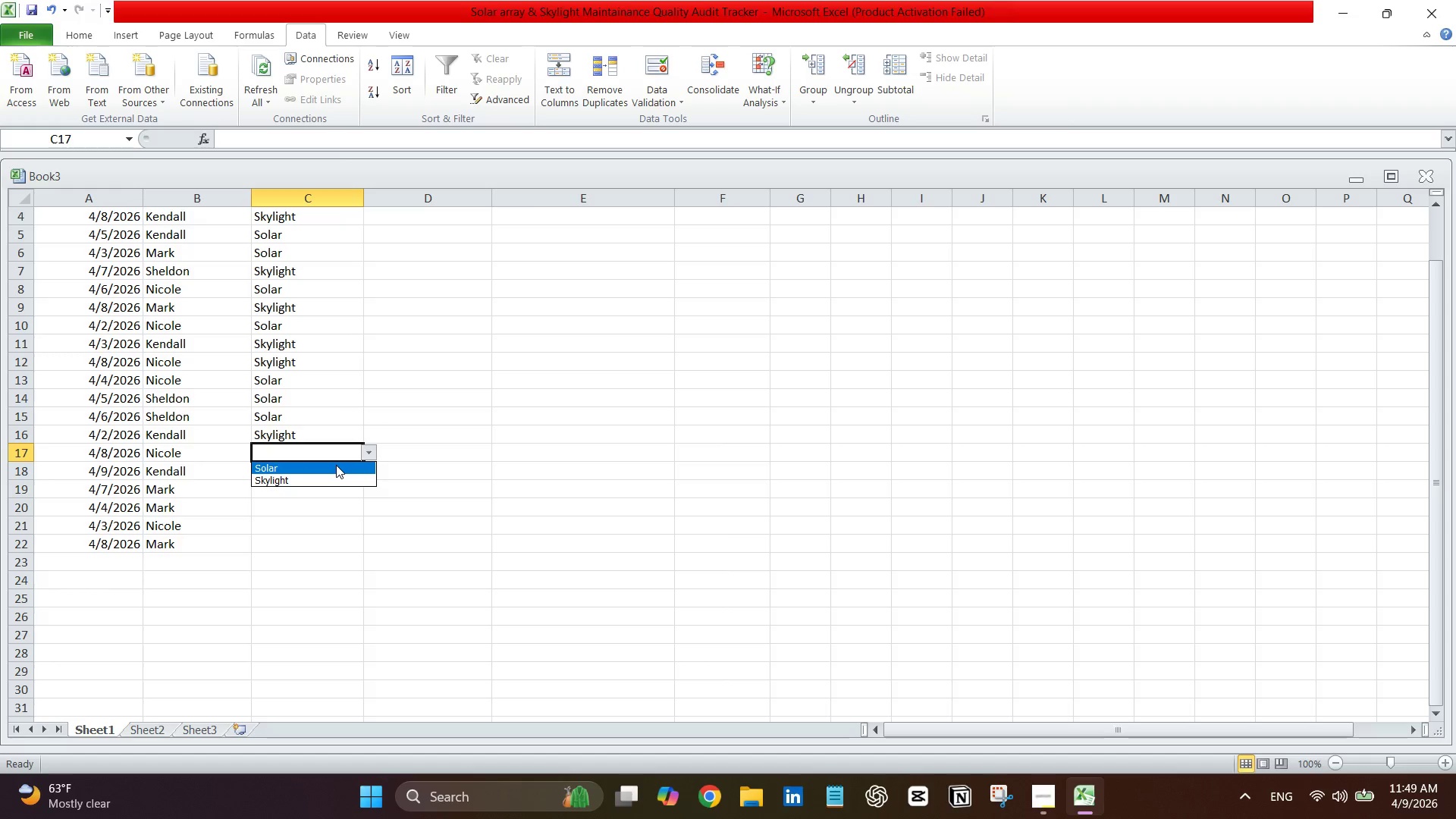 
left_click_drag(start_coordinate=[336, 465], to_coordinate=[334, 480])
 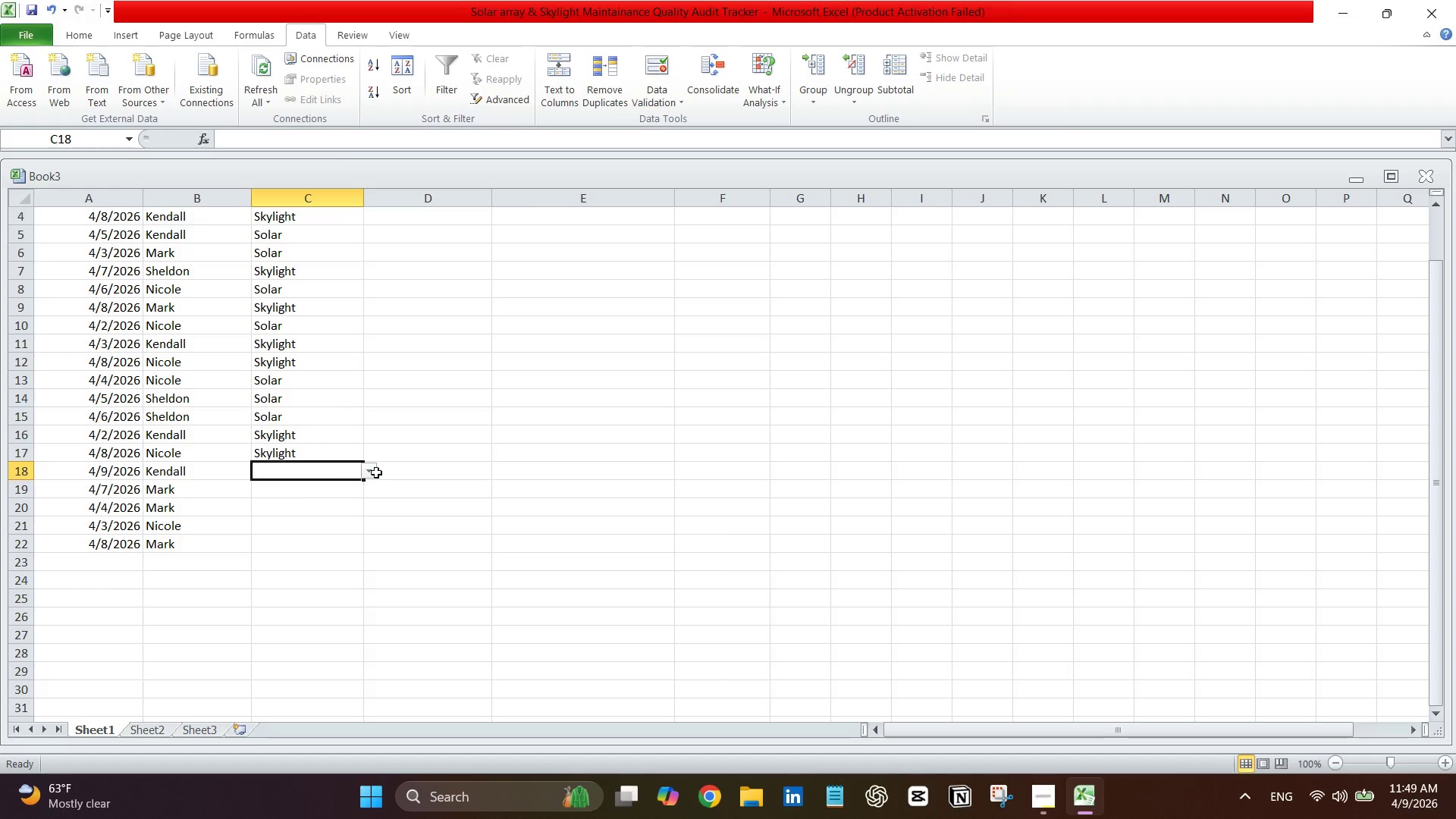 
double_click([383, 472])
 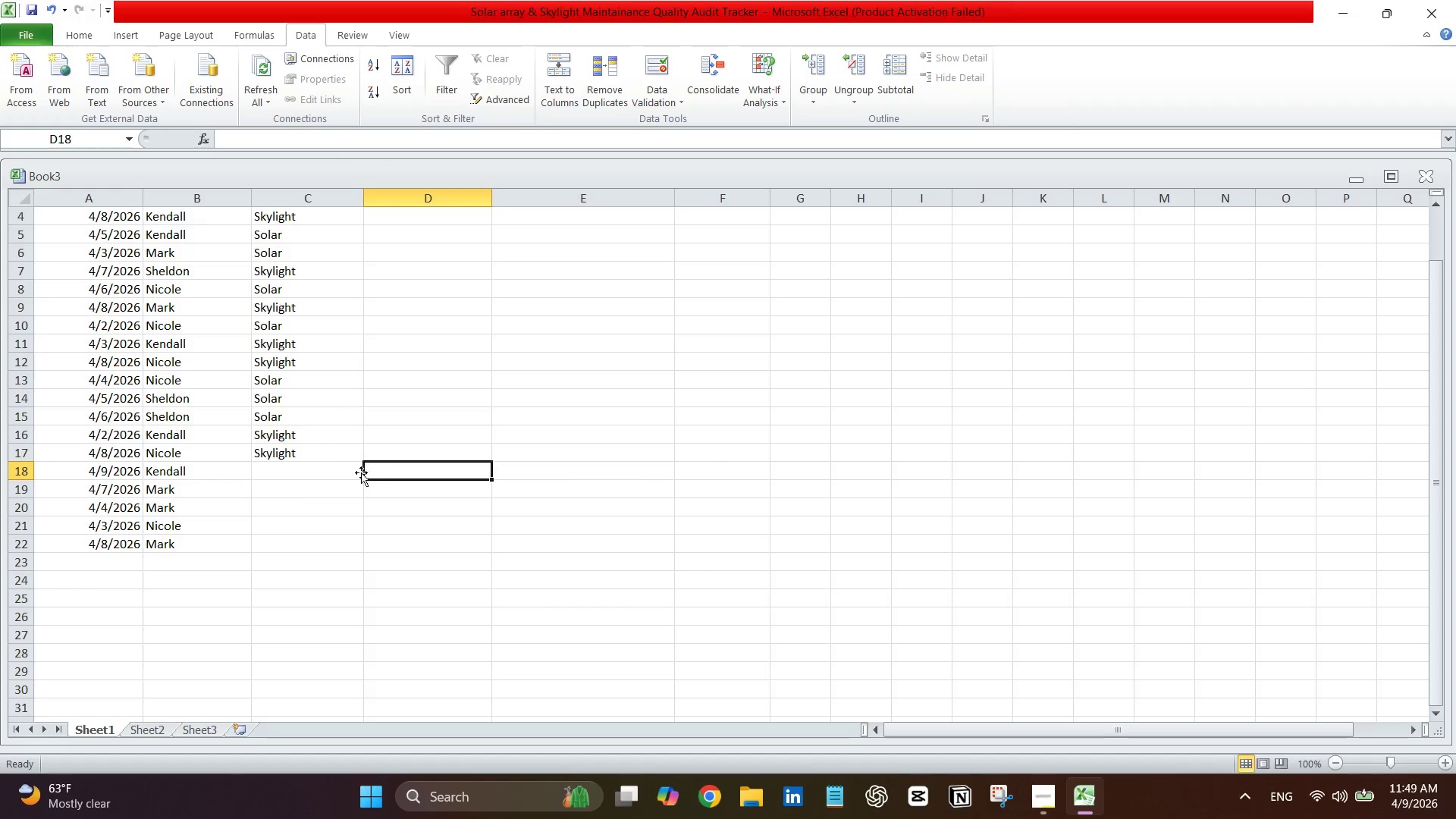 
left_click([357, 472])
 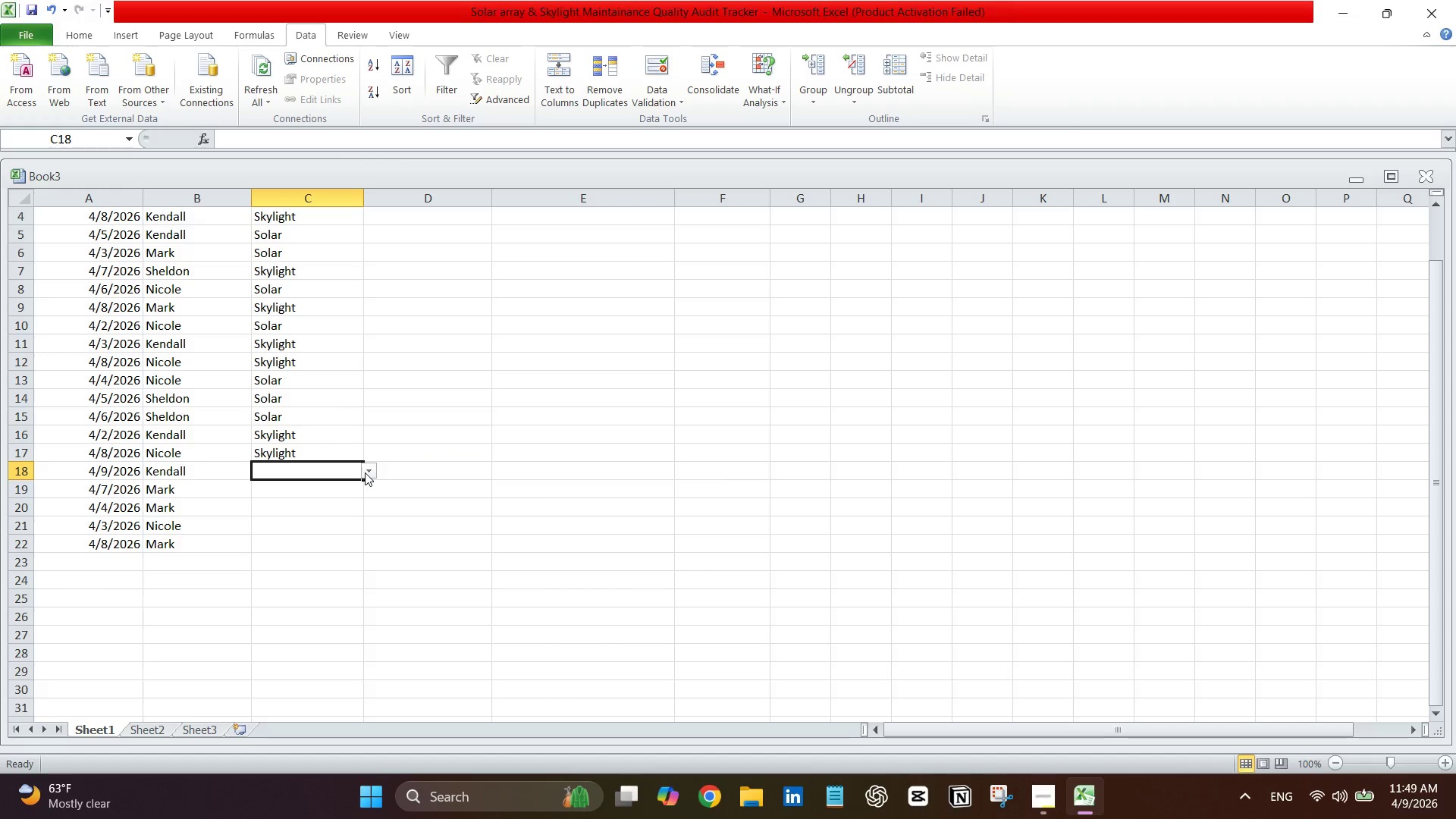 
left_click([368, 472])
 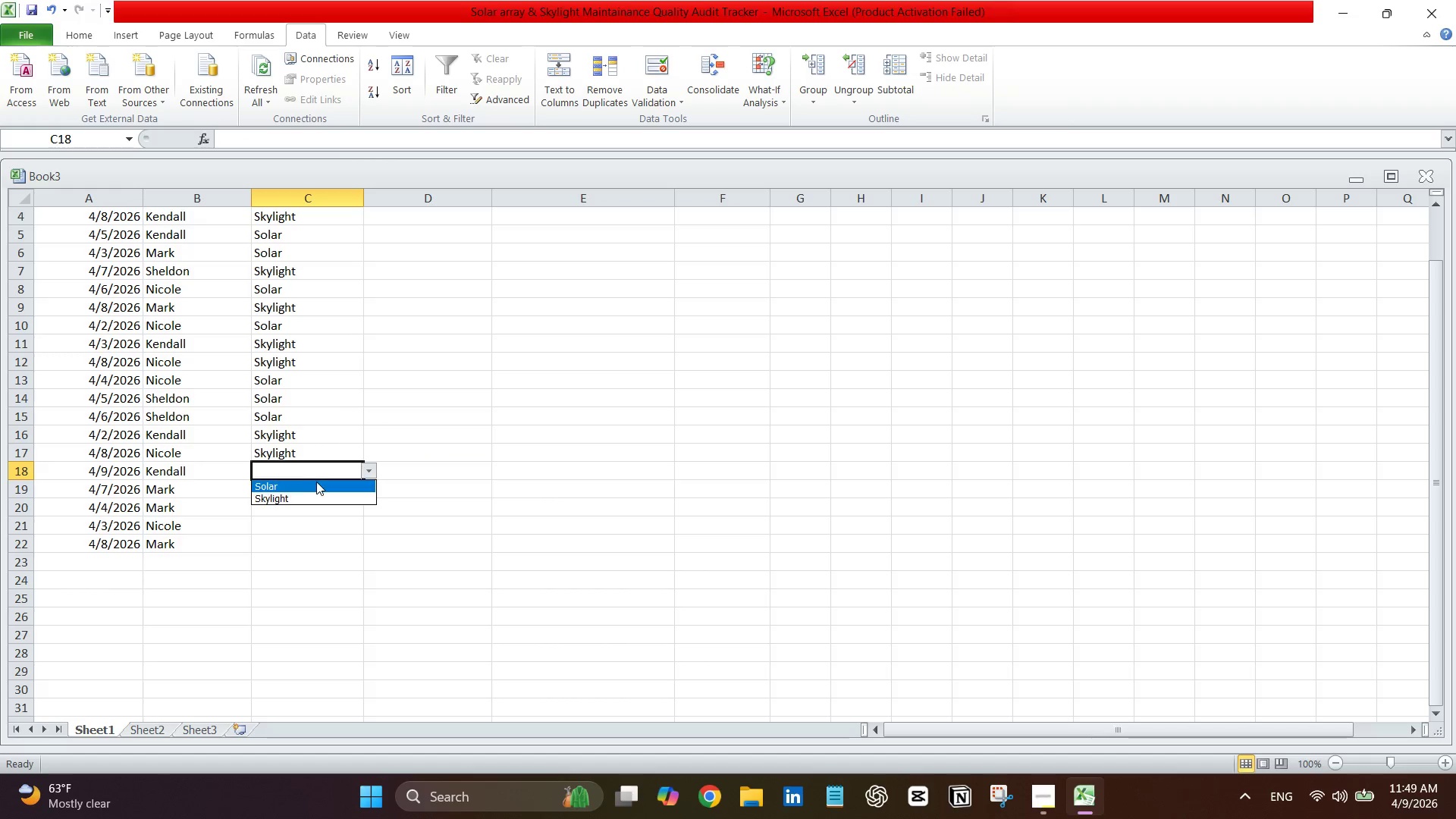 
left_click([315, 483])
 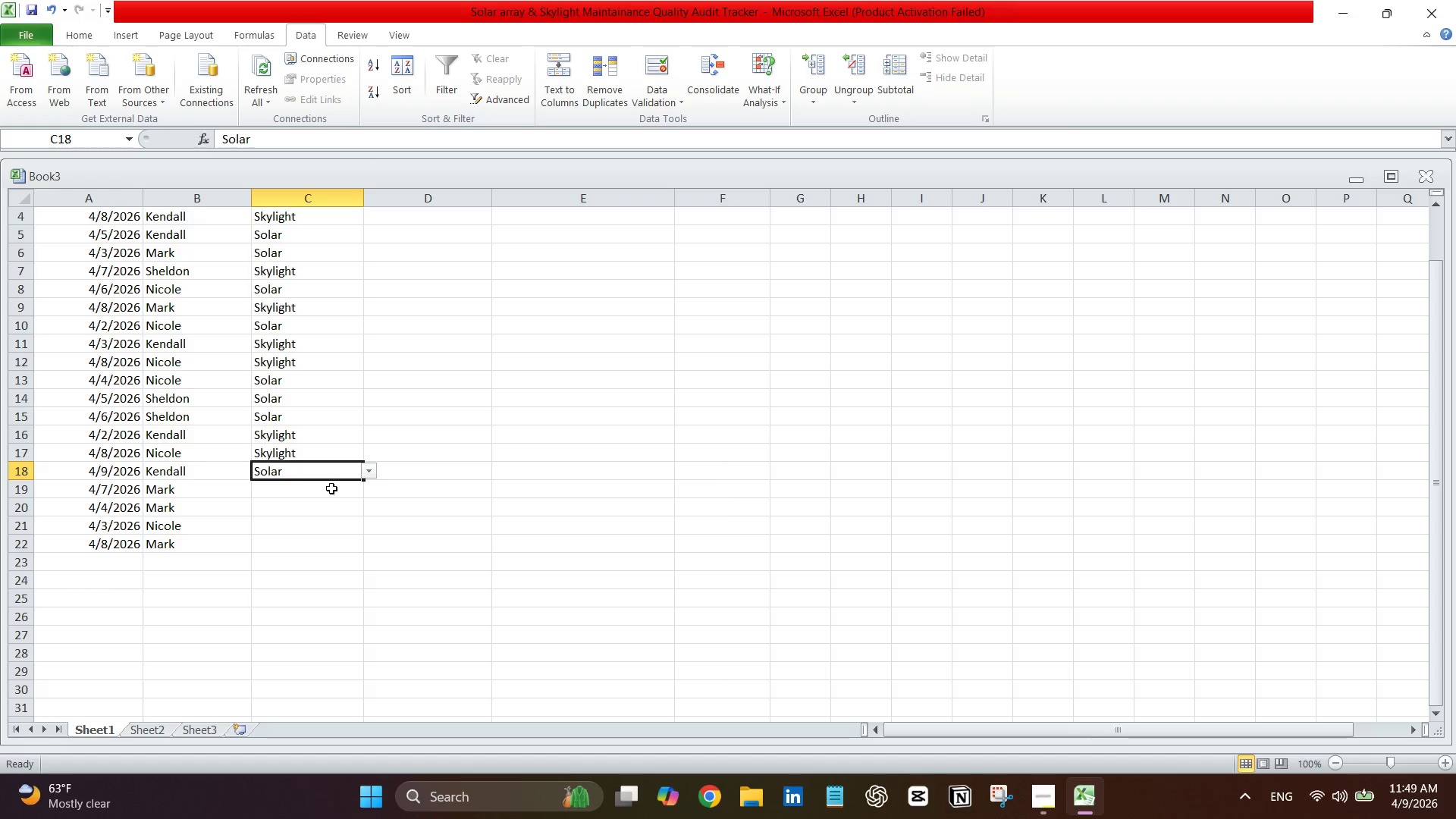 
left_click([333, 491])
 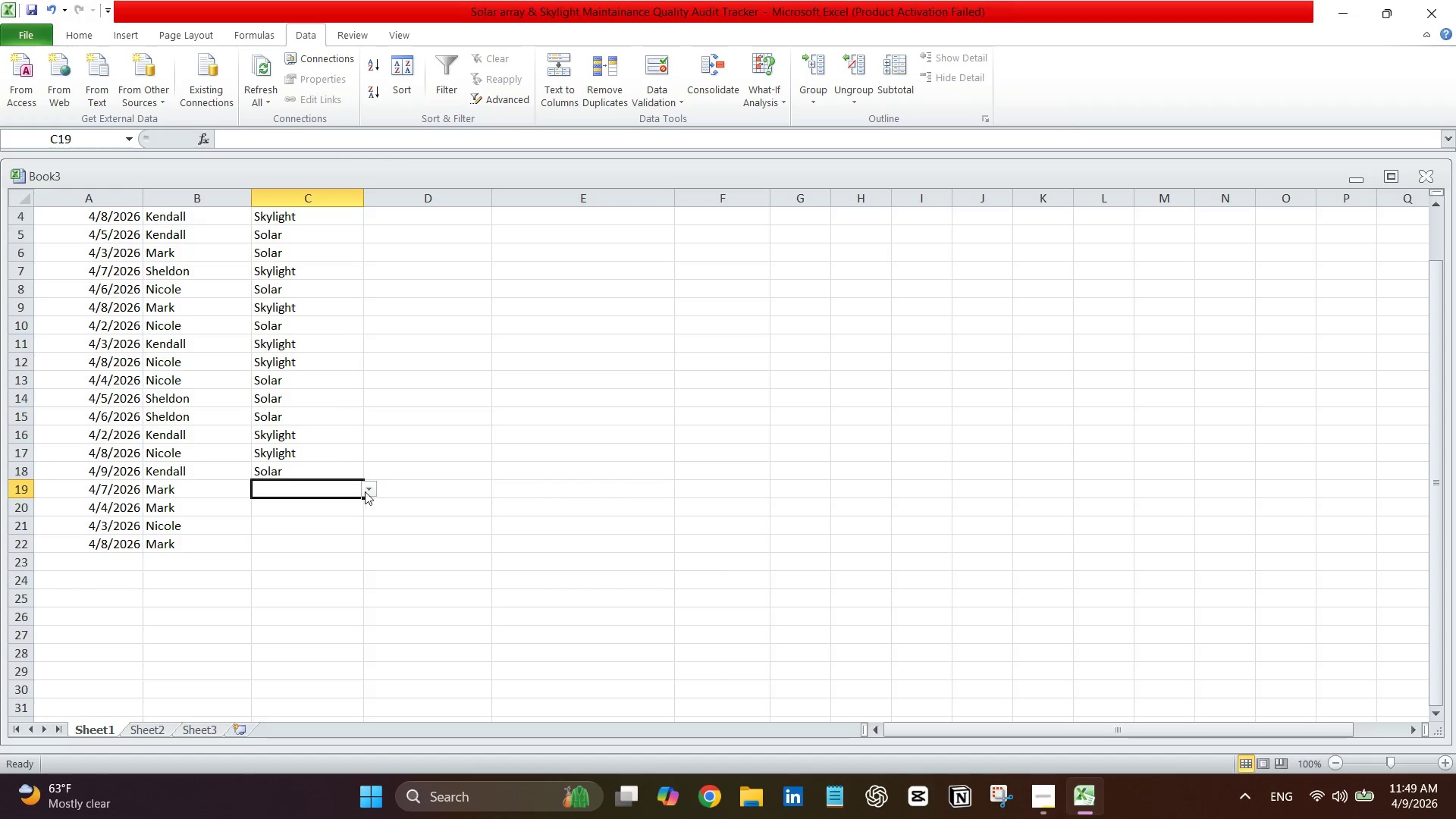 
left_click([367, 493])
 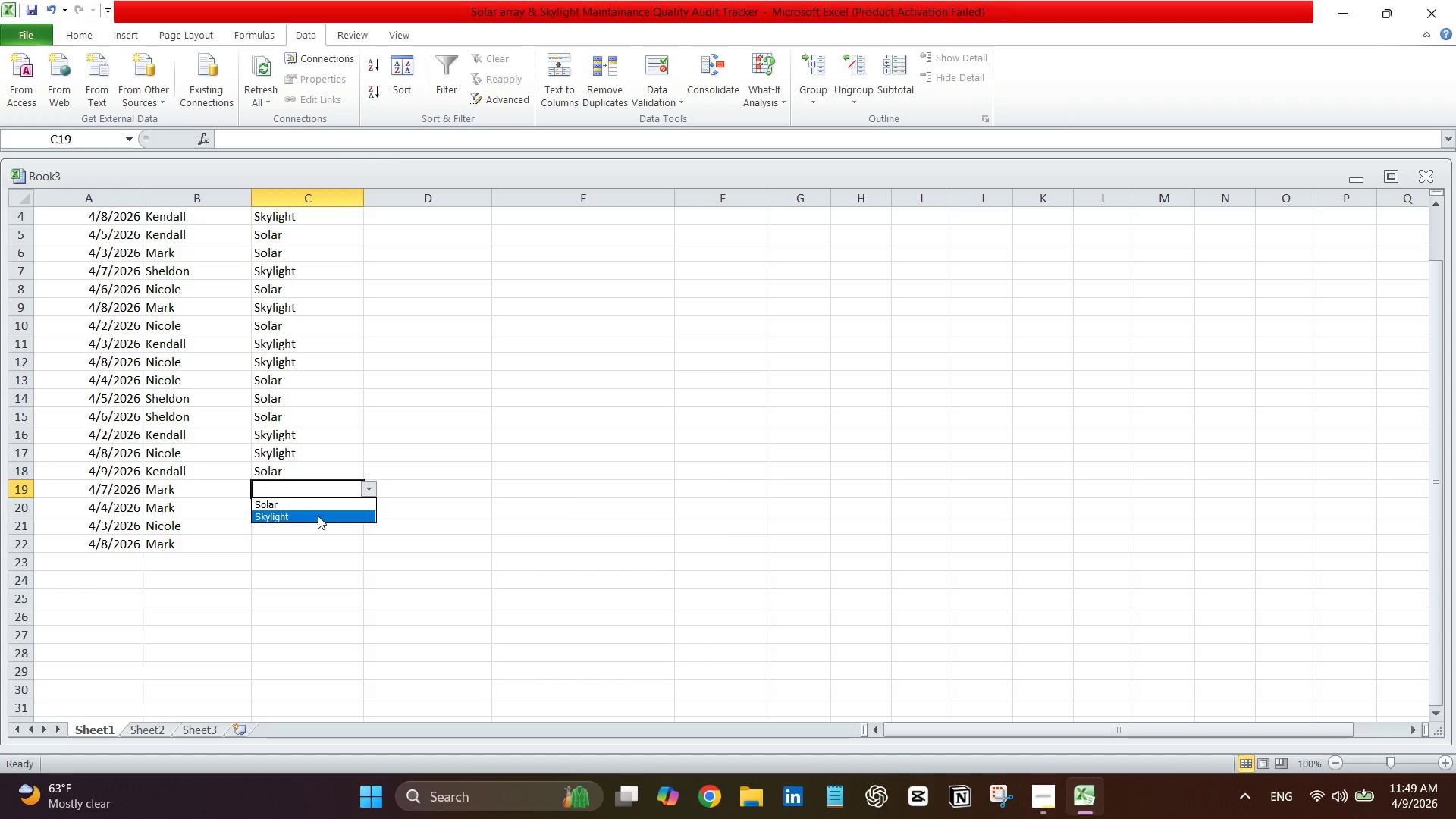 
left_click([318, 516])
 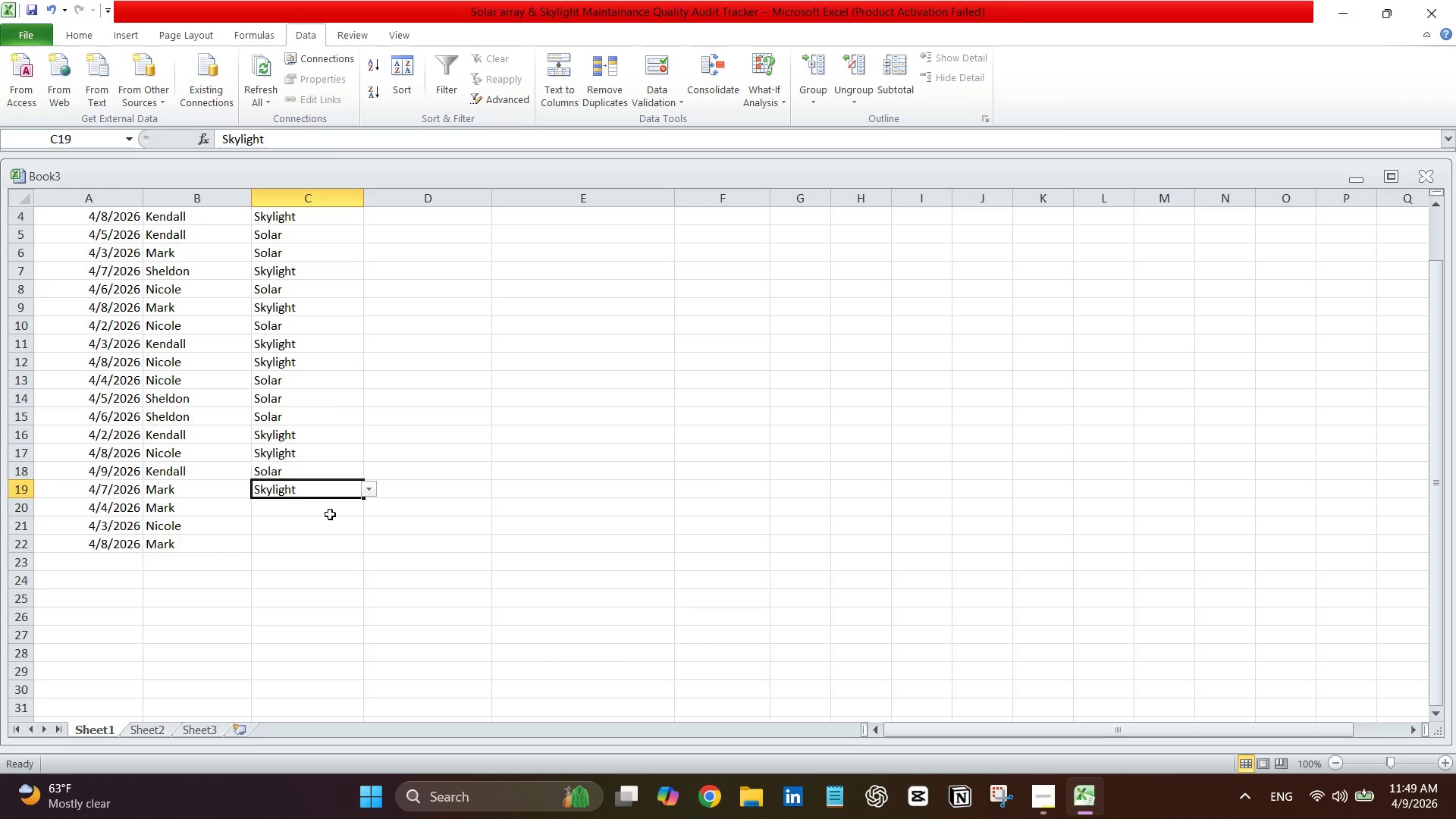 
left_click([333, 513])
 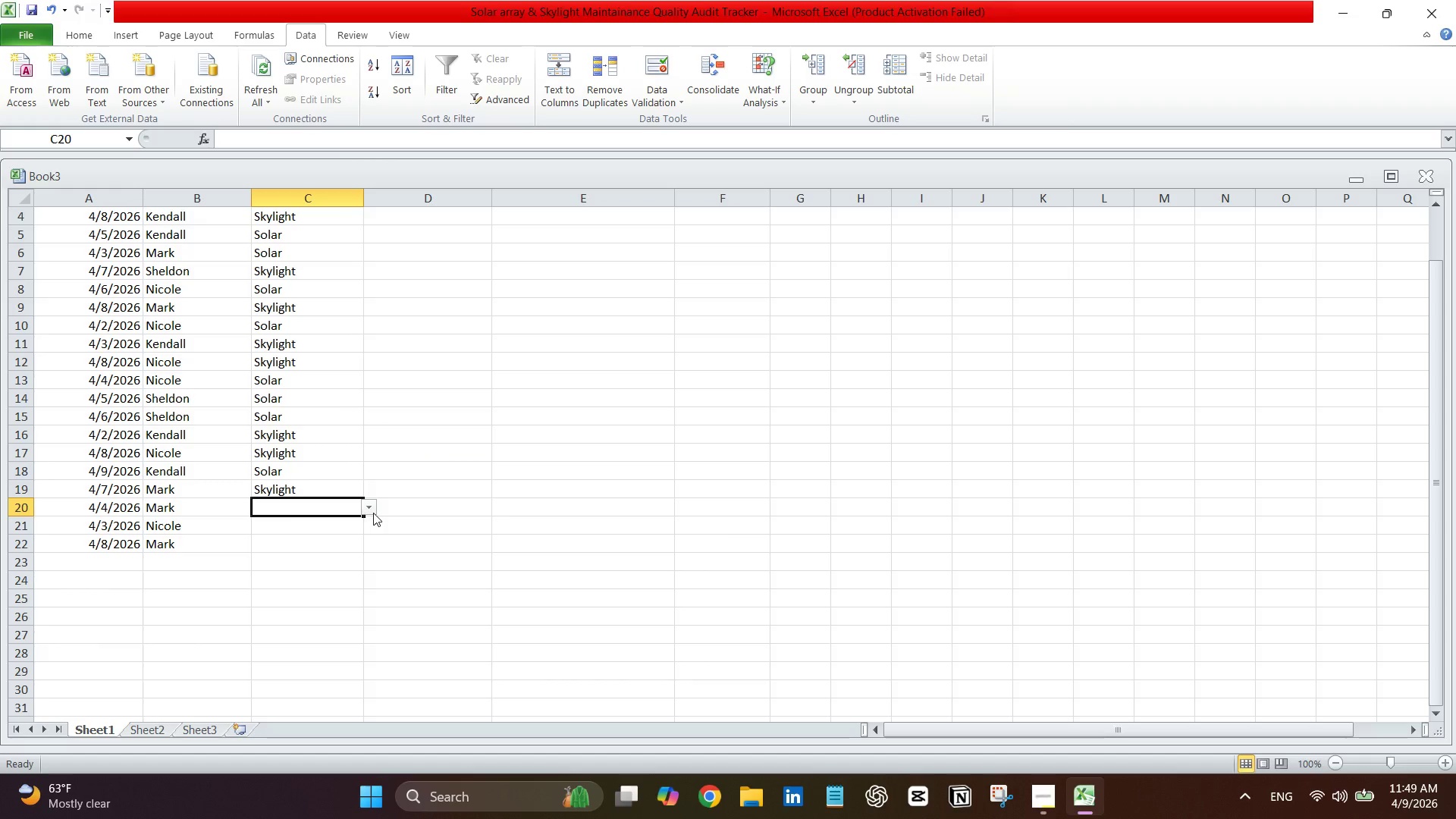 
left_click([374, 511])
 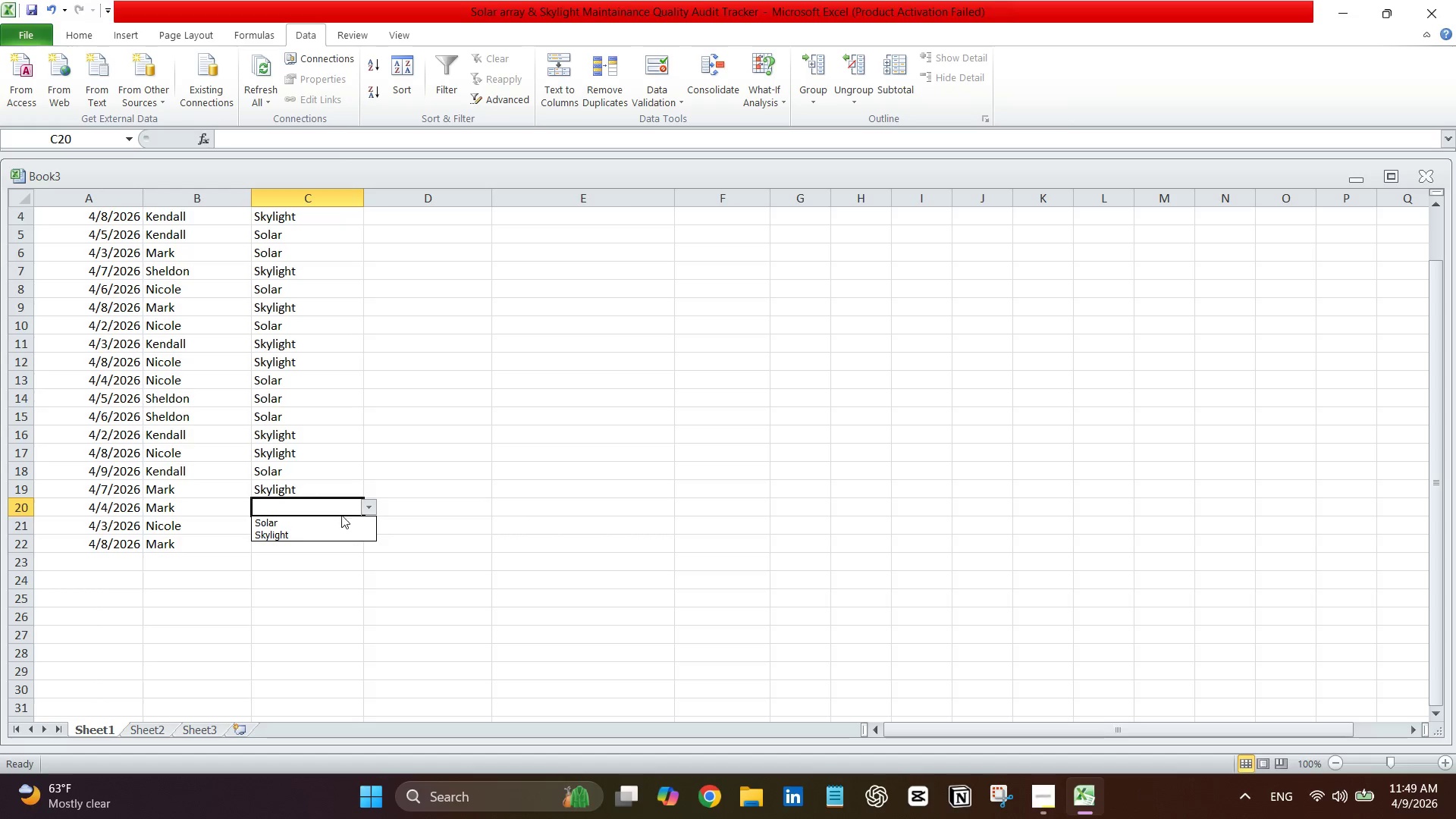 
left_click([340, 518])
 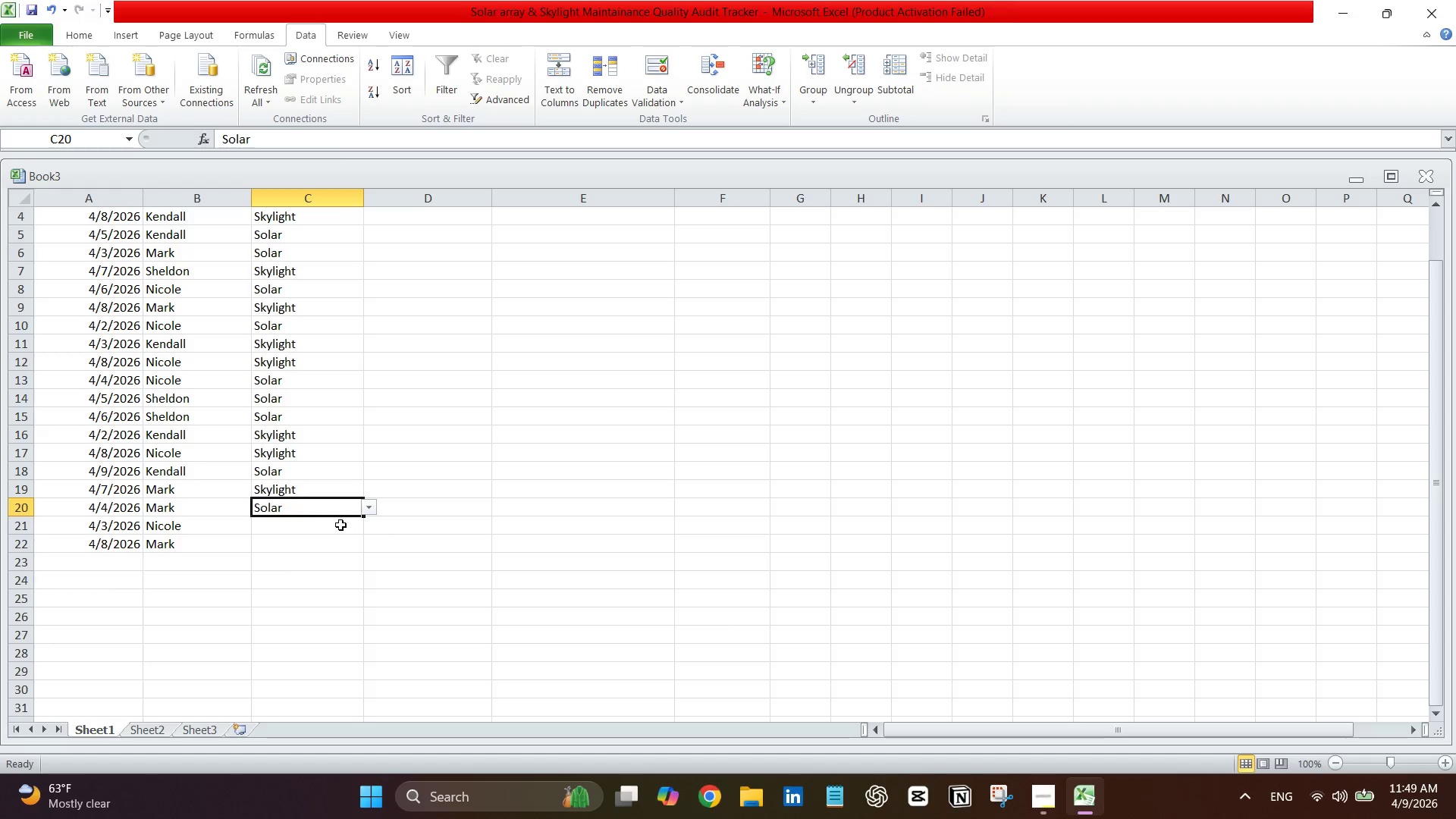 
left_click([342, 527])
 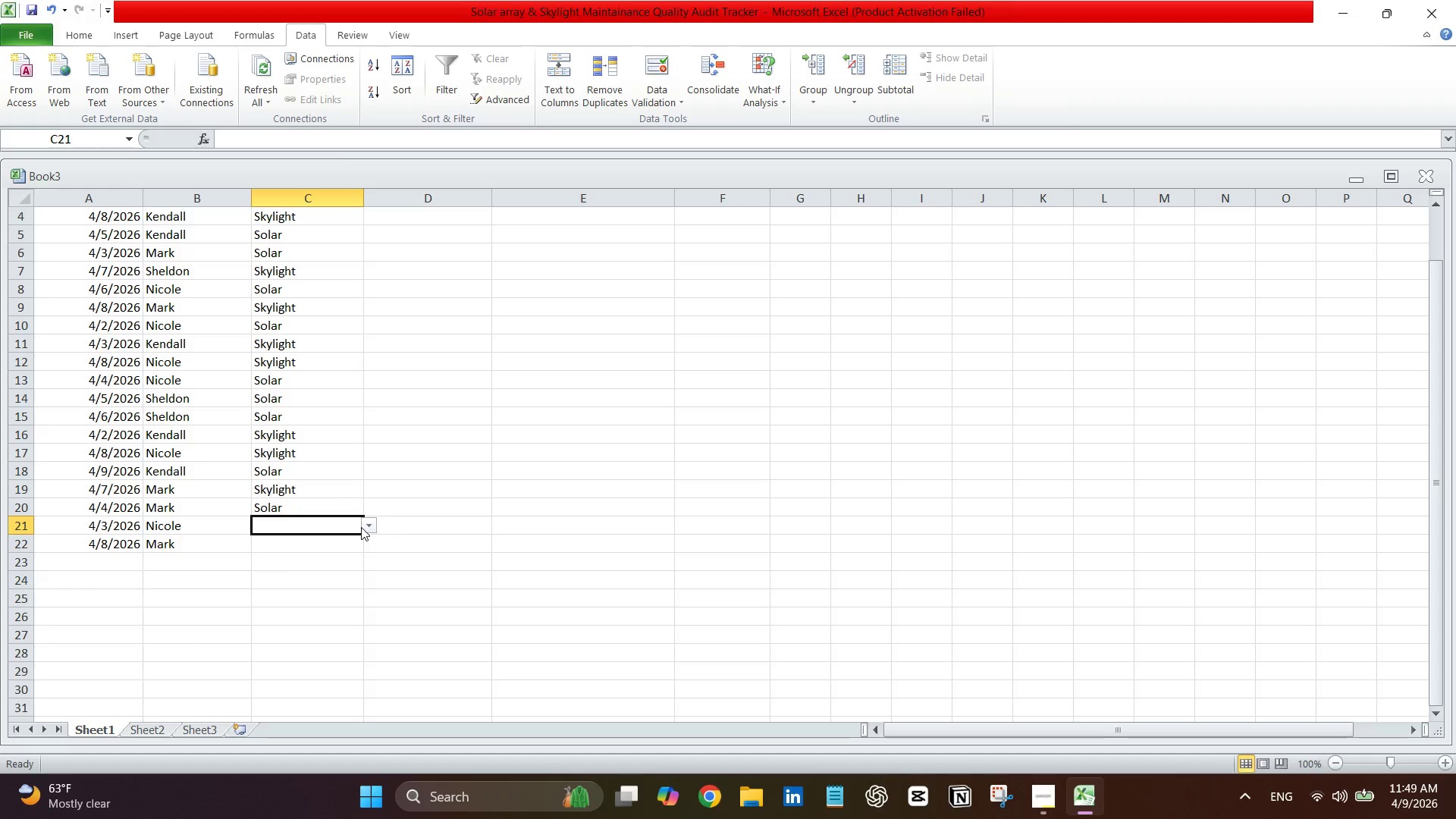 
left_click([361, 527])
 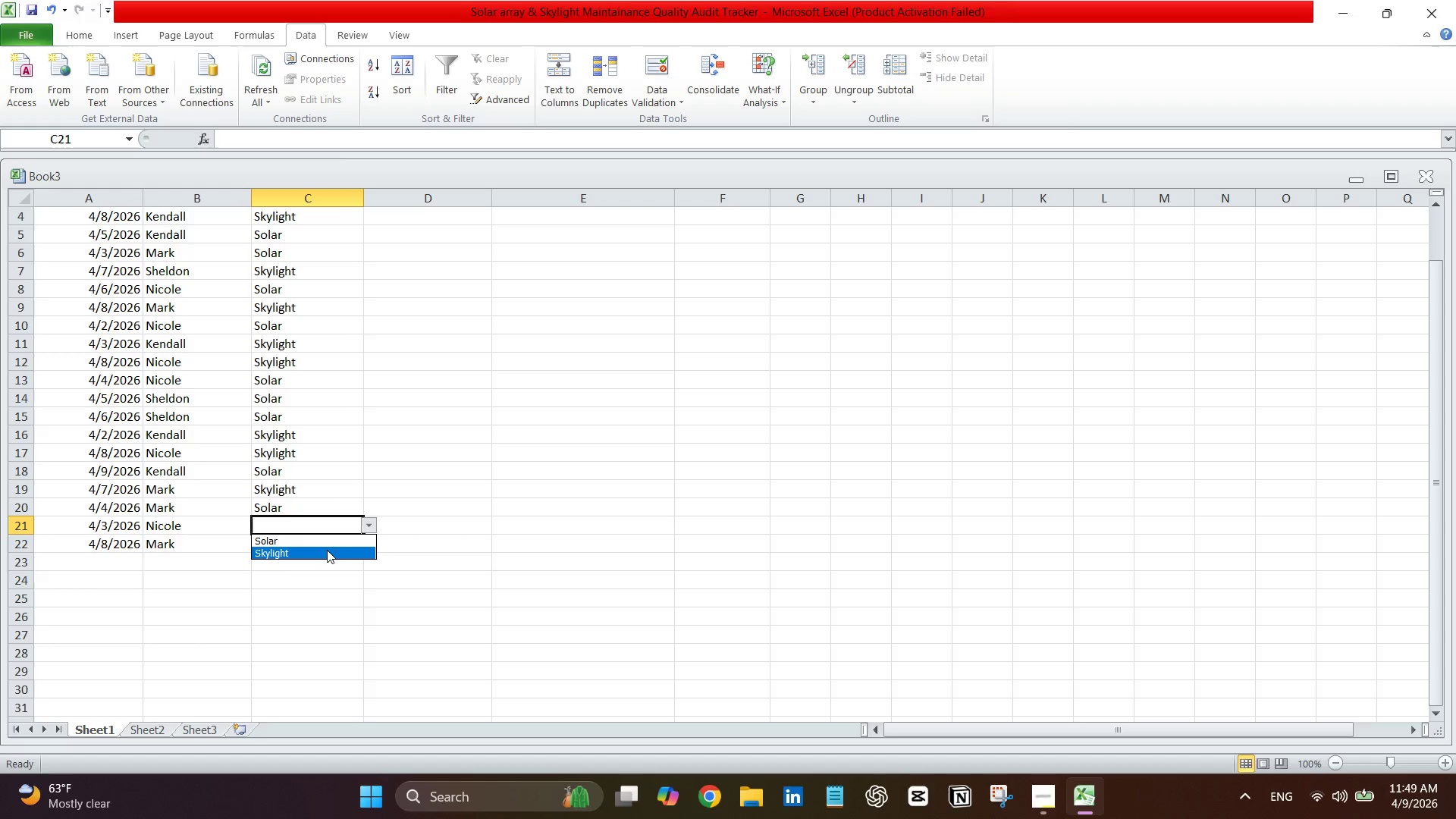 
left_click([325, 552])
 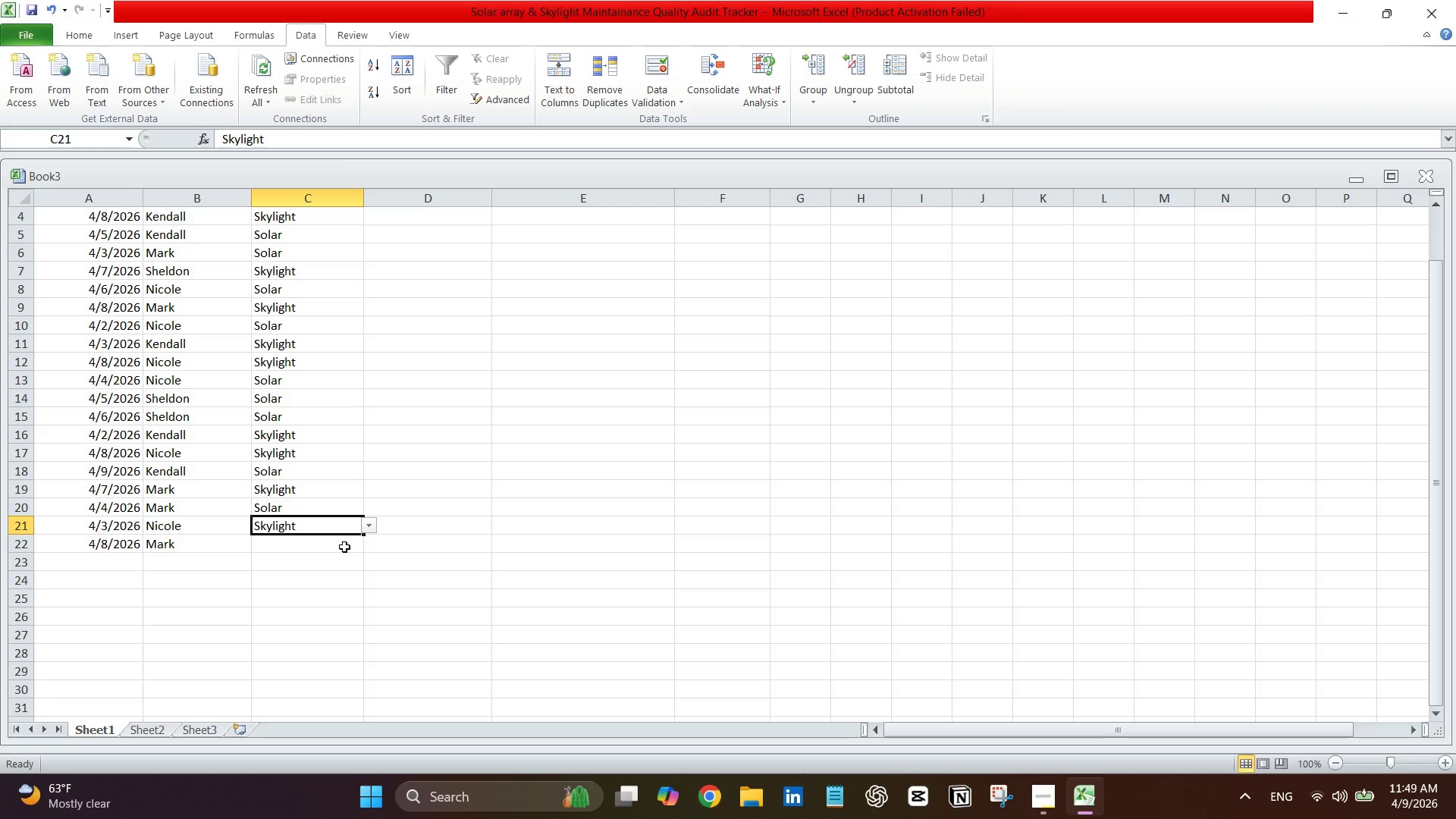 
left_click([344, 547])
 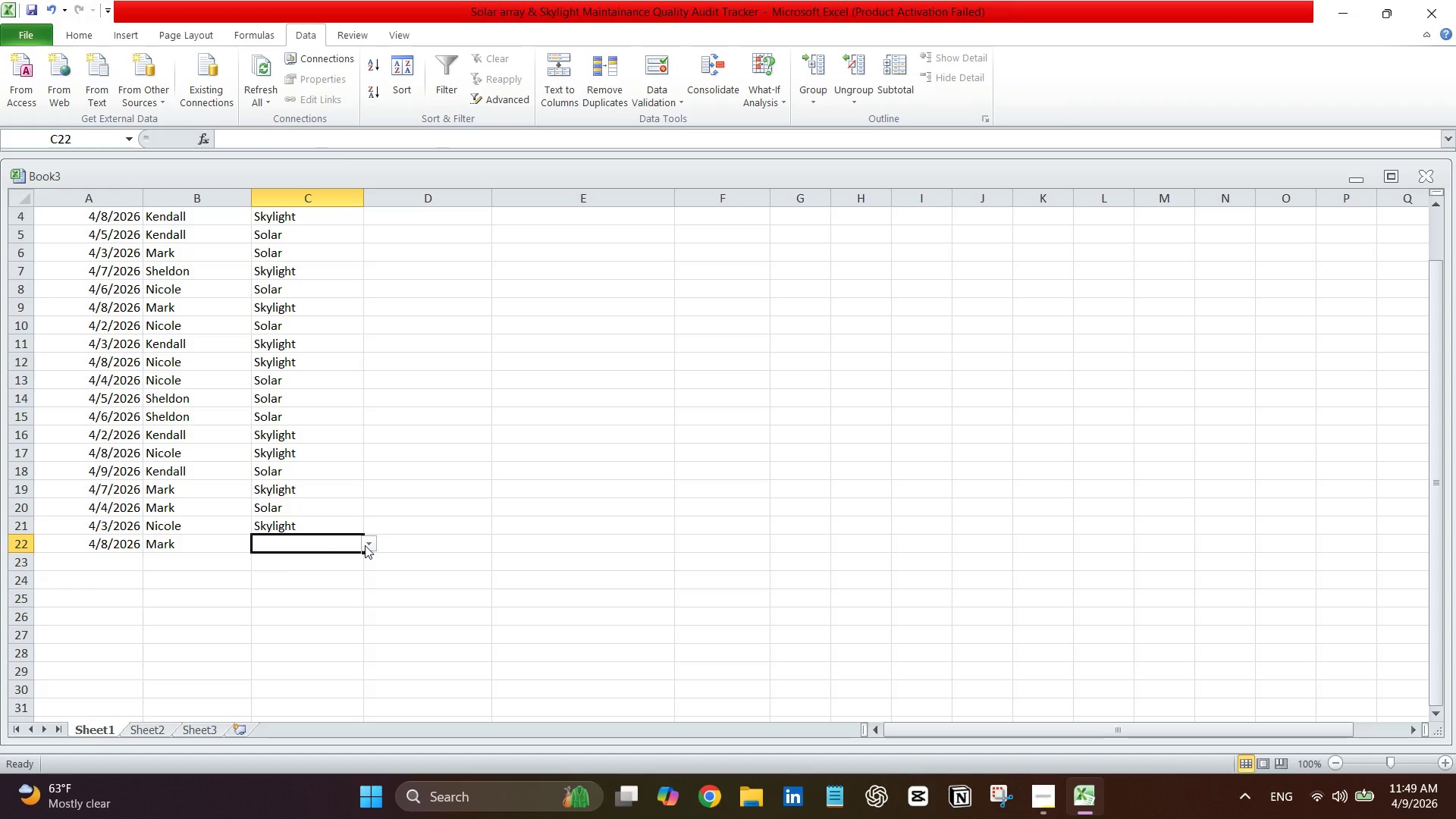 
left_click([365, 545])
 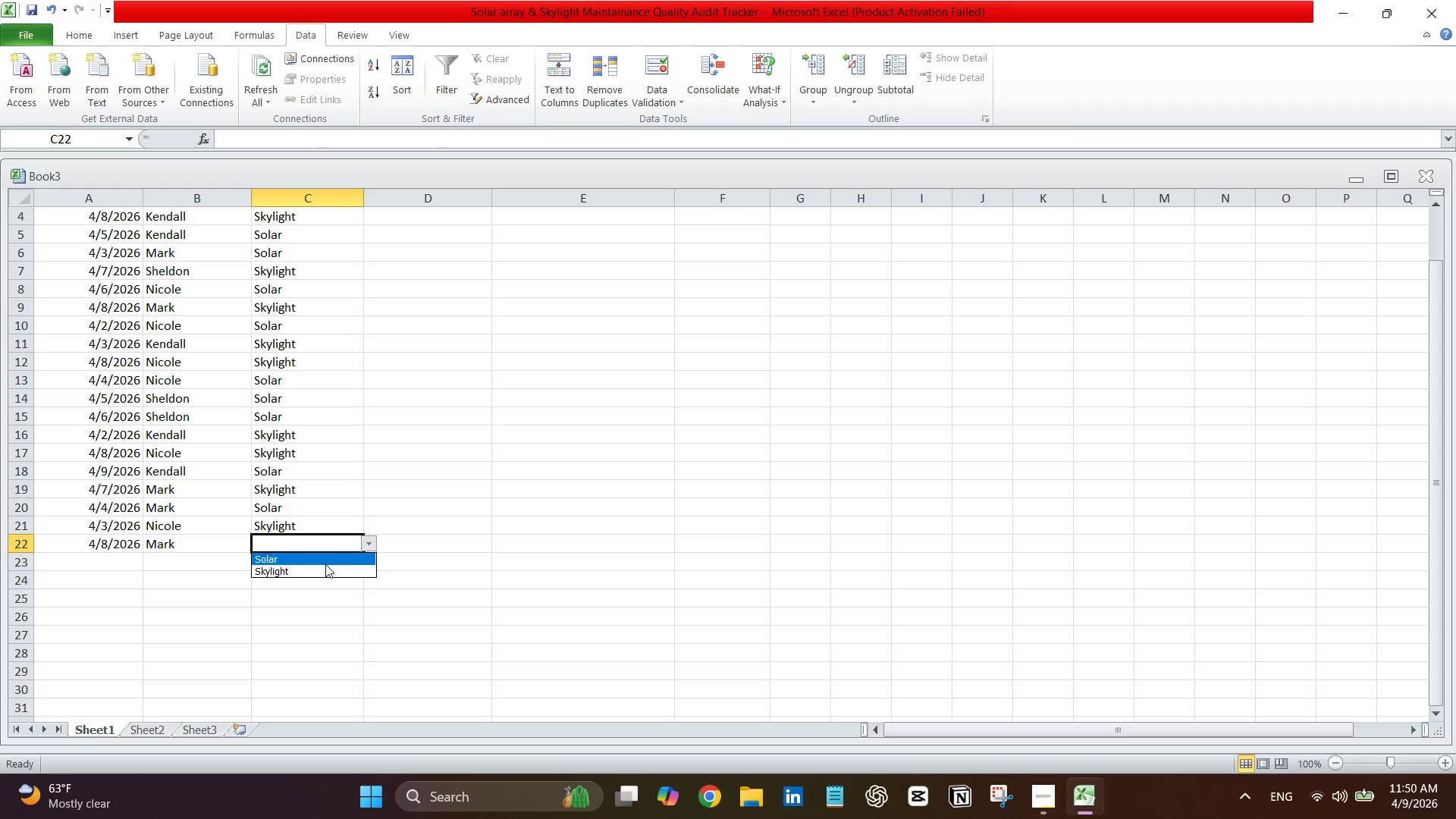 
left_click([319, 574])
 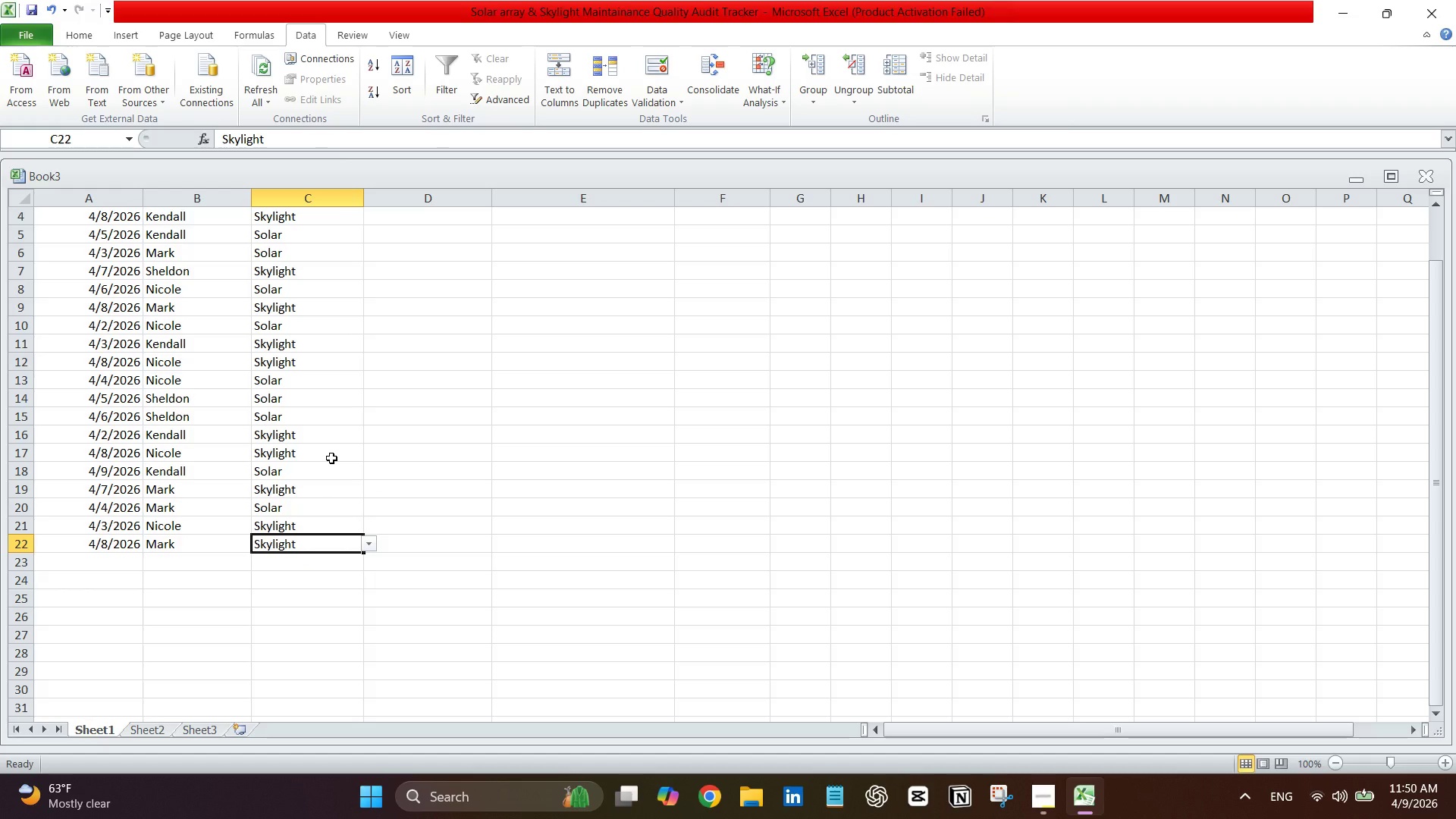 
scroll: coordinate [331, 458], scroll_direction: up, amount: 3.0
 